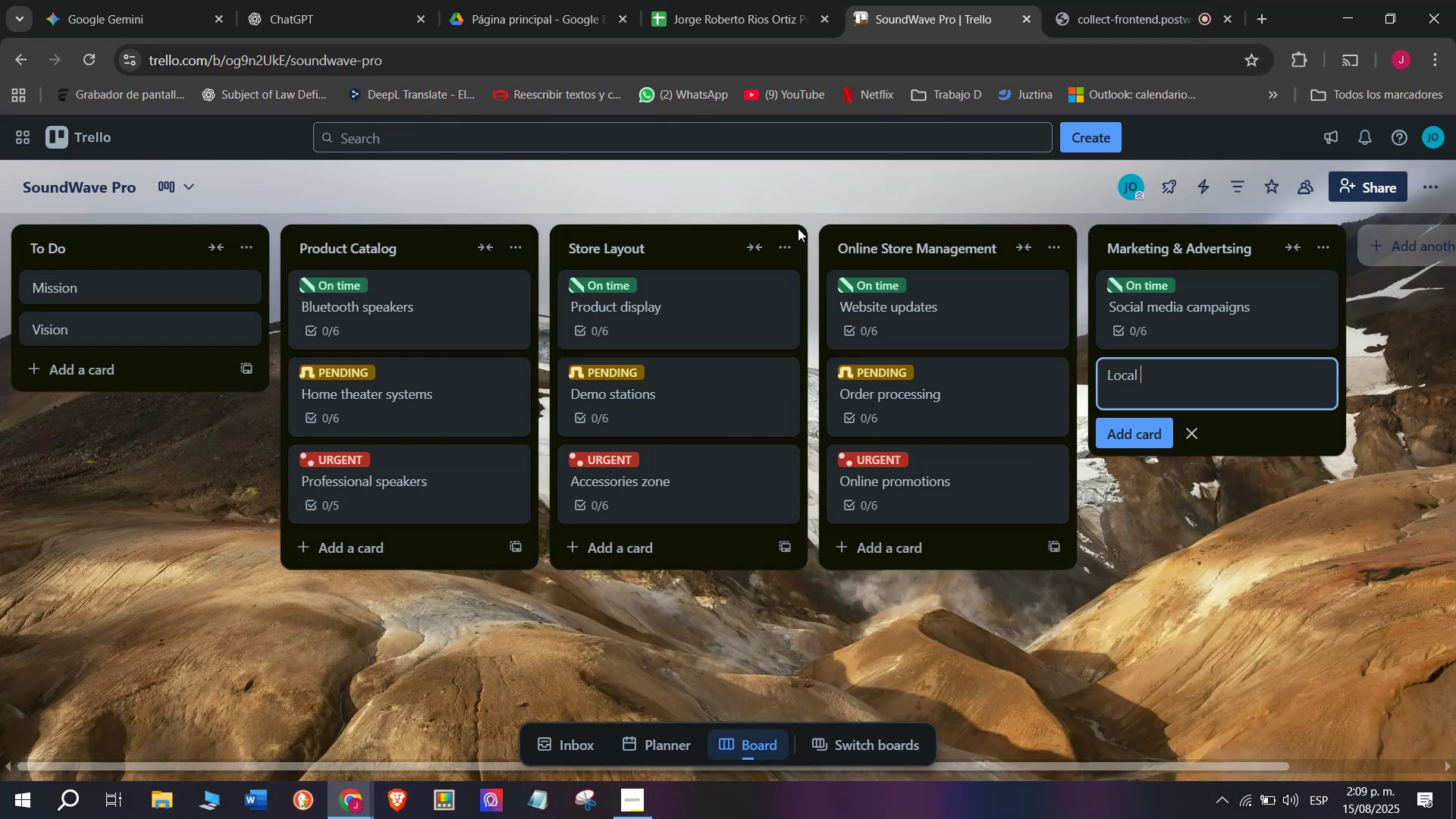 
type(partnerships)
 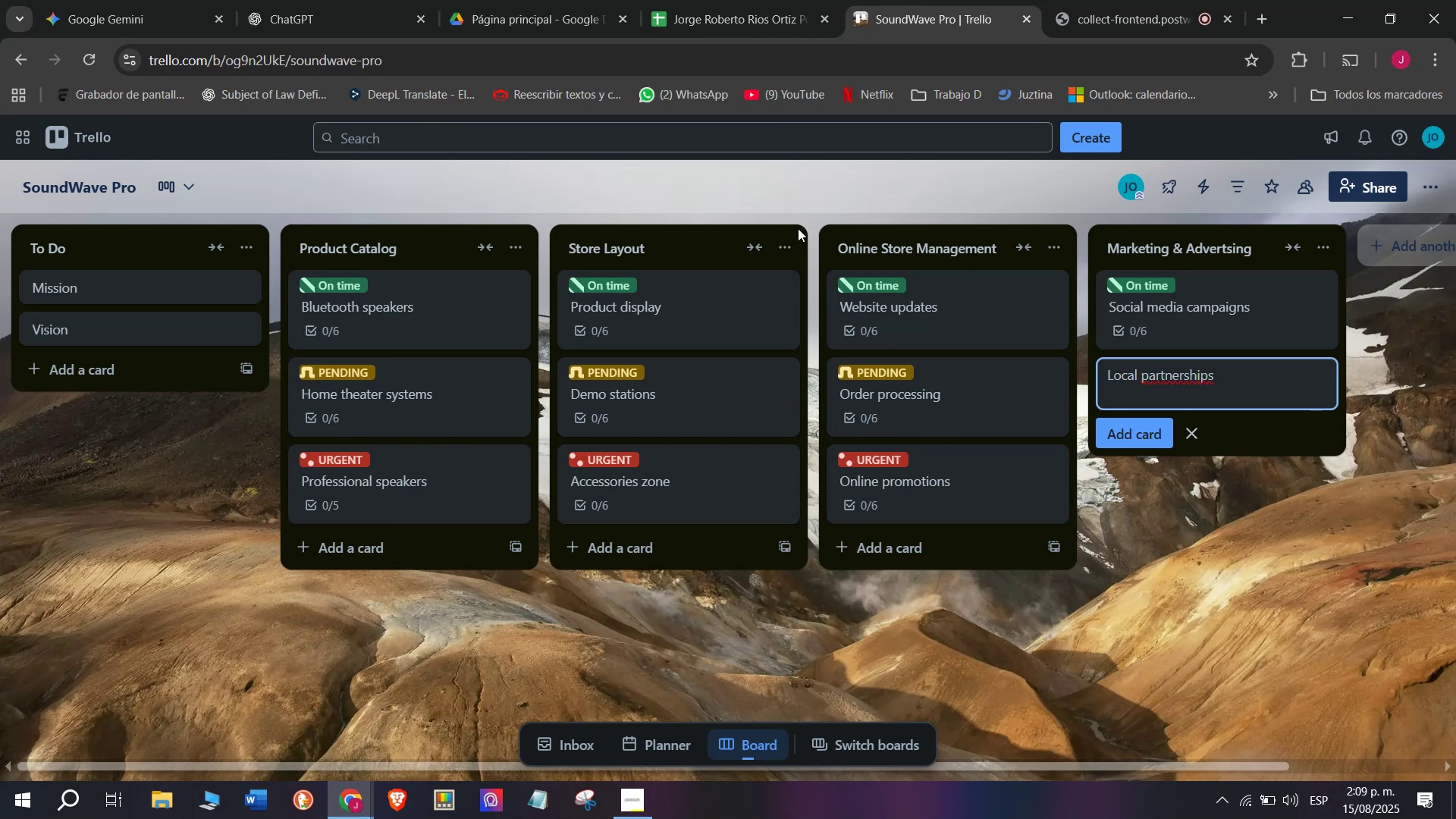 
wait(8.79)
 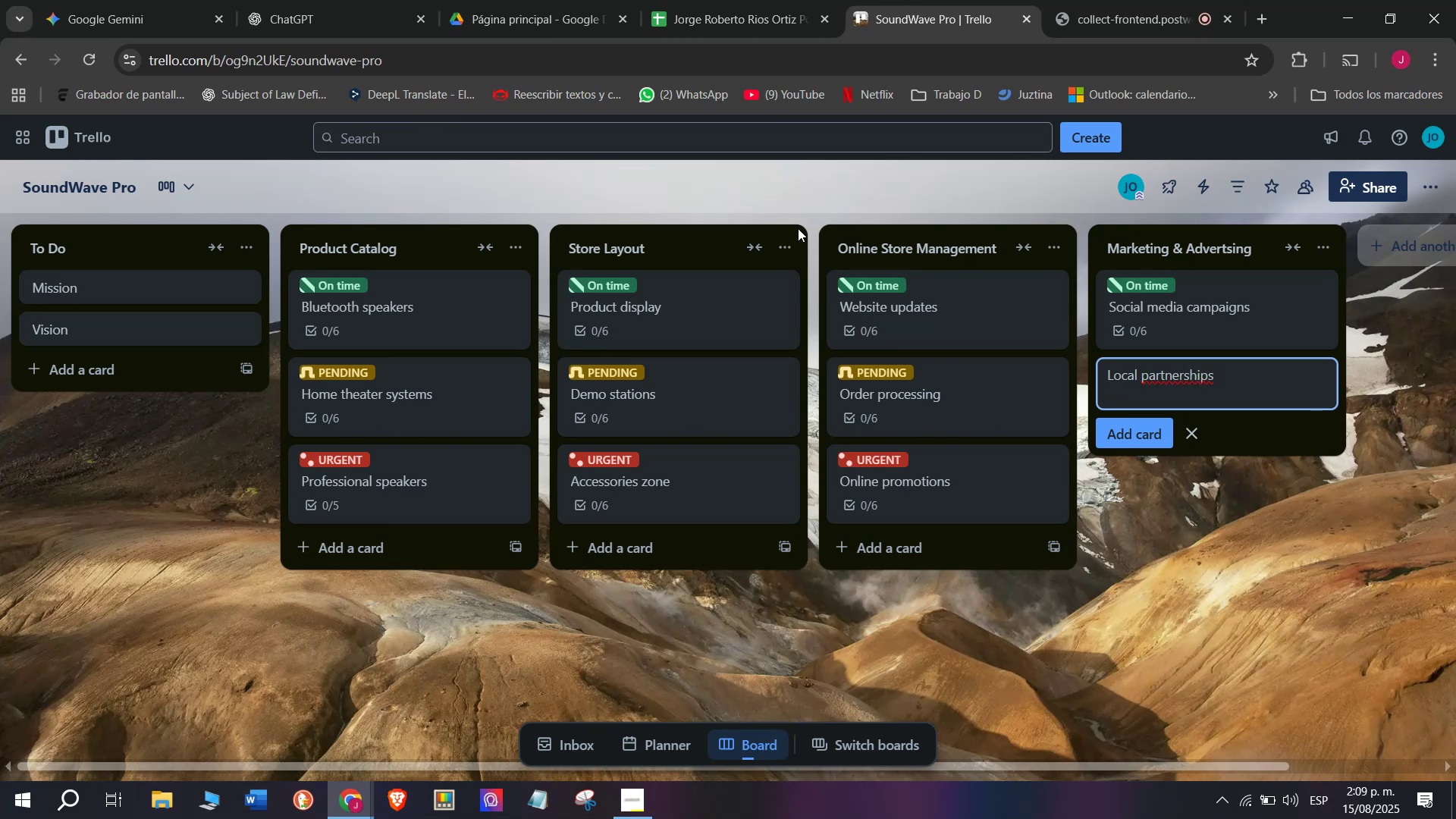 
key(Enter)
 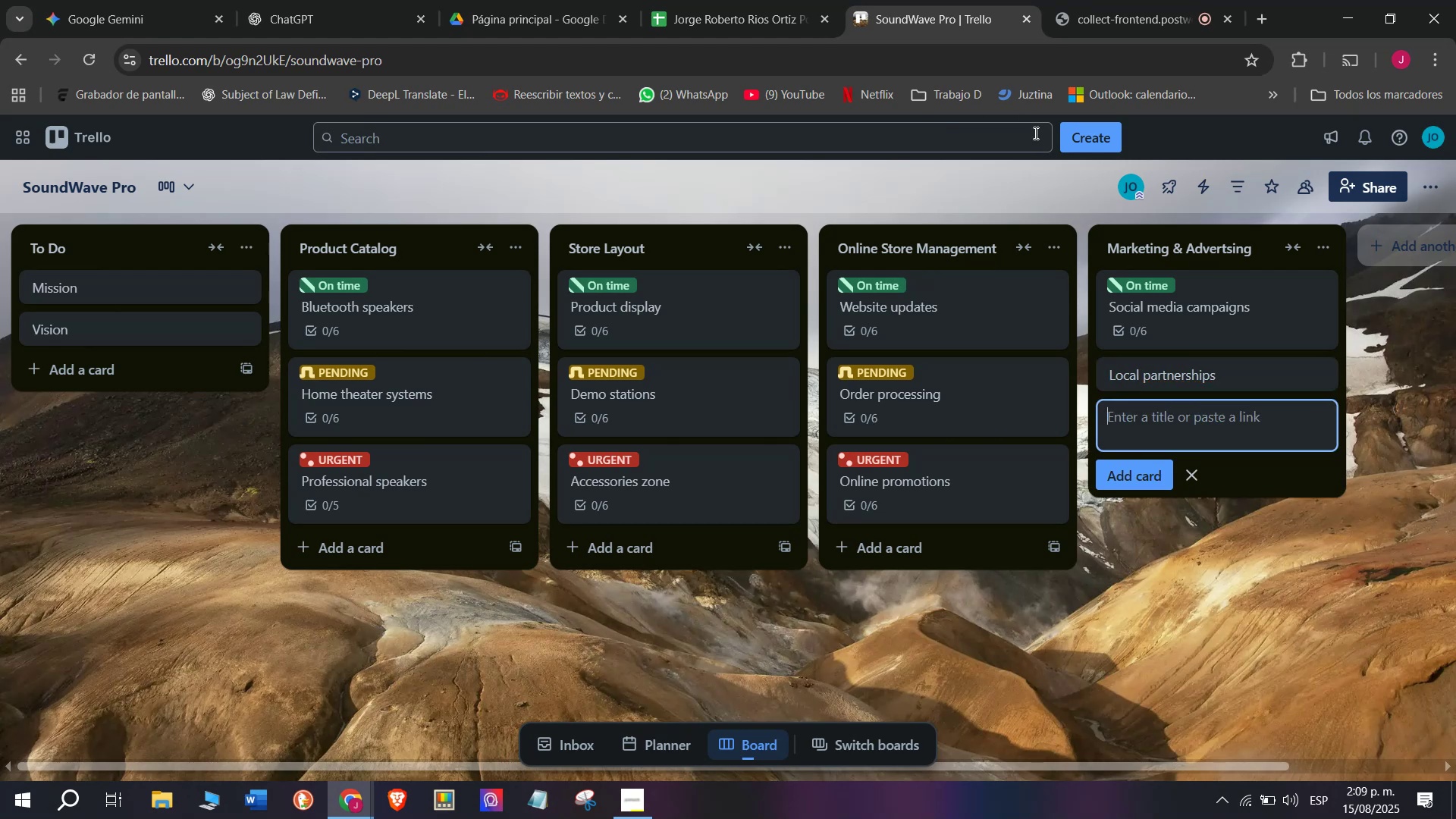 
left_click([1163, 369])
 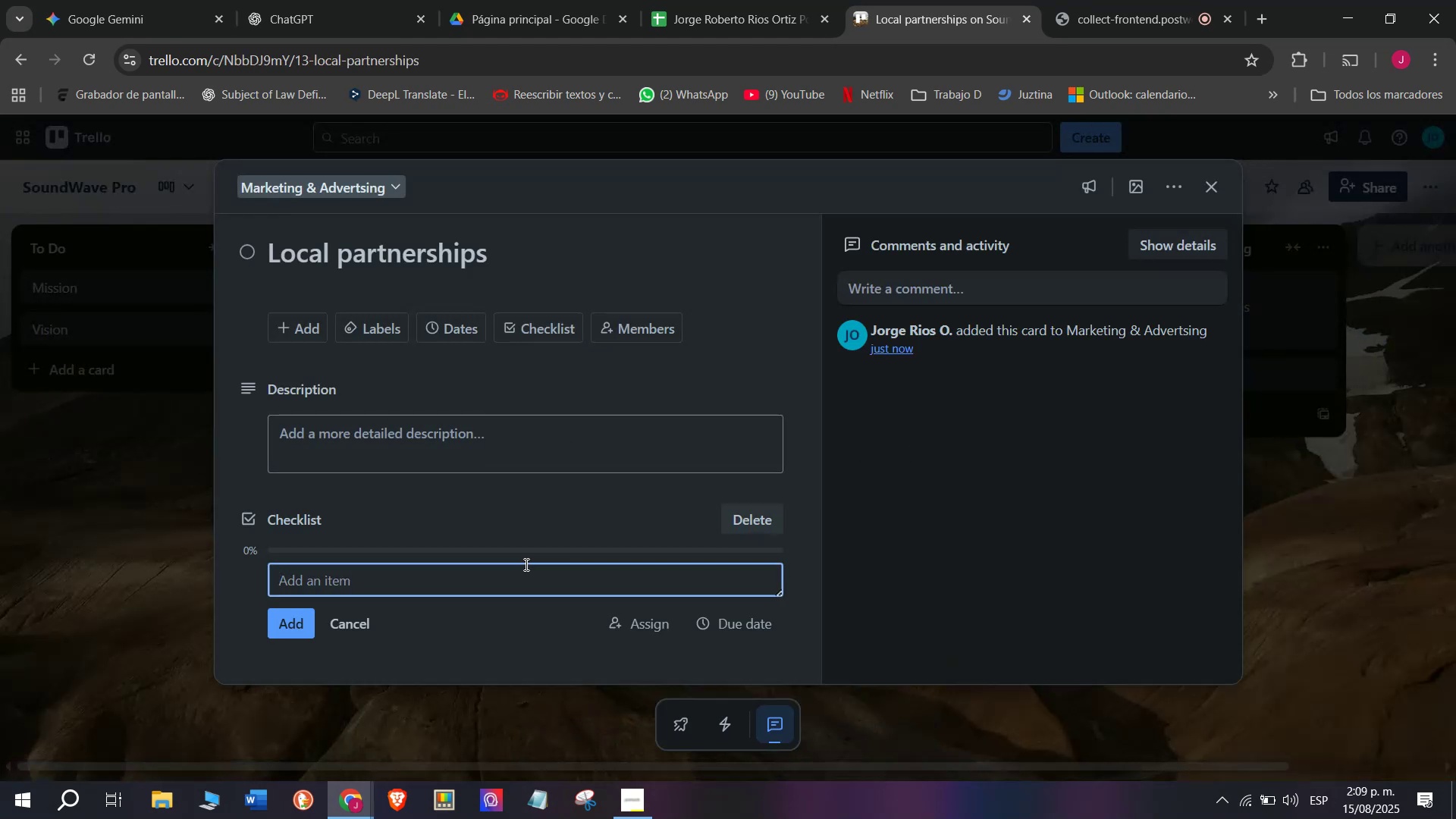 
wait(6.42)
 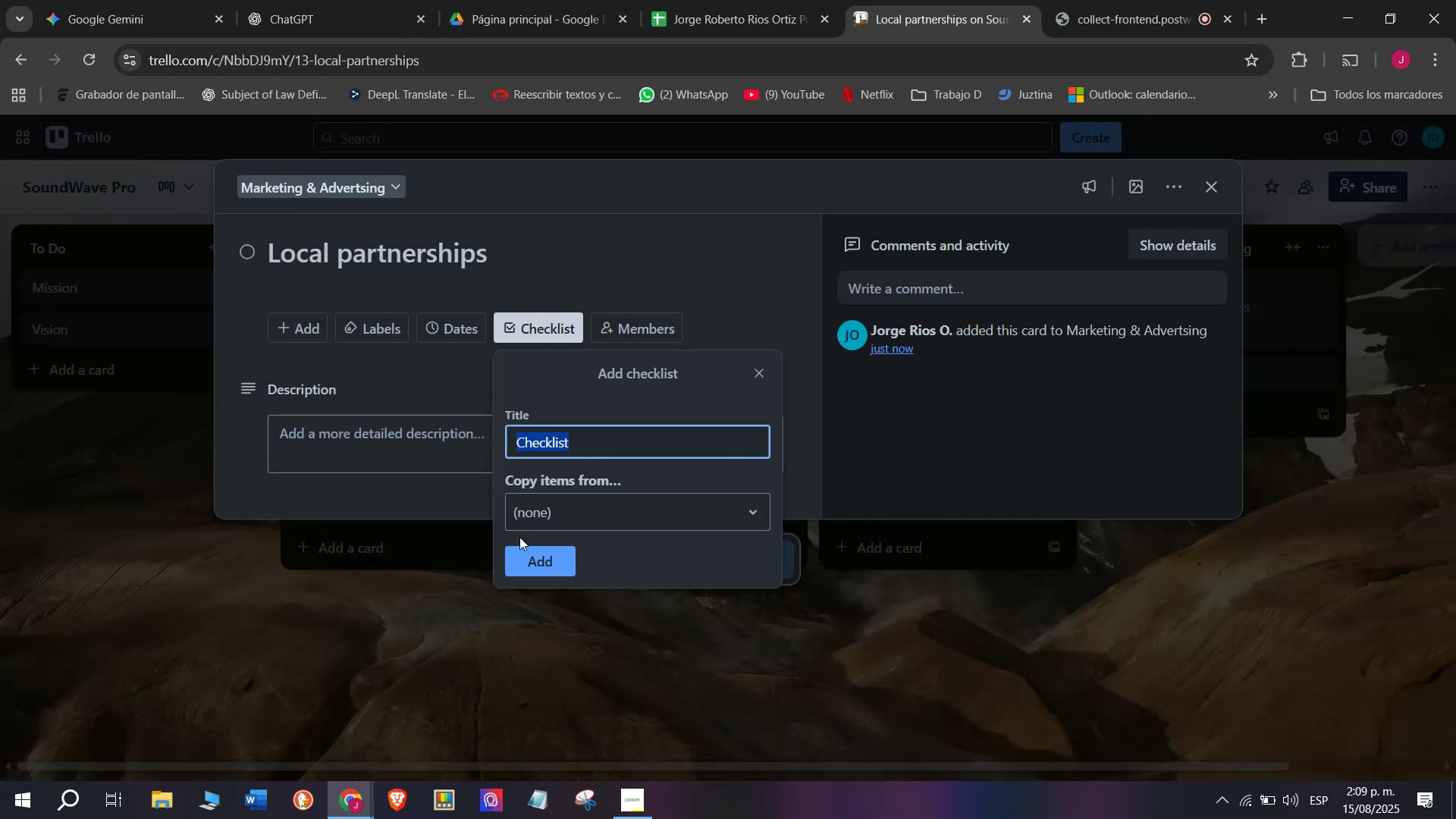 
type(Contact event )
 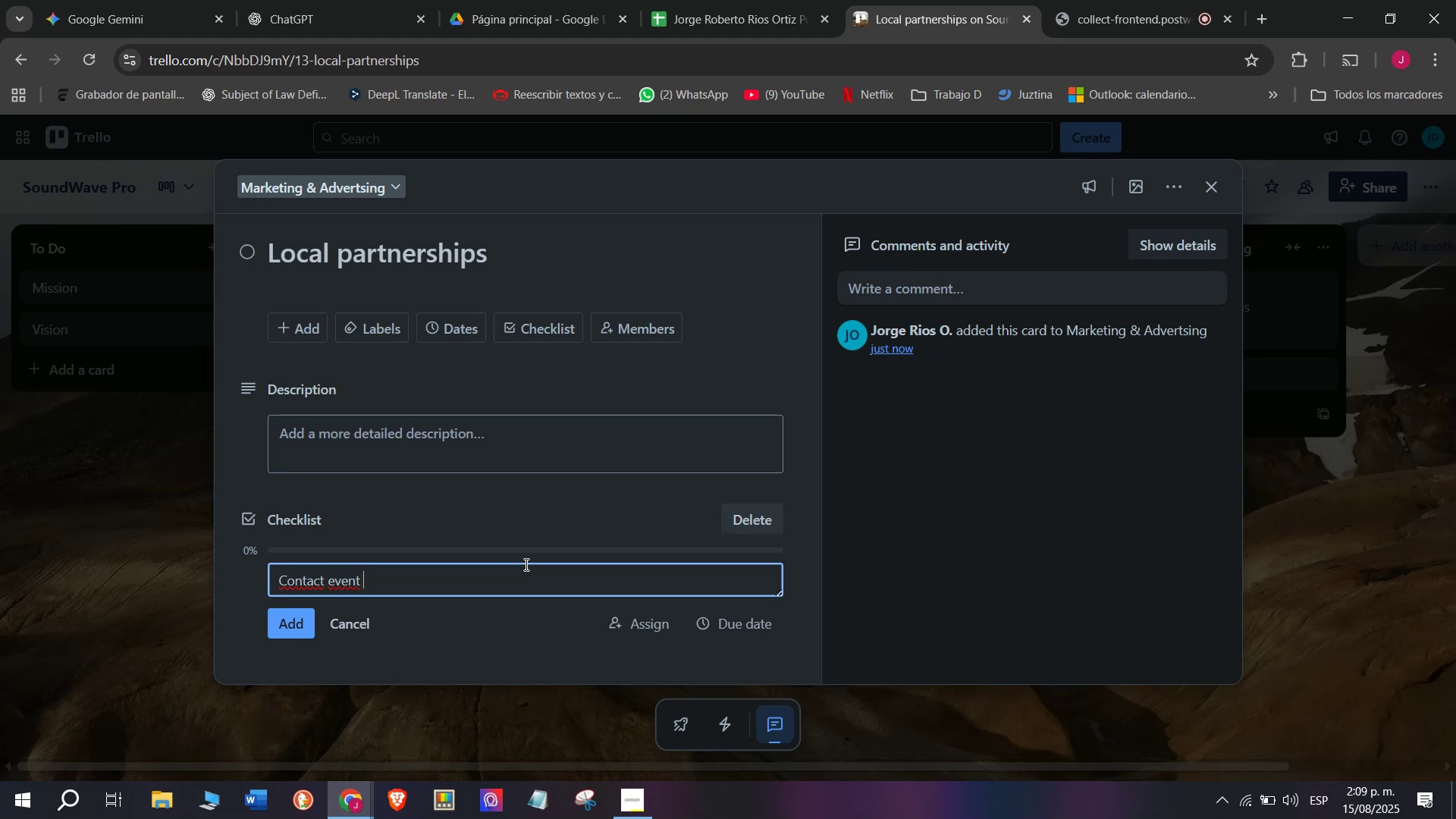 
type(organizers)
 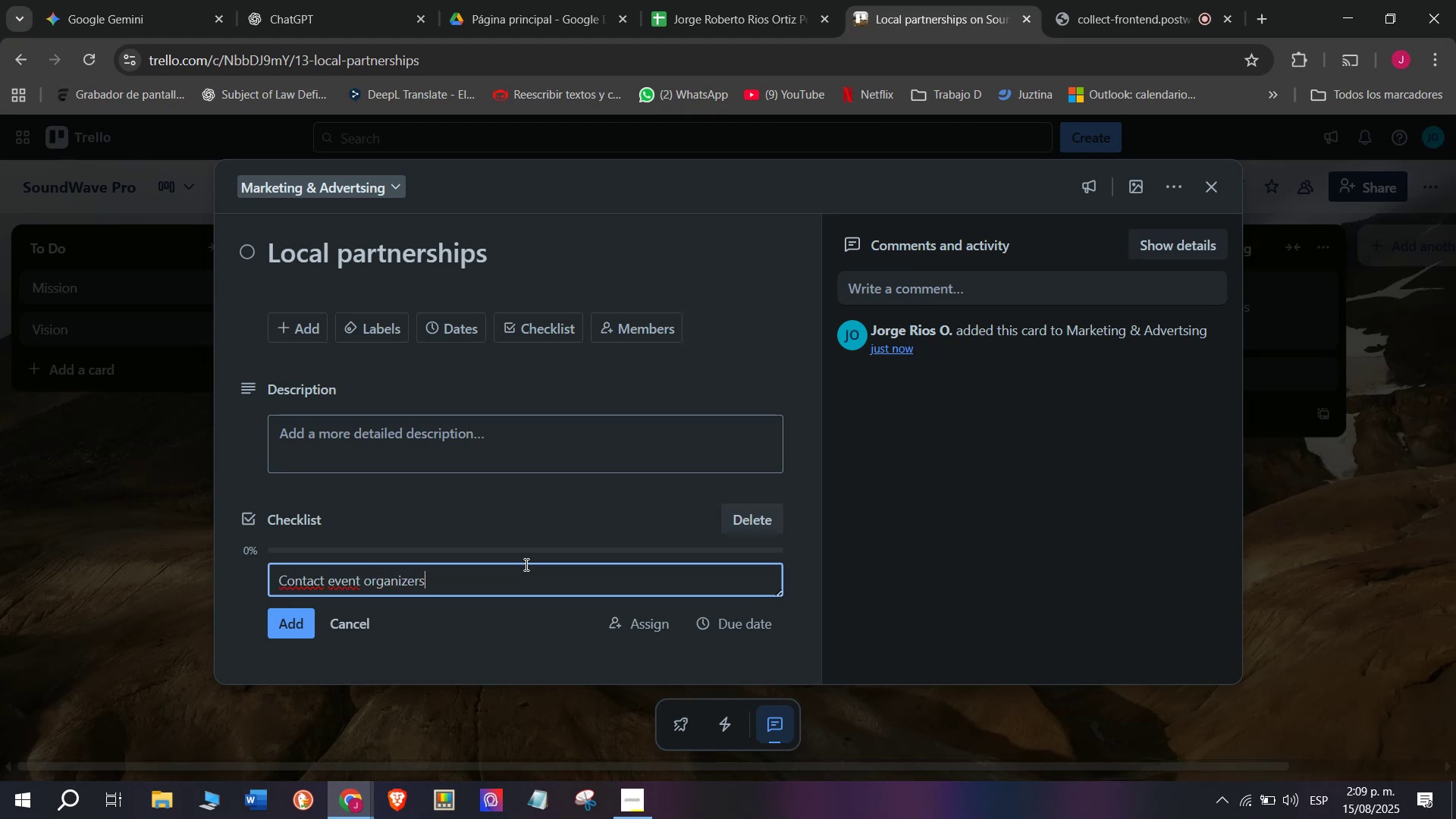 
key(Enter)
 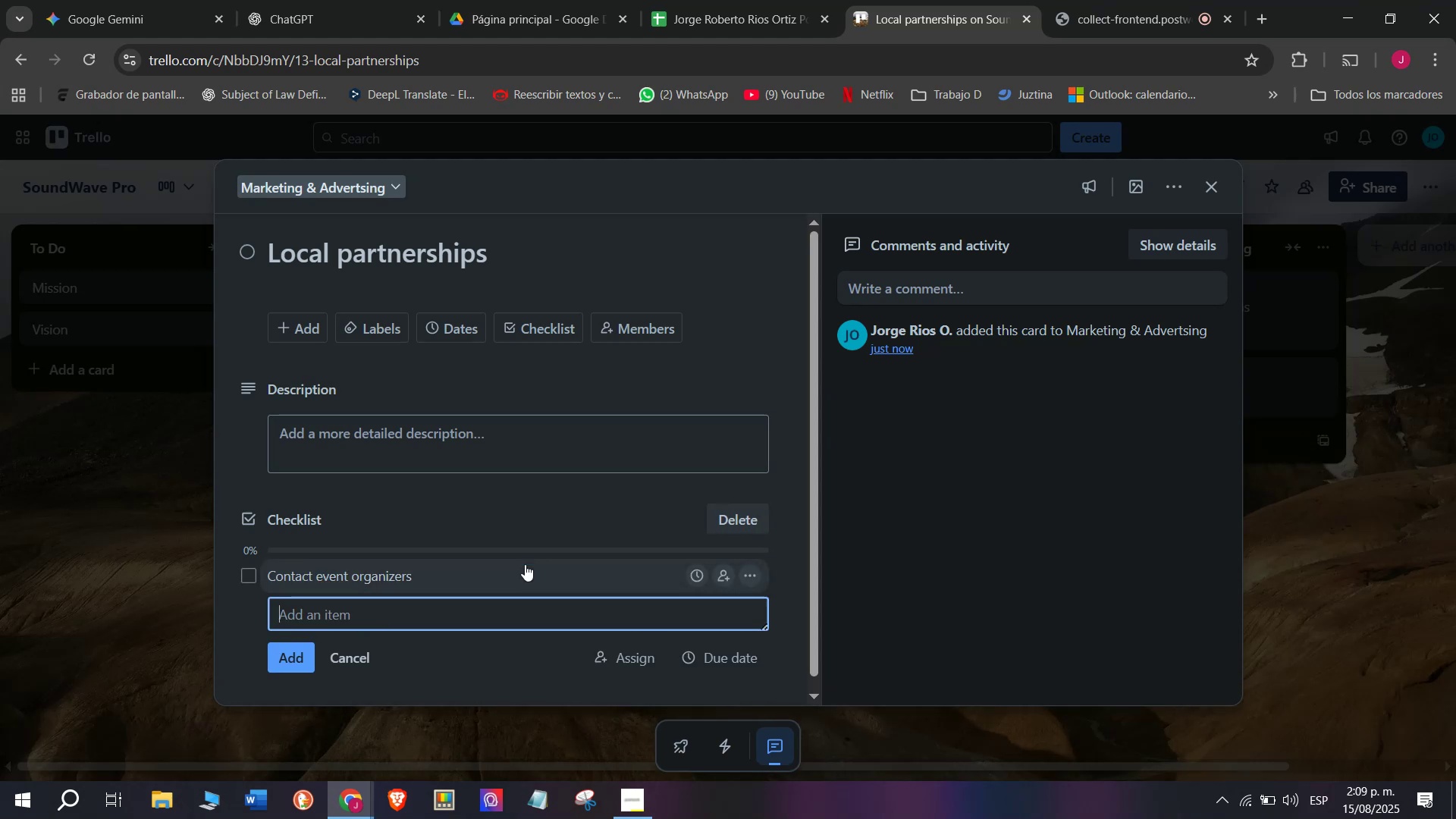 
type(offer)
key(Backspace)
key(Backspace)
key(Backspace)
key(Backspace)
key(Backspace)
type(Ofe)
key(Backspace)
type(fer special deals forr )
 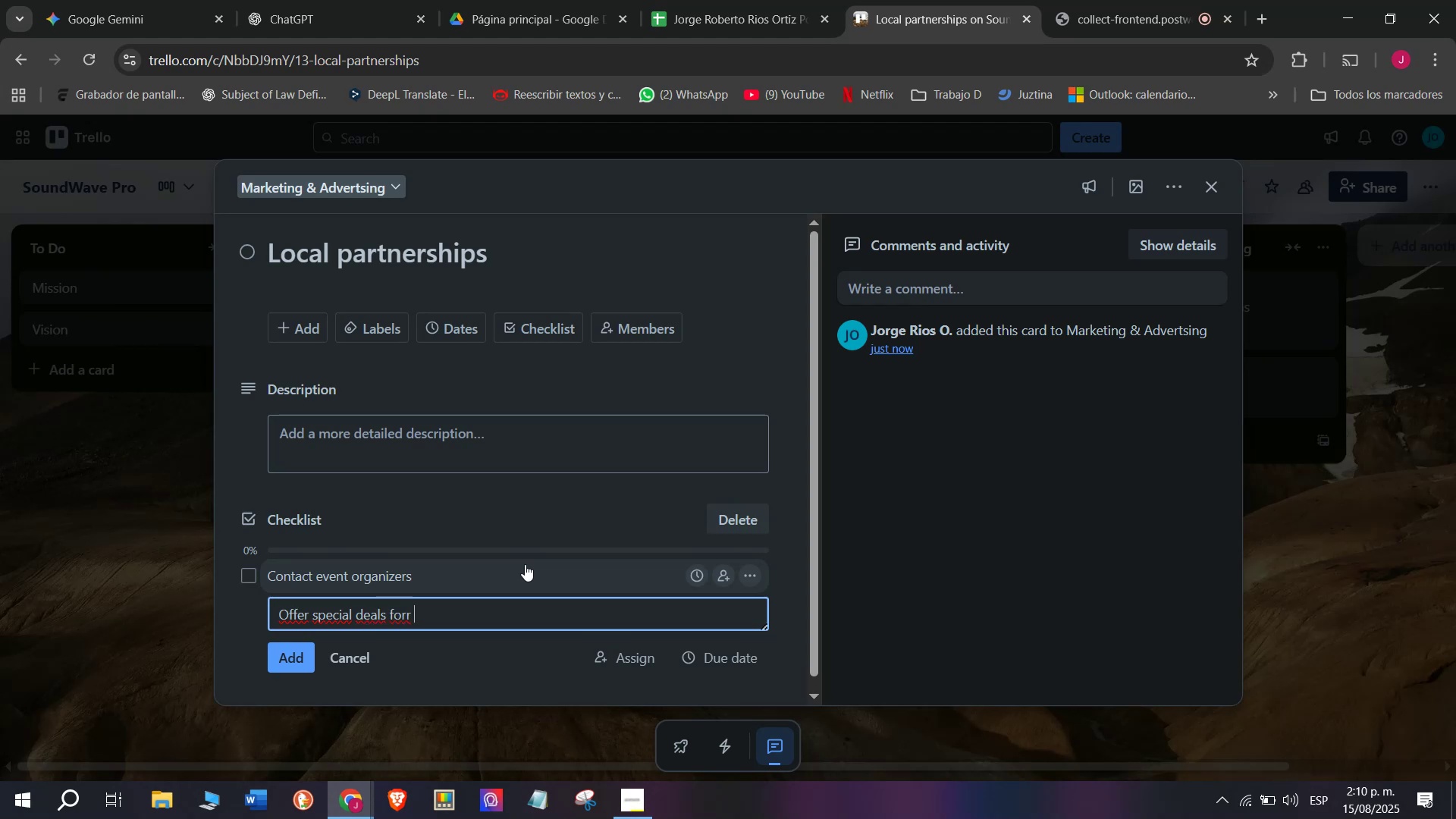 
type(DJS)
key(Backspace)
type(s)
 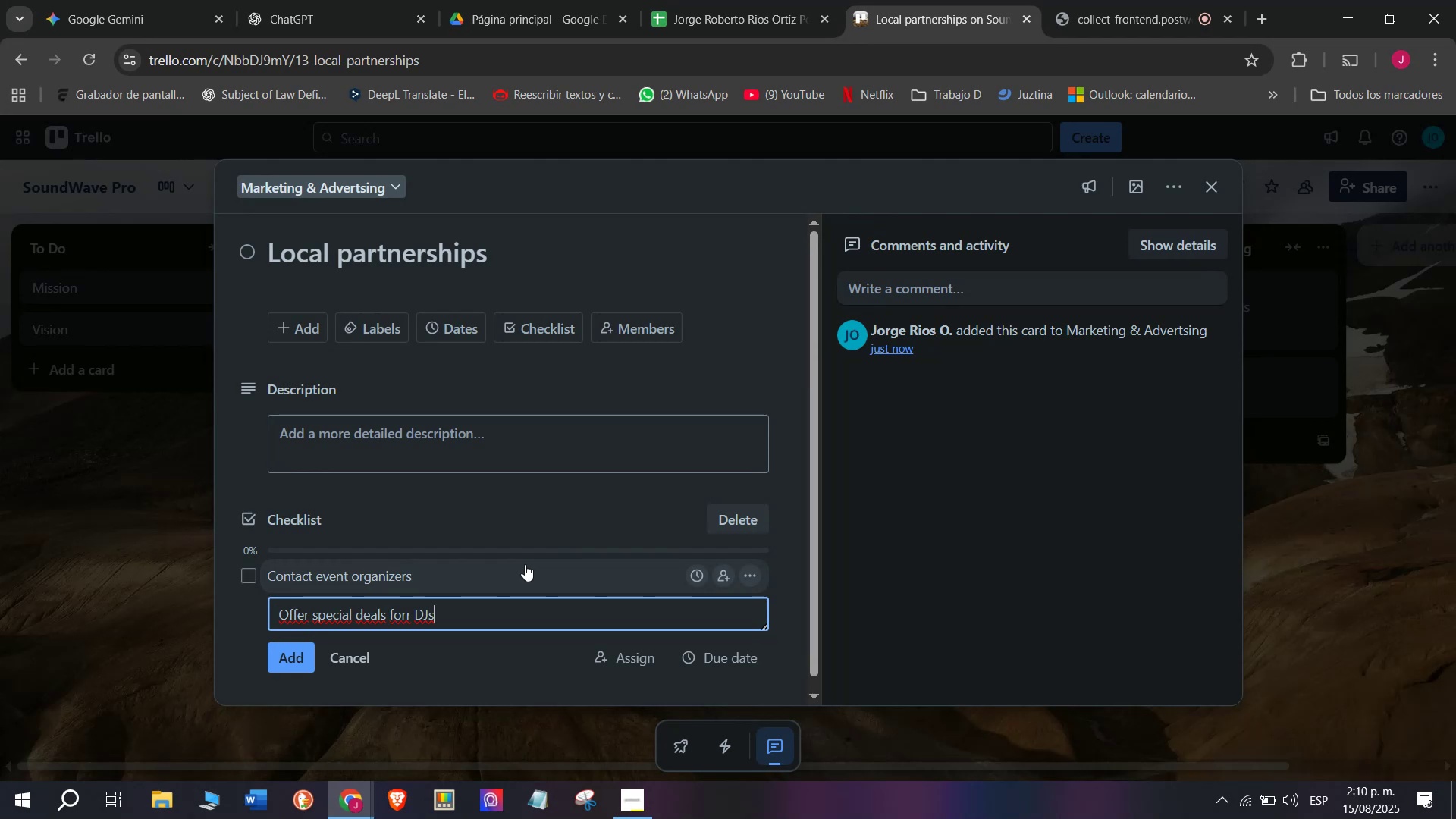 
key(Enter)
 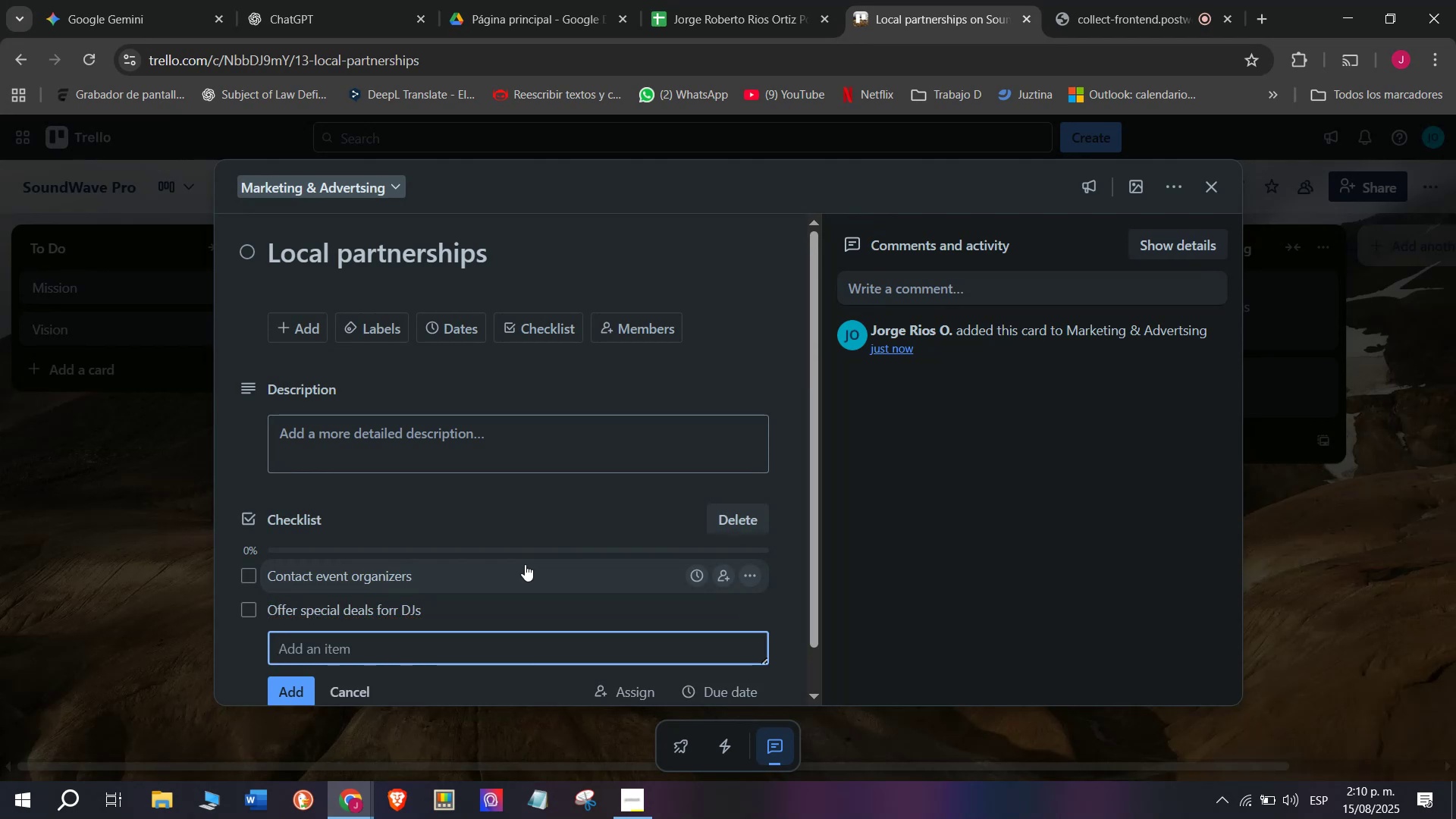 
type(Sponsor)
 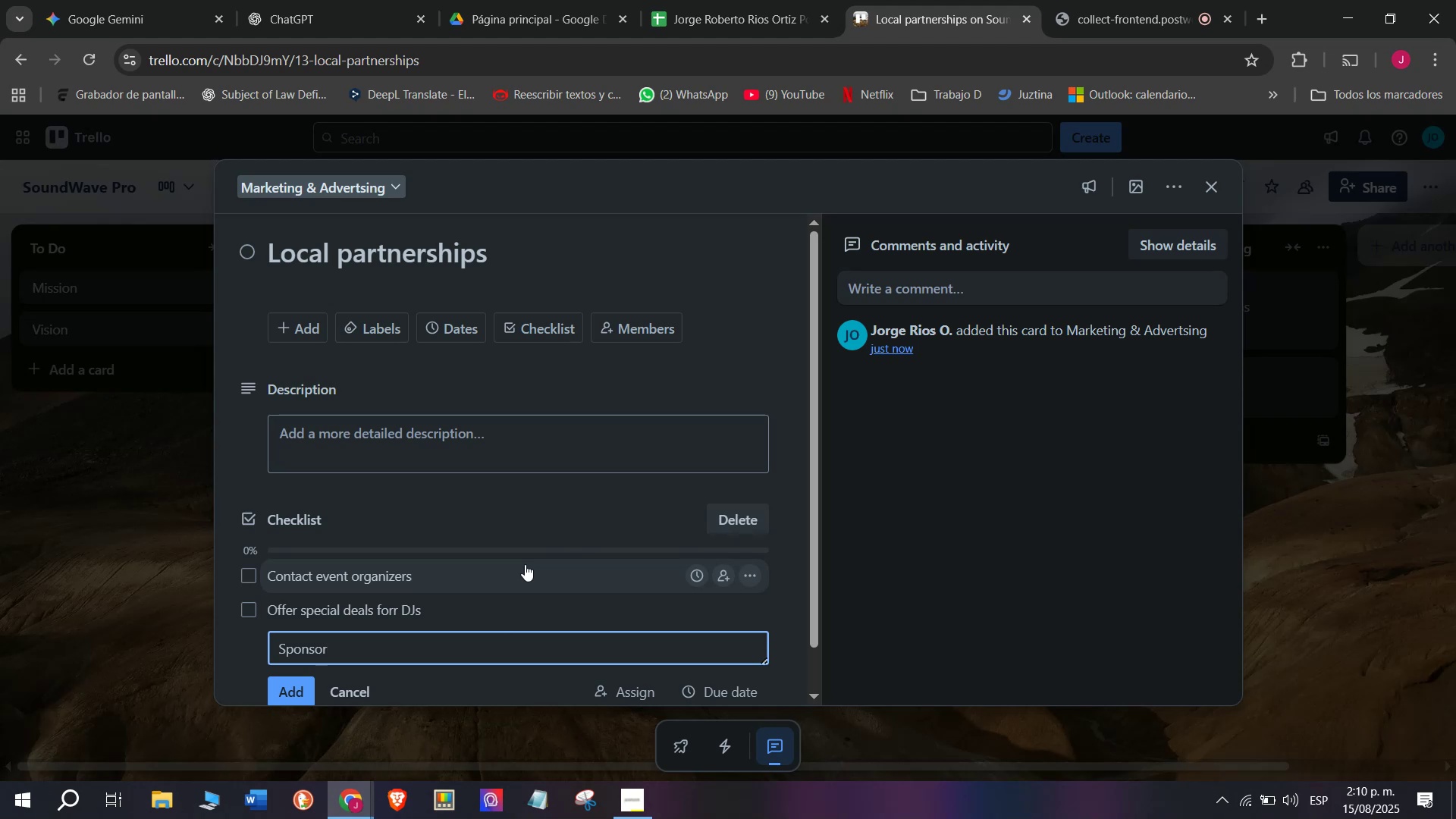 
wait(7.05)
 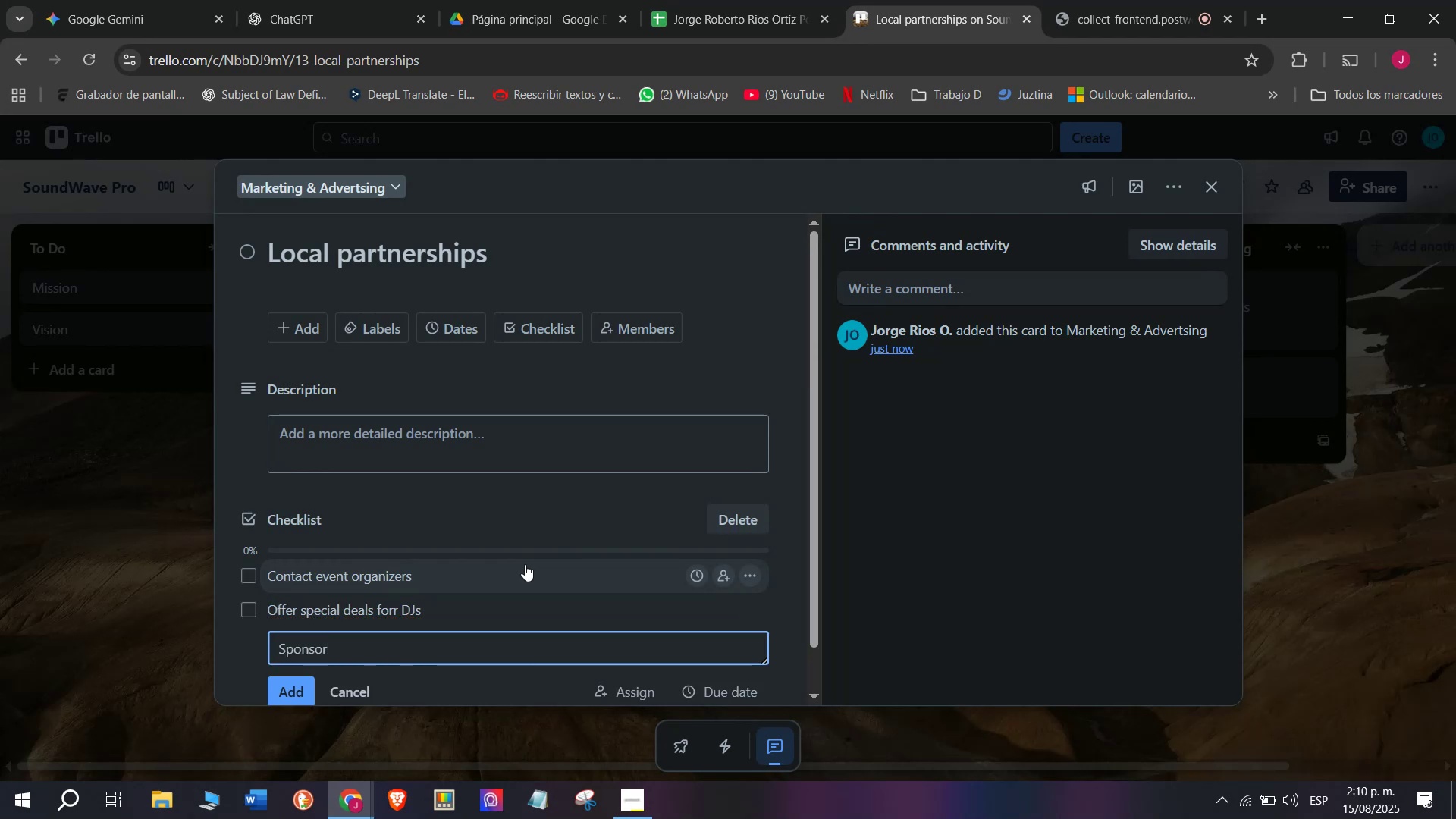 
type( music festivals)
 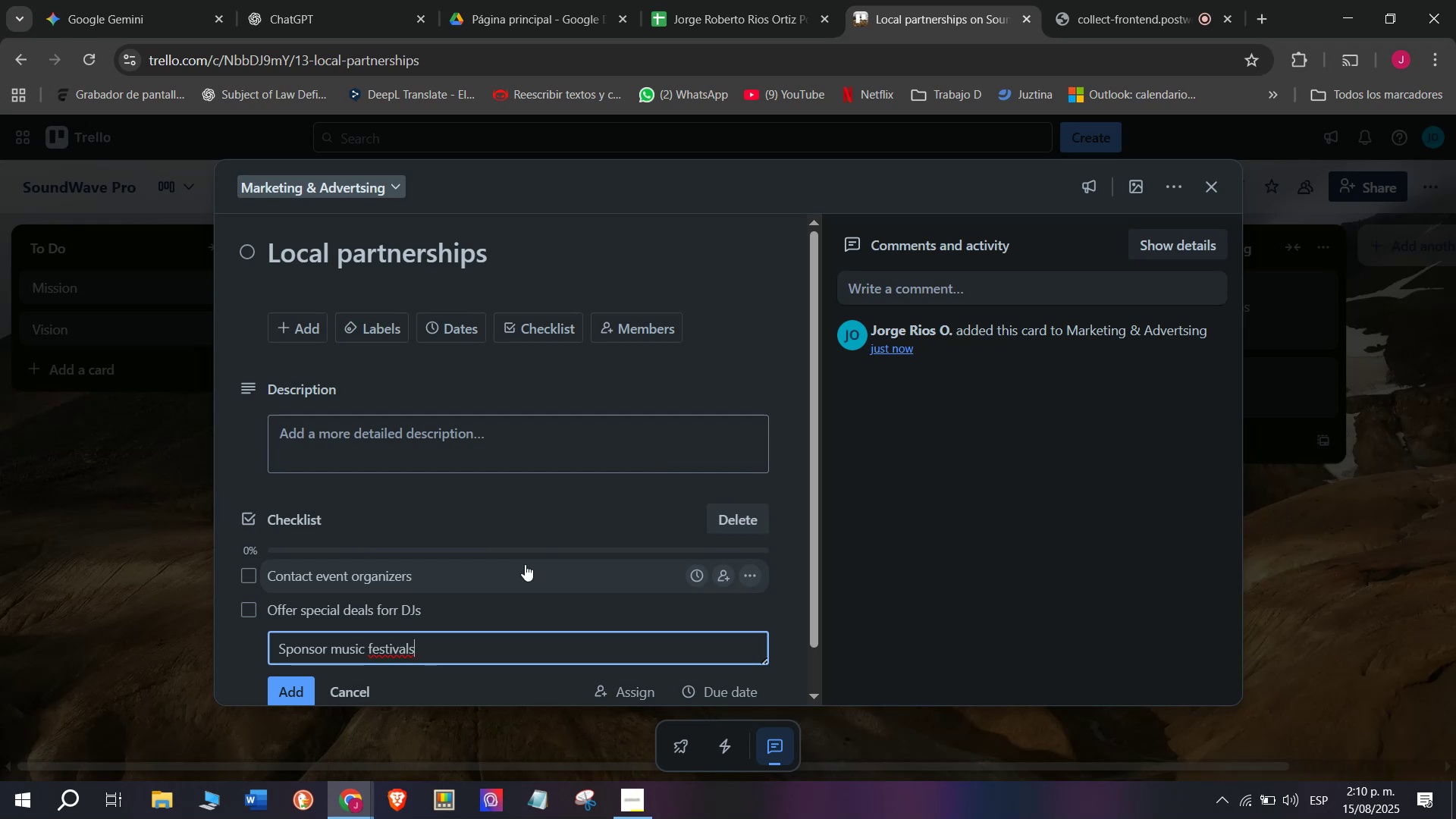 
key(Enter)
 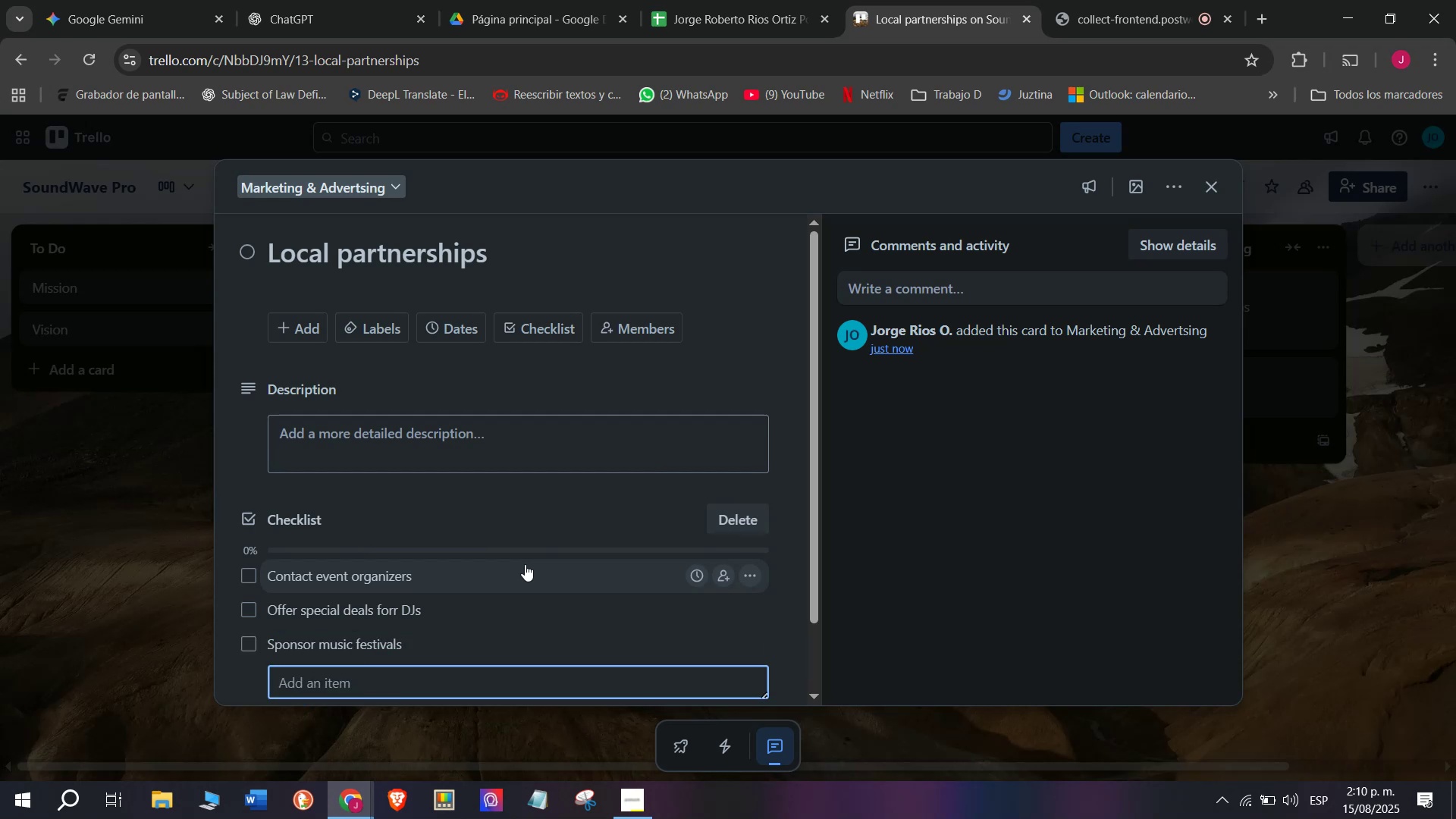 
type(Provide rental opti)
 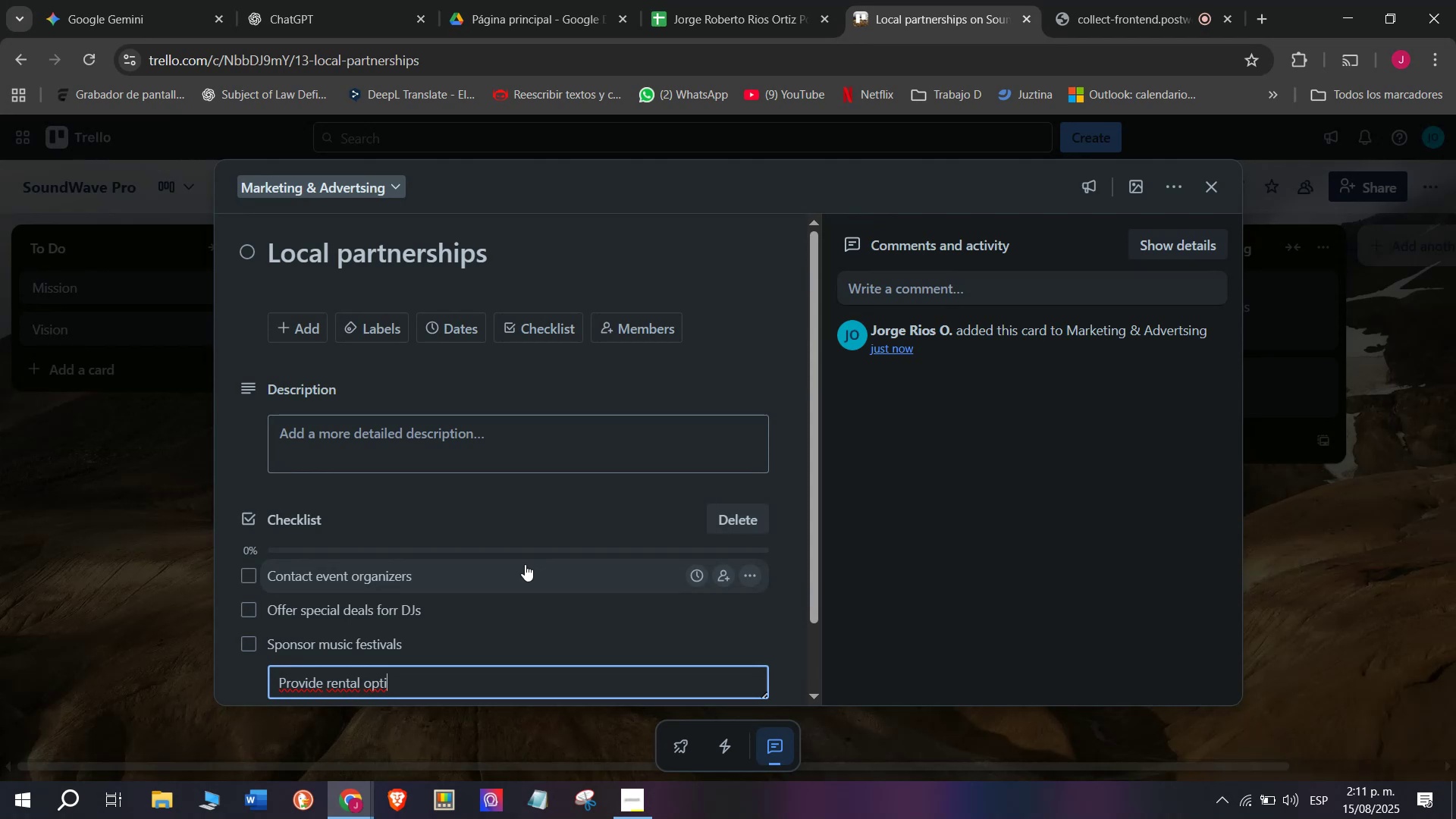 
type(ons)
 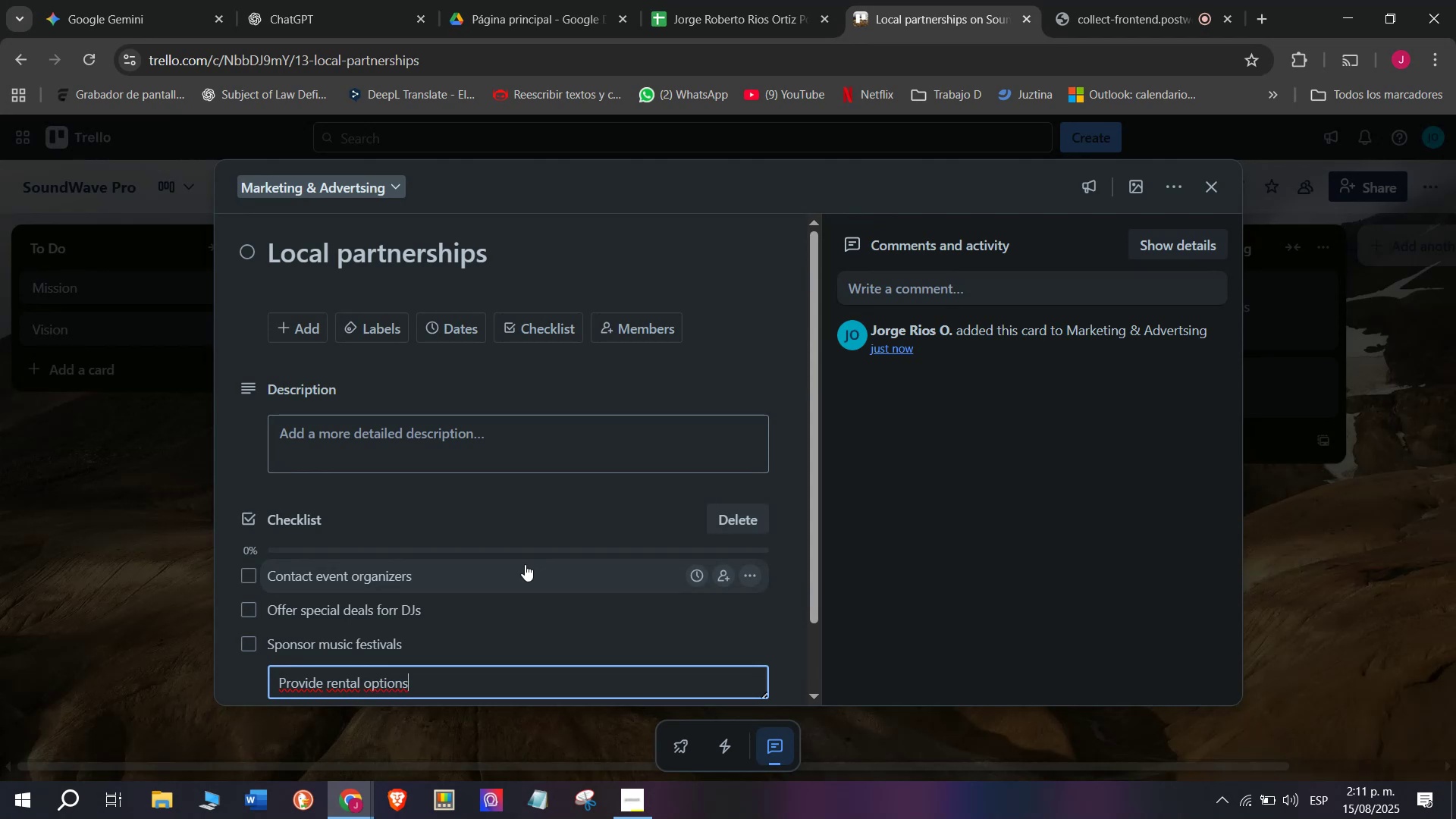 
key(Enter)
 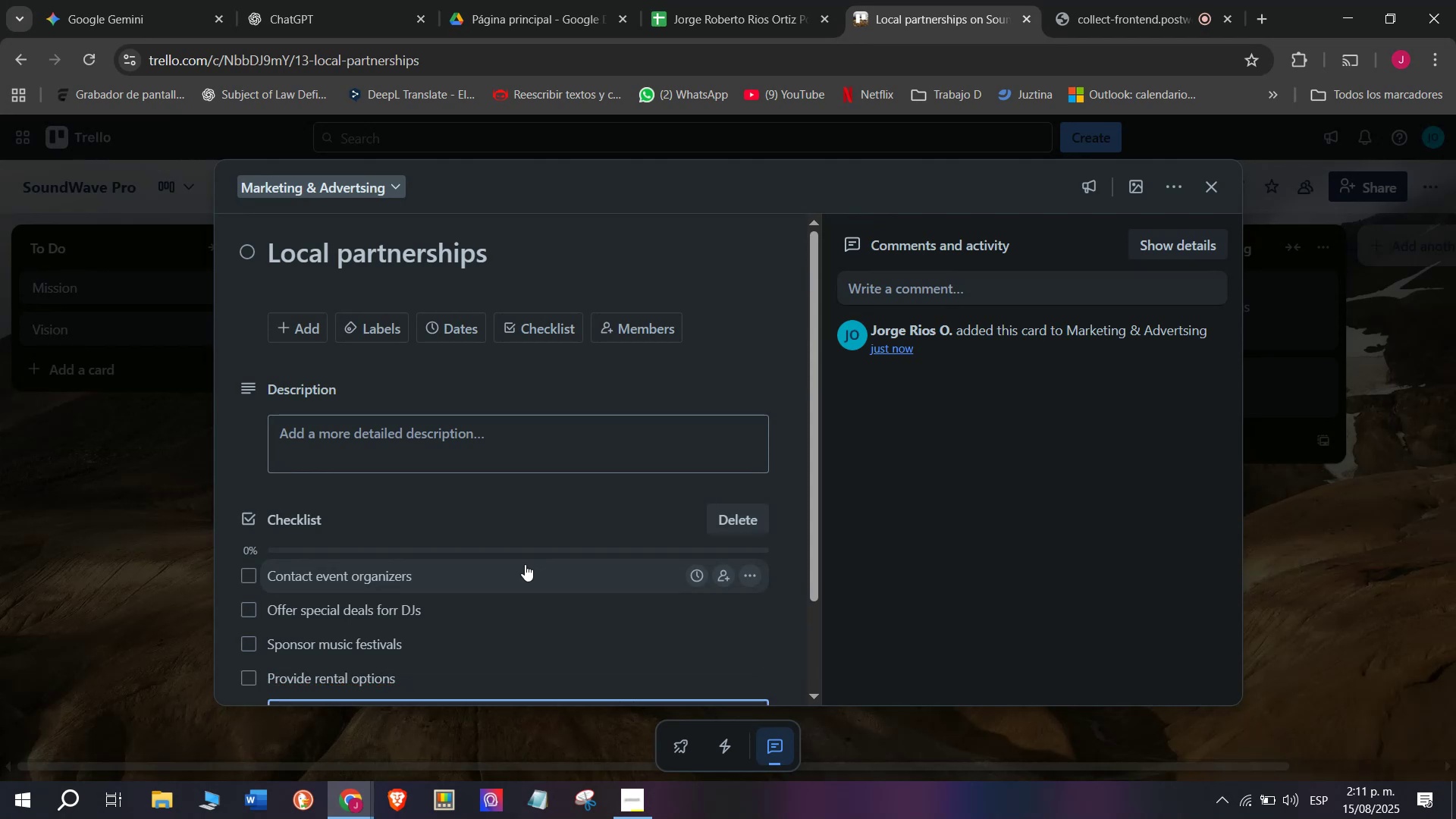 
type(Distribute business cards)
 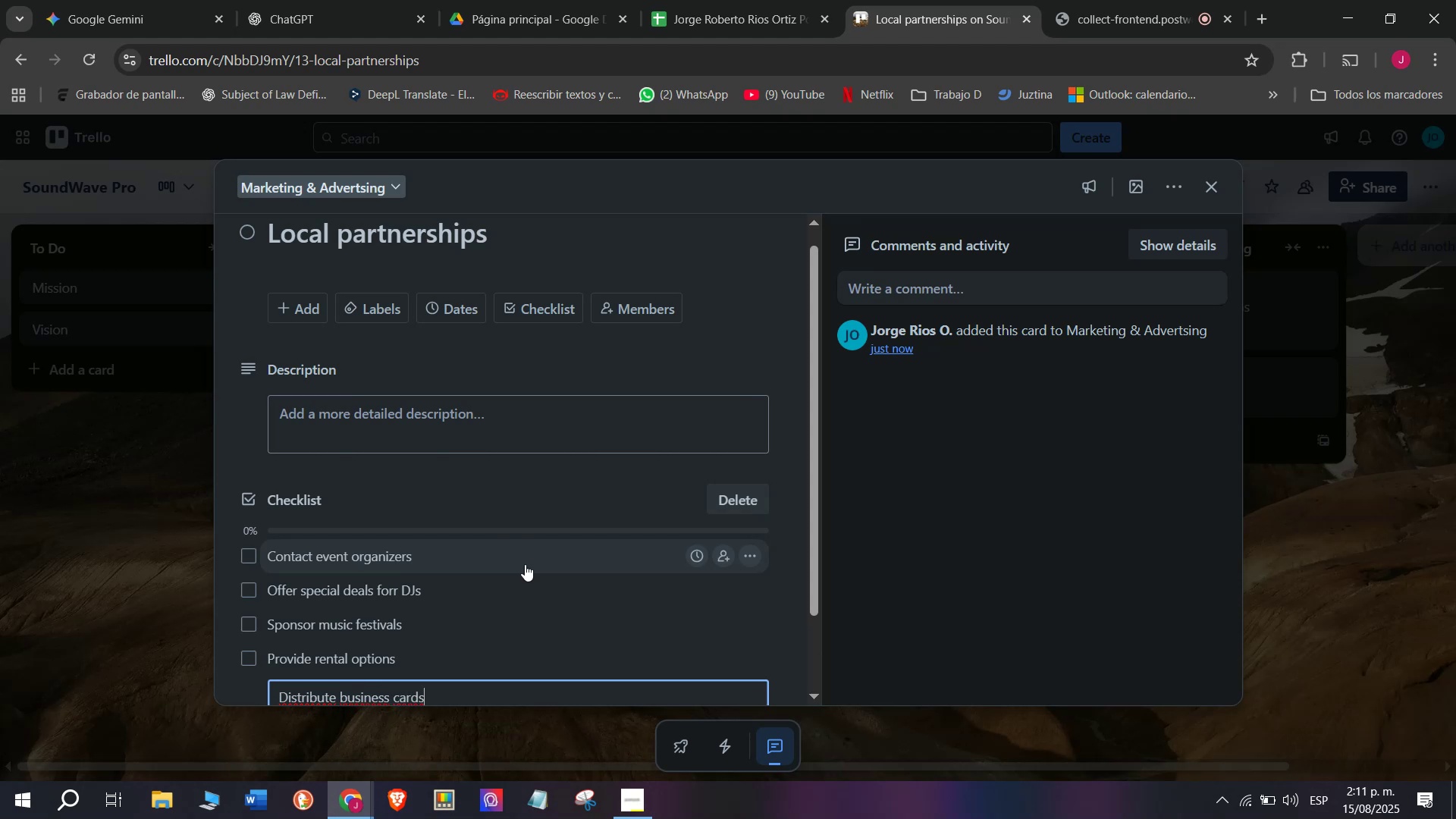 
key(Enter)
 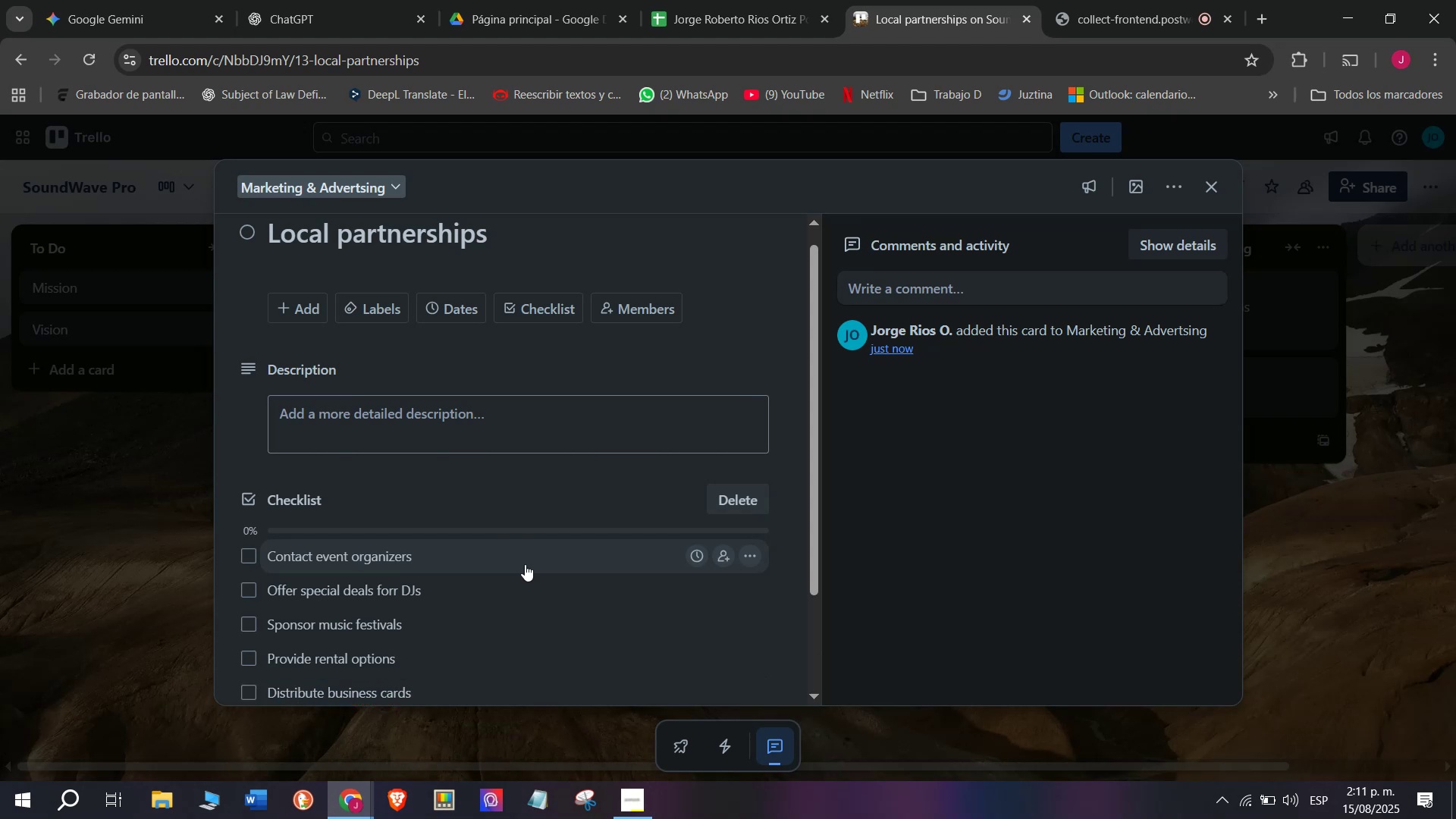 
type(Track partne)
 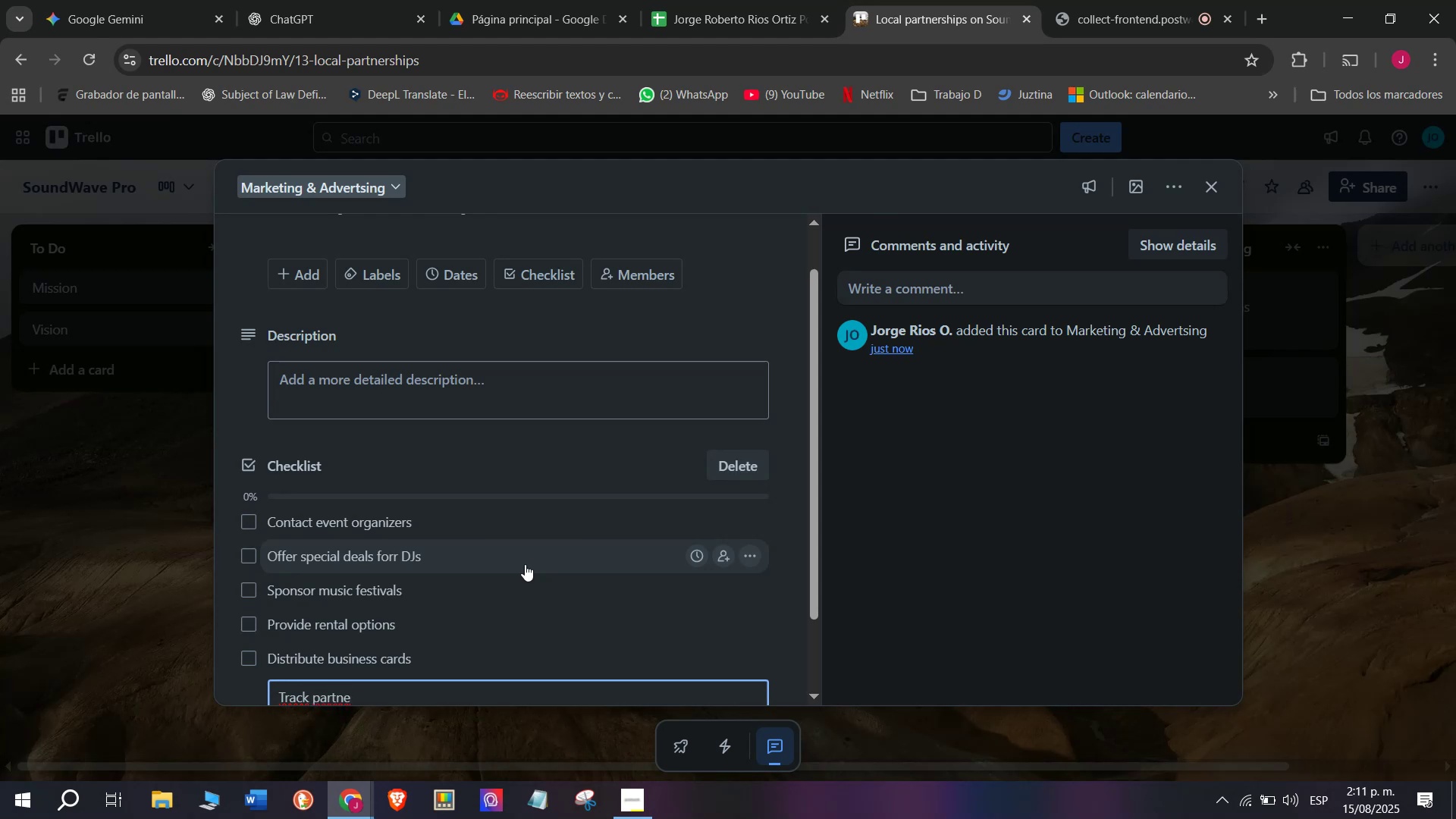 
type(rs)
 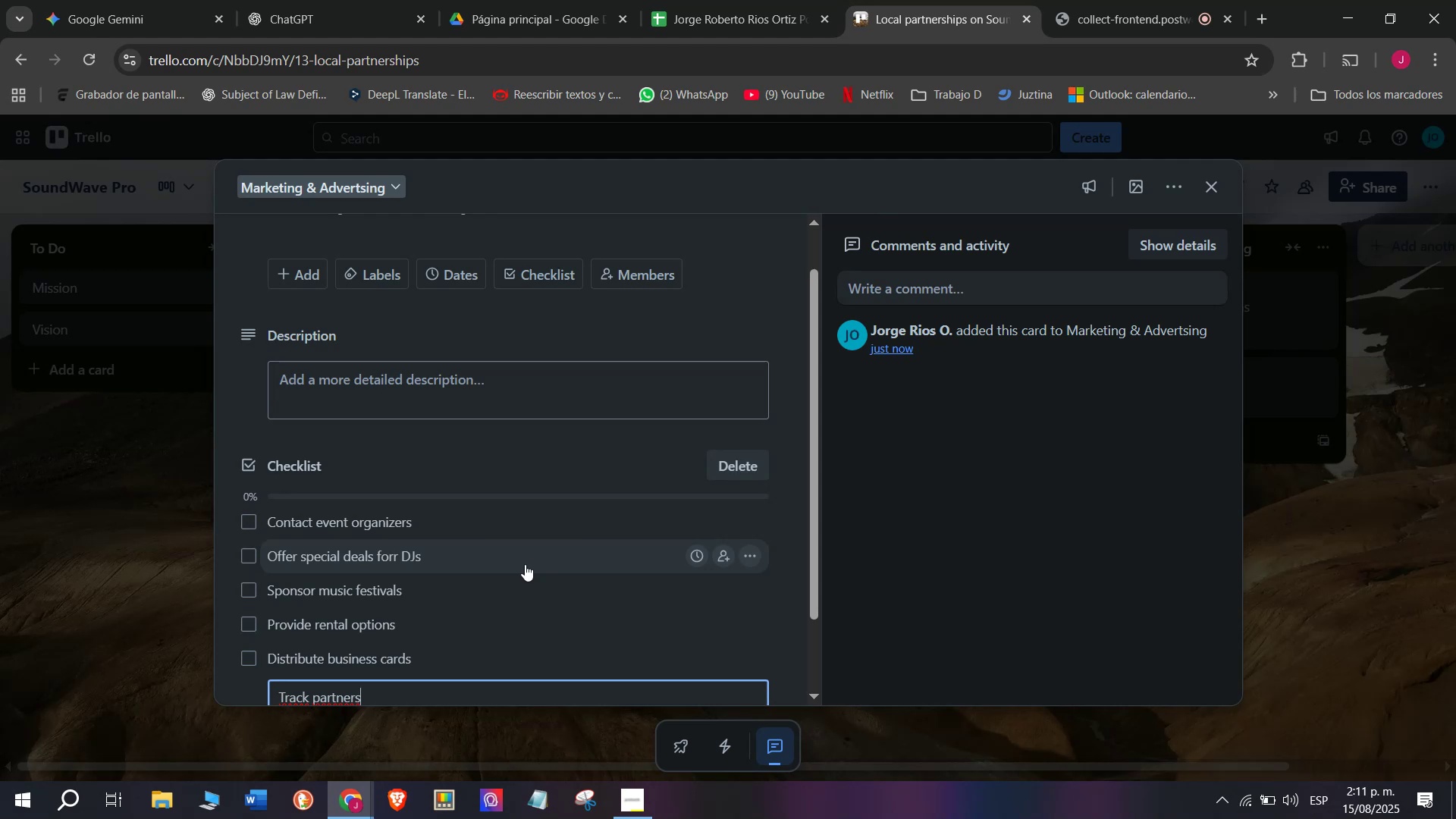 
type(hip results)
 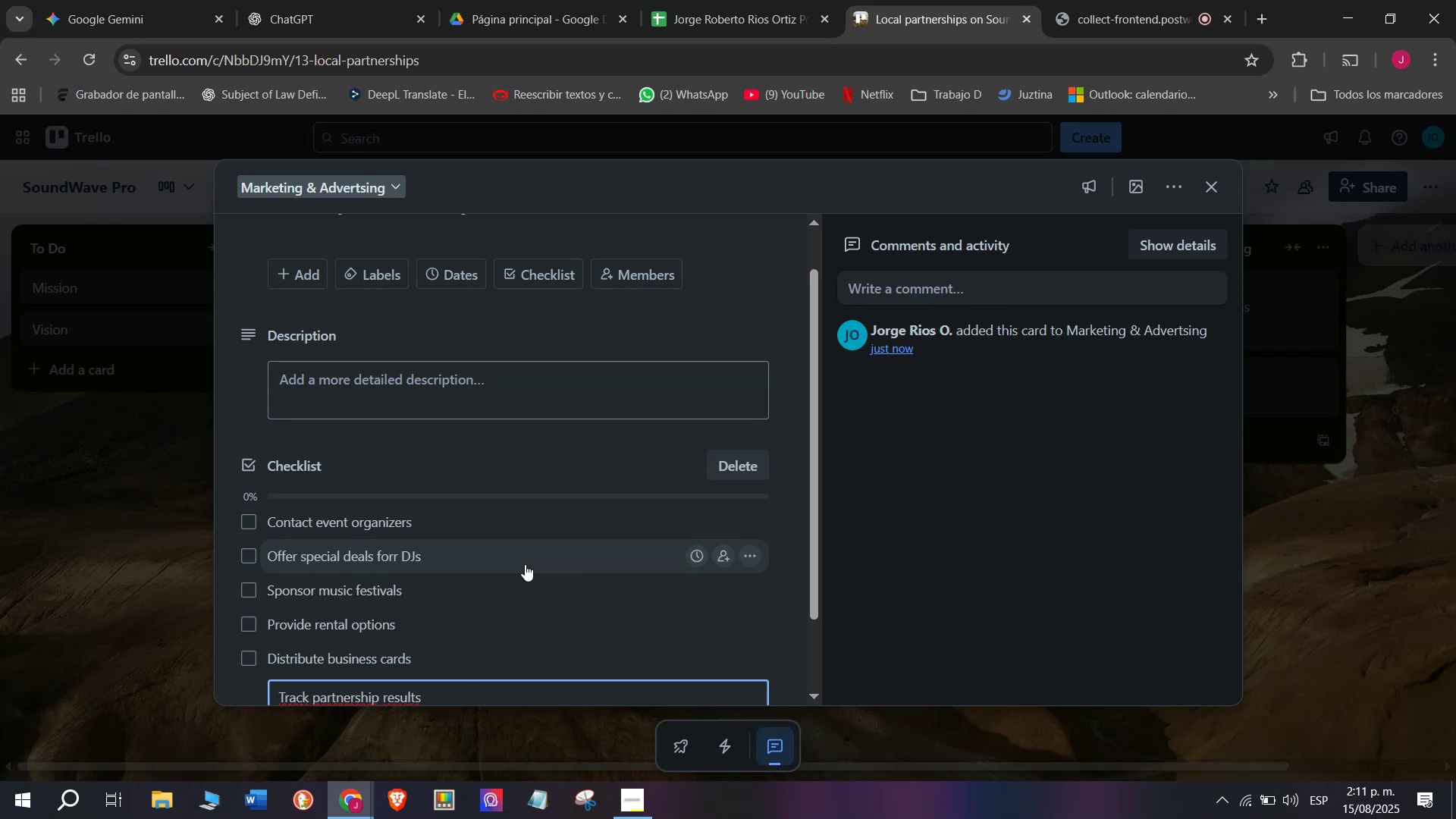 
key(Enter)
 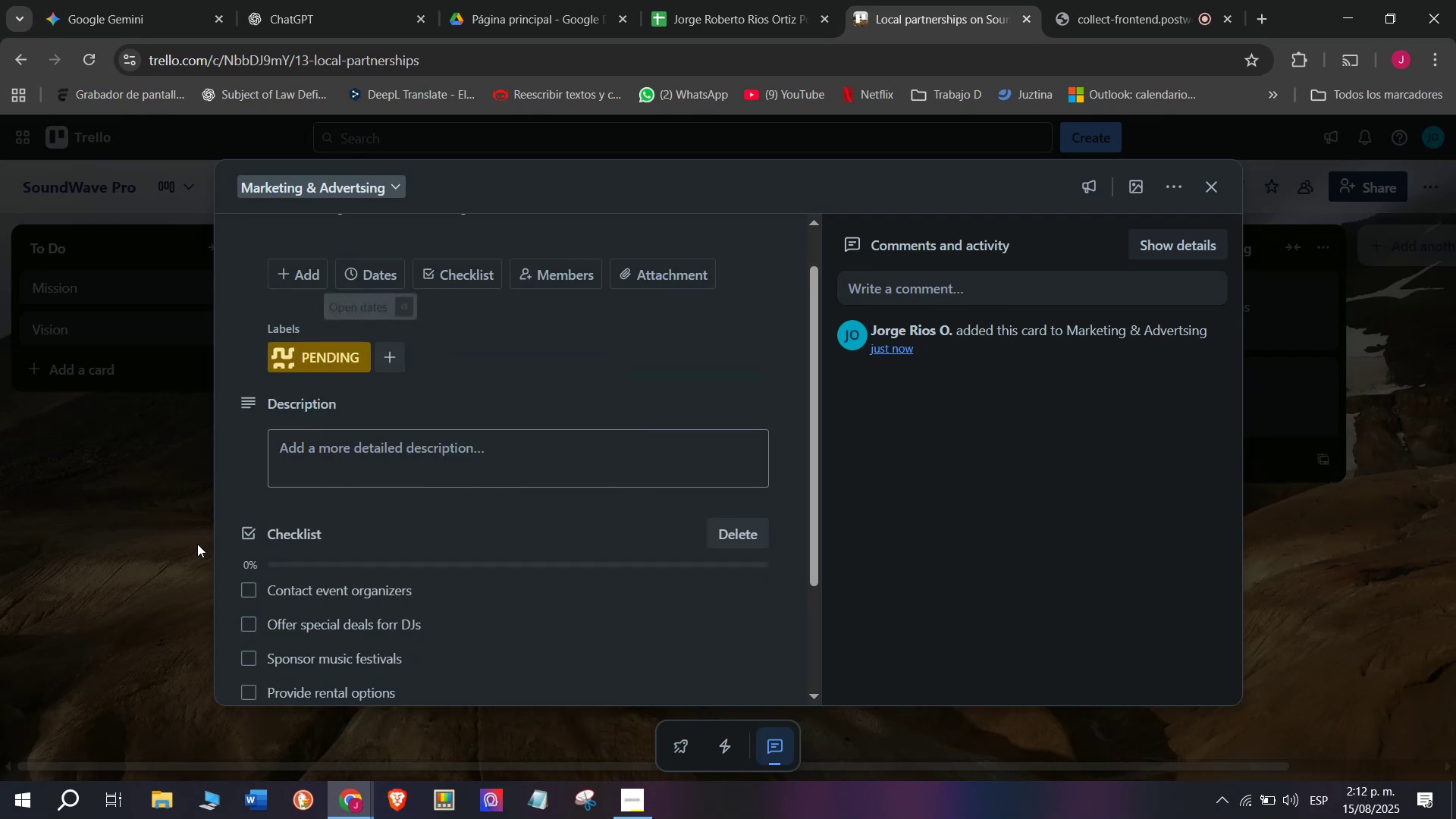 
wait(5.17)
 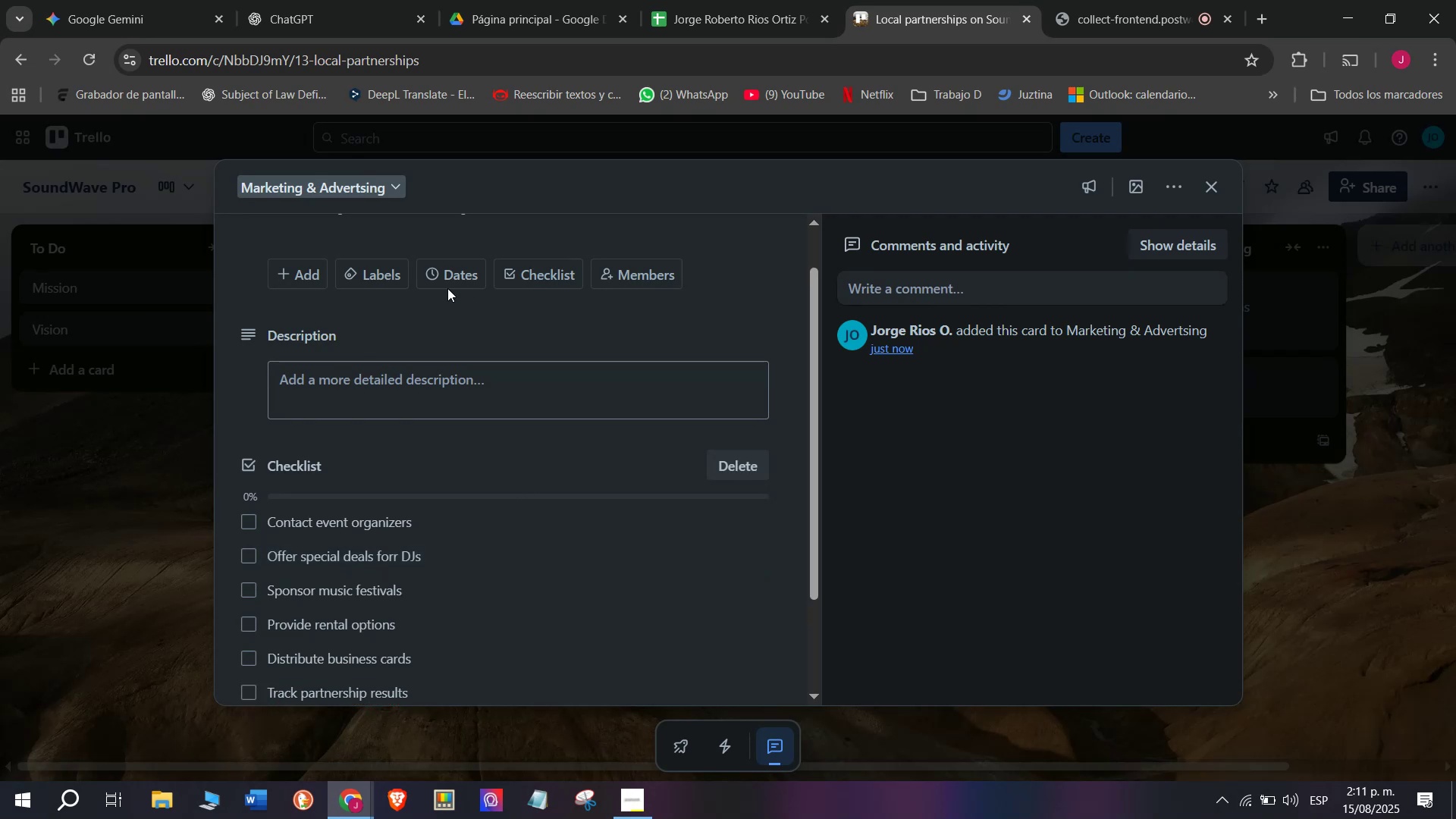 
left_click([1144, 468])
 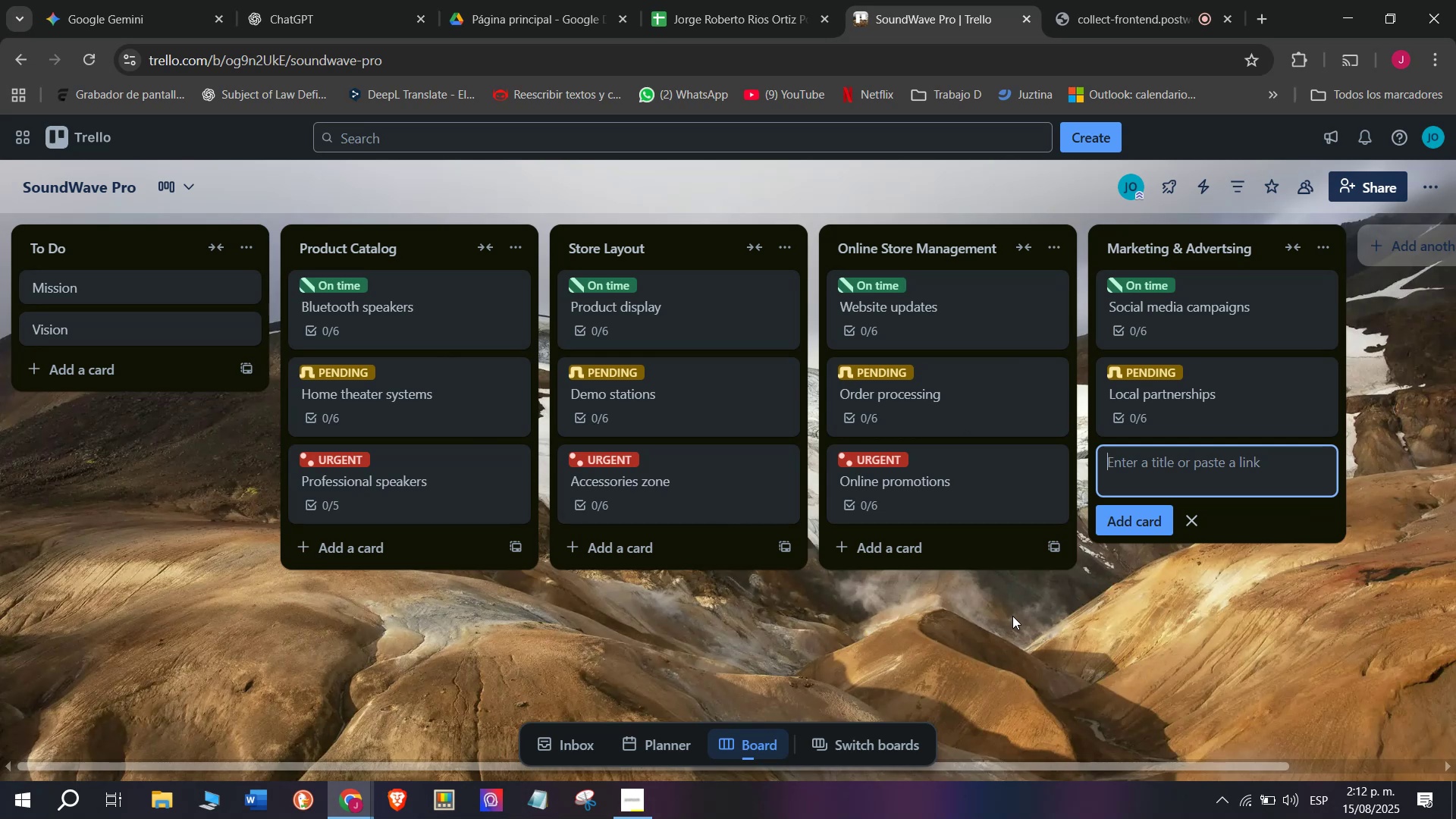 
type(Seasonal )
 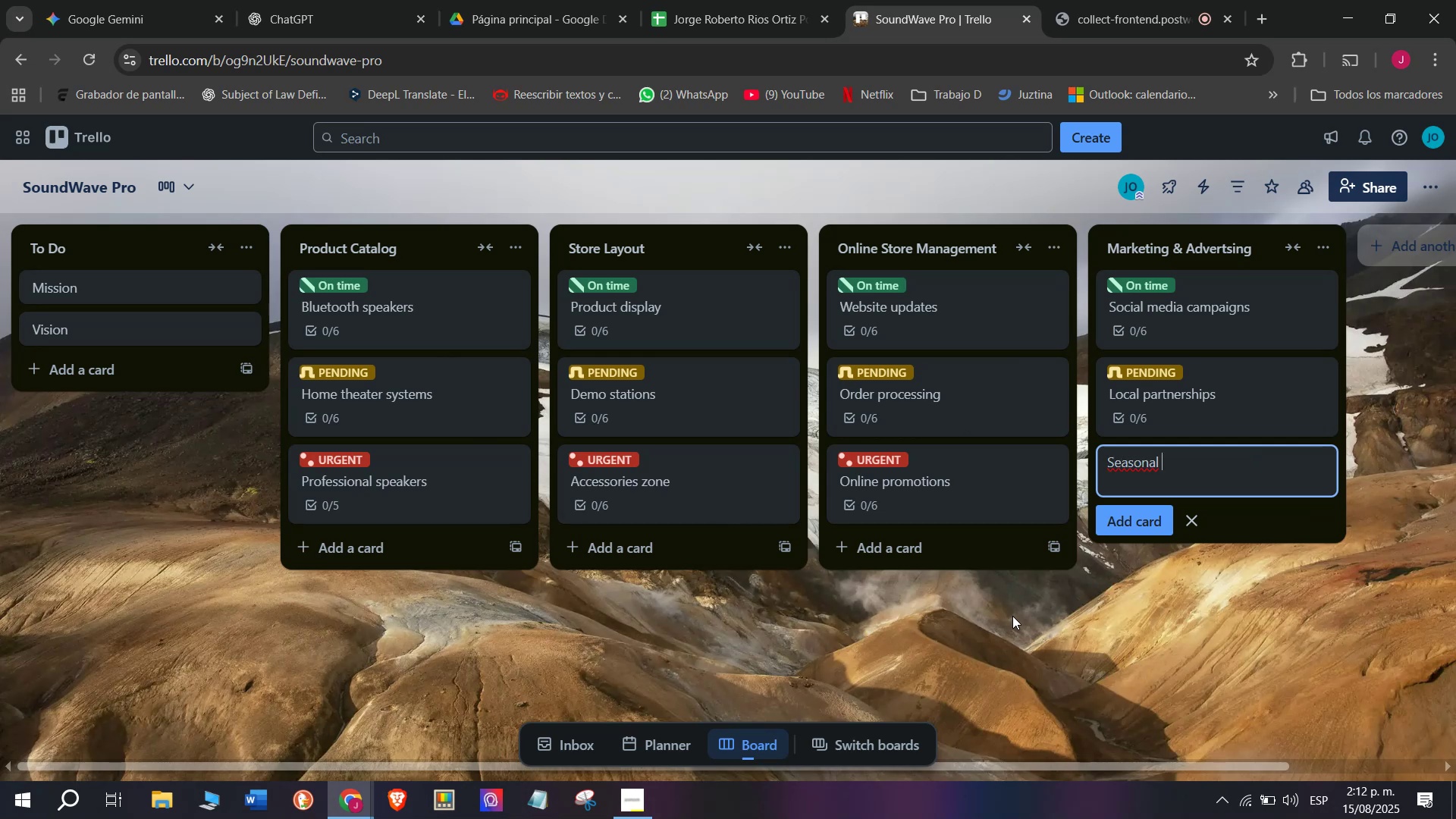 
type(offers)
 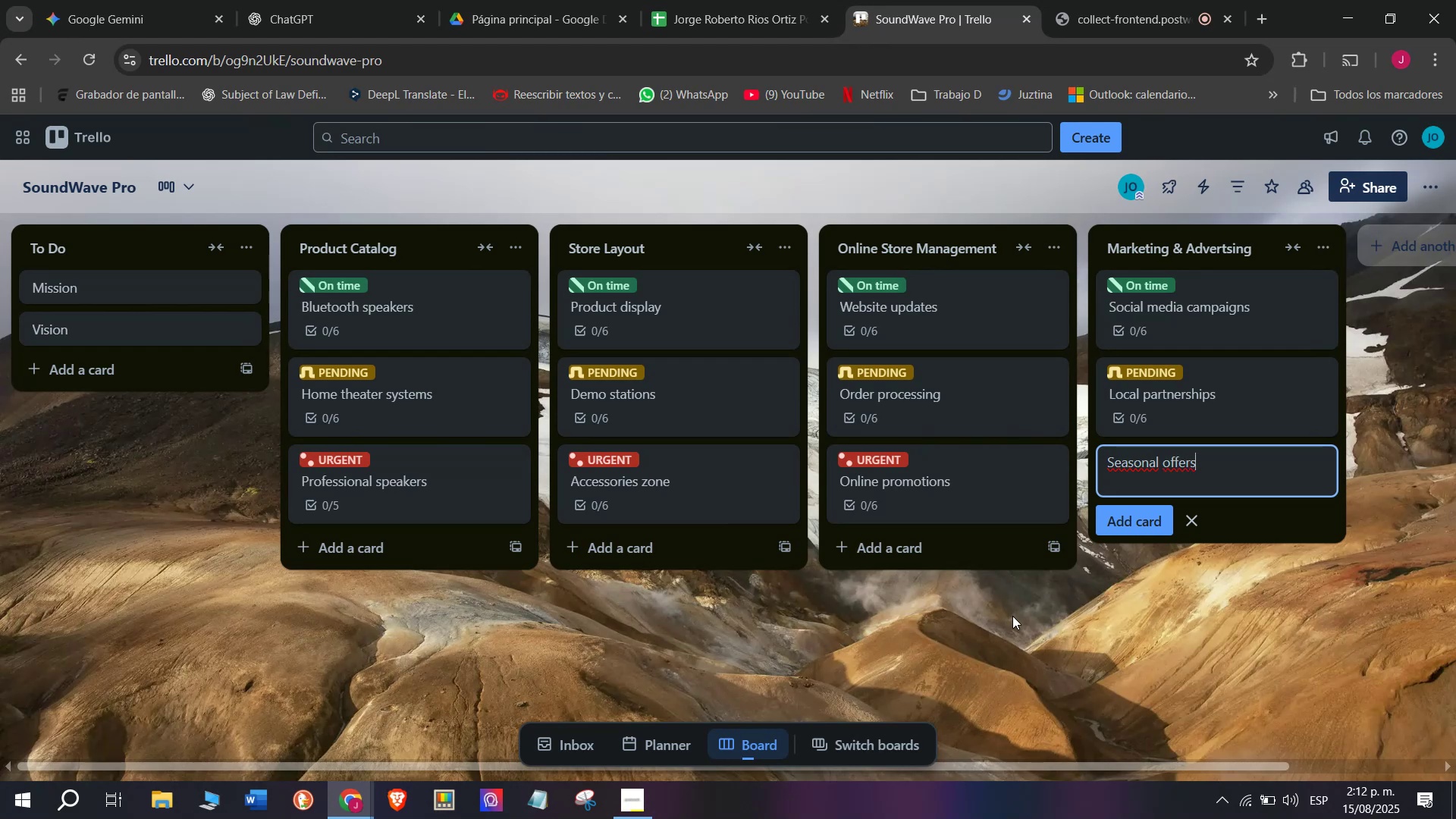 
key(Enter)
 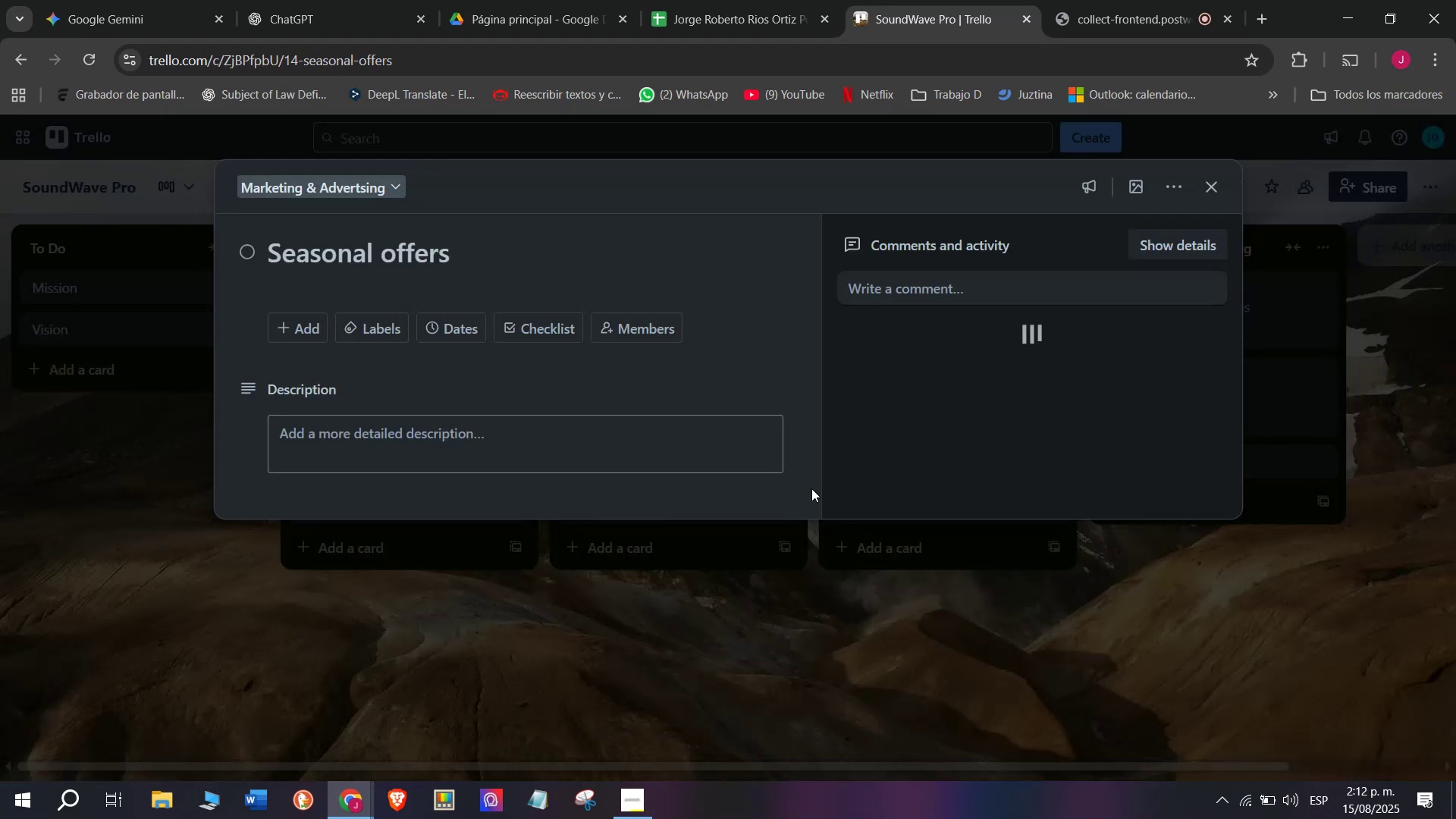 
wait(5.12)
 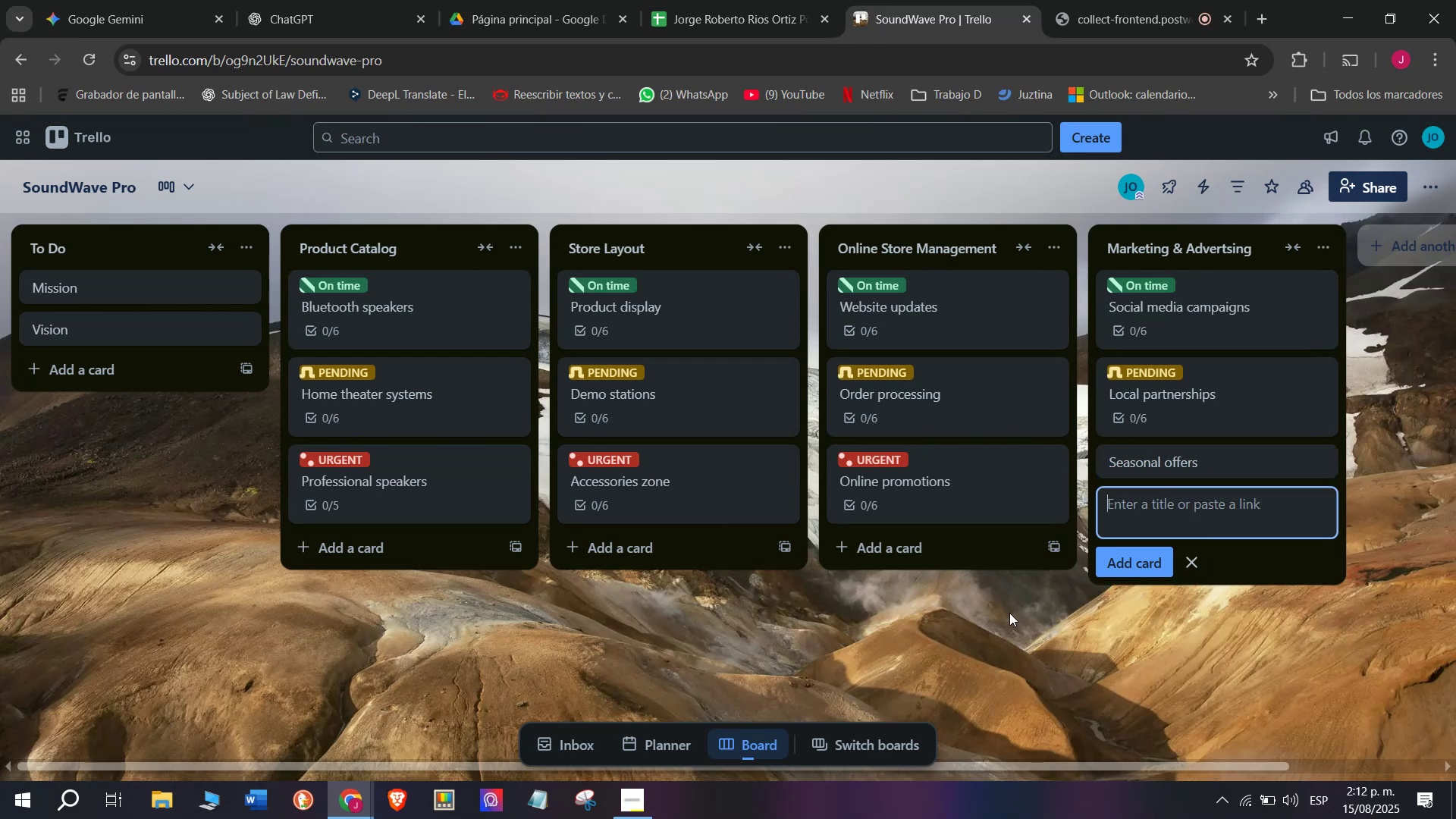 
left_click([516, 323])
 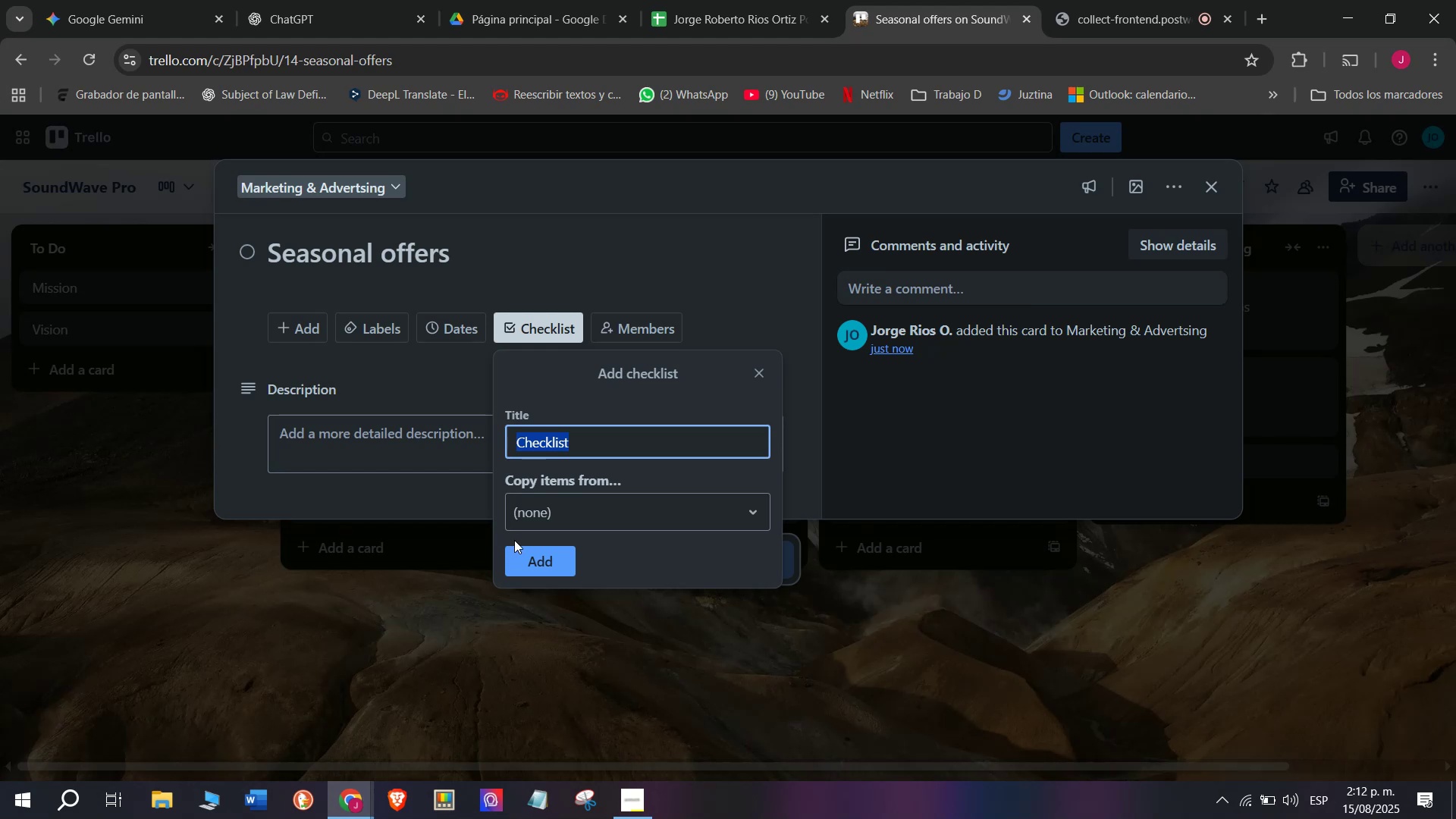 
left_click([527, 547])
 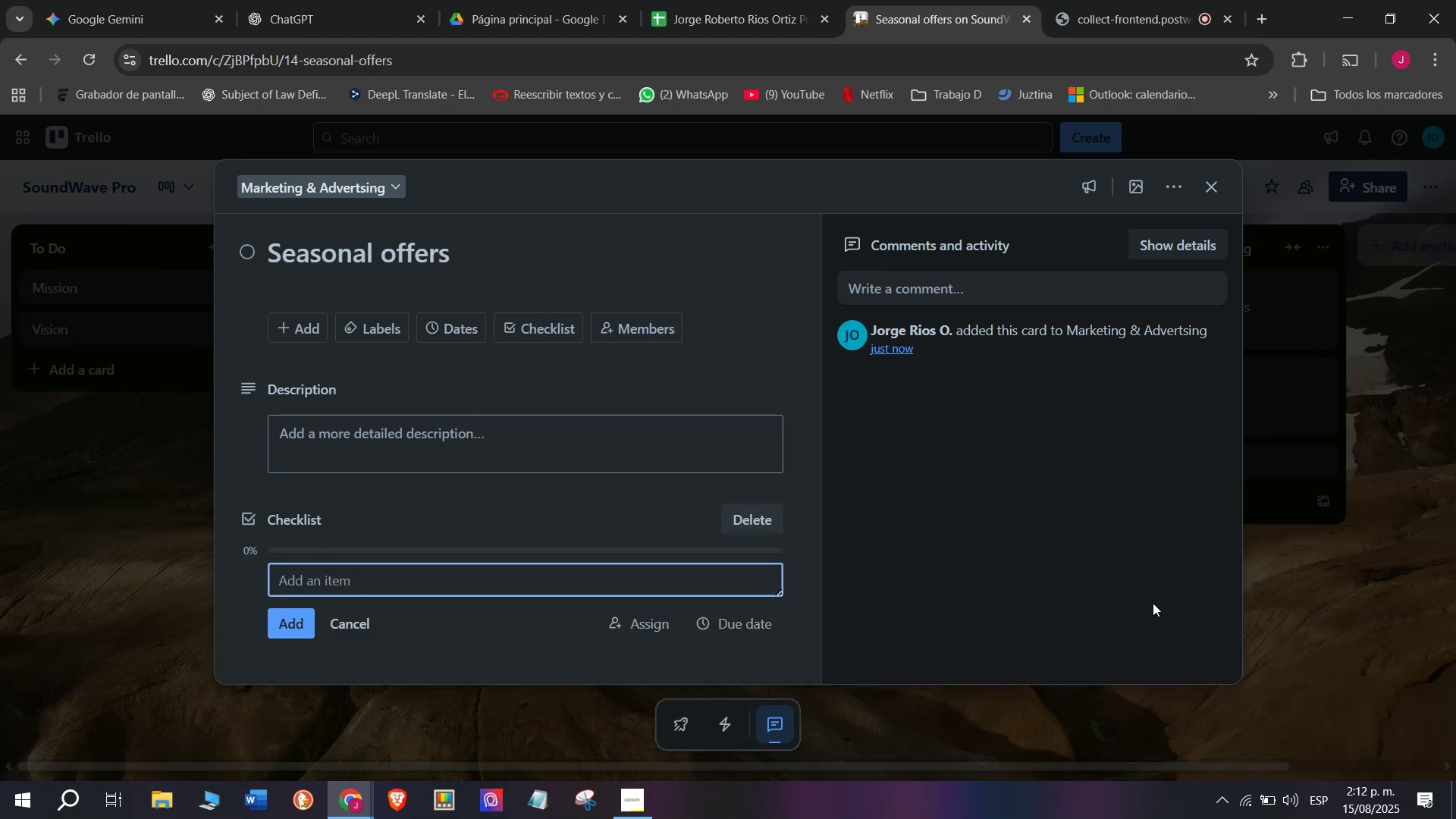 
type(Plan holiday discounts)
 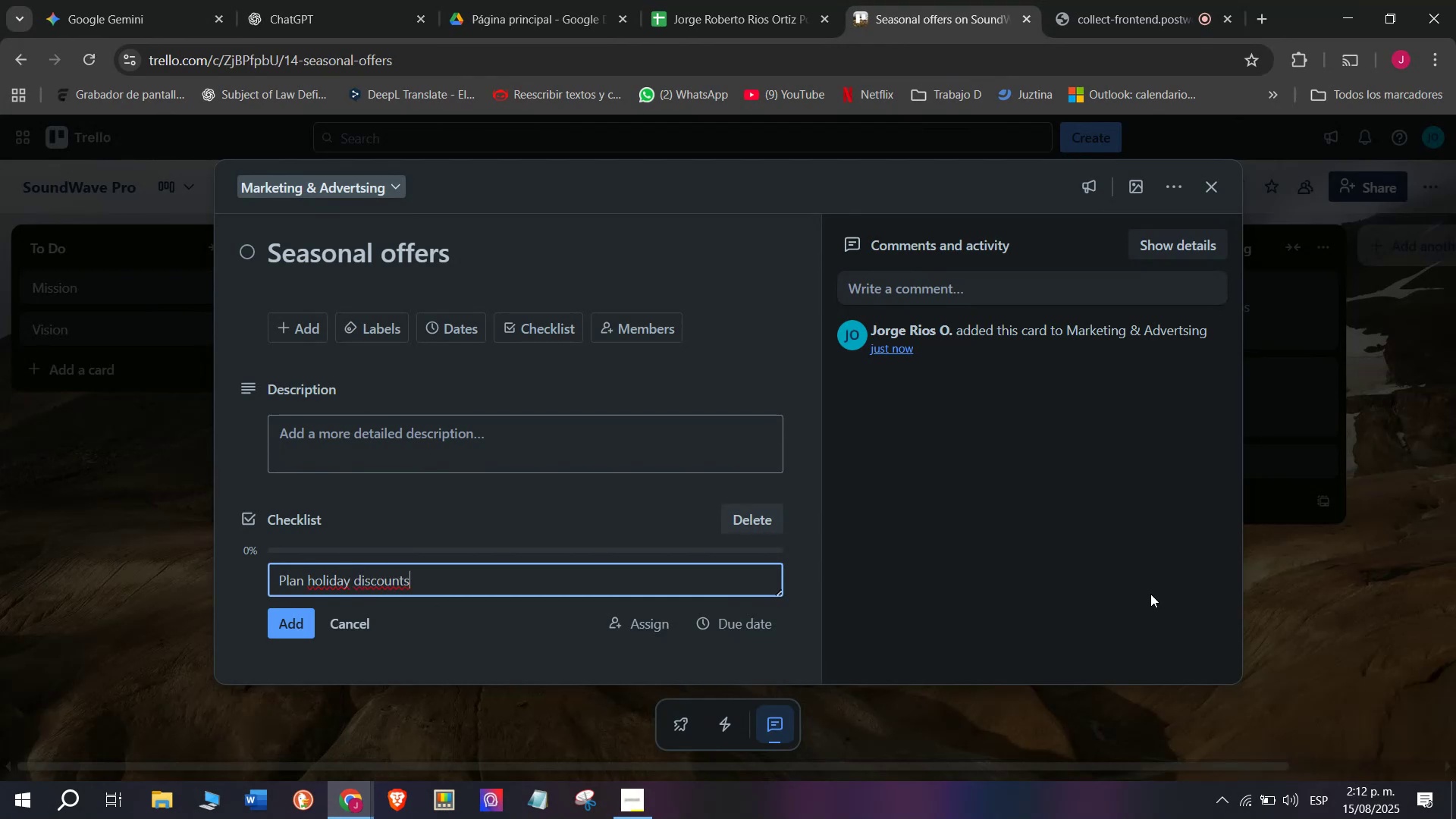 
key(Enter)
 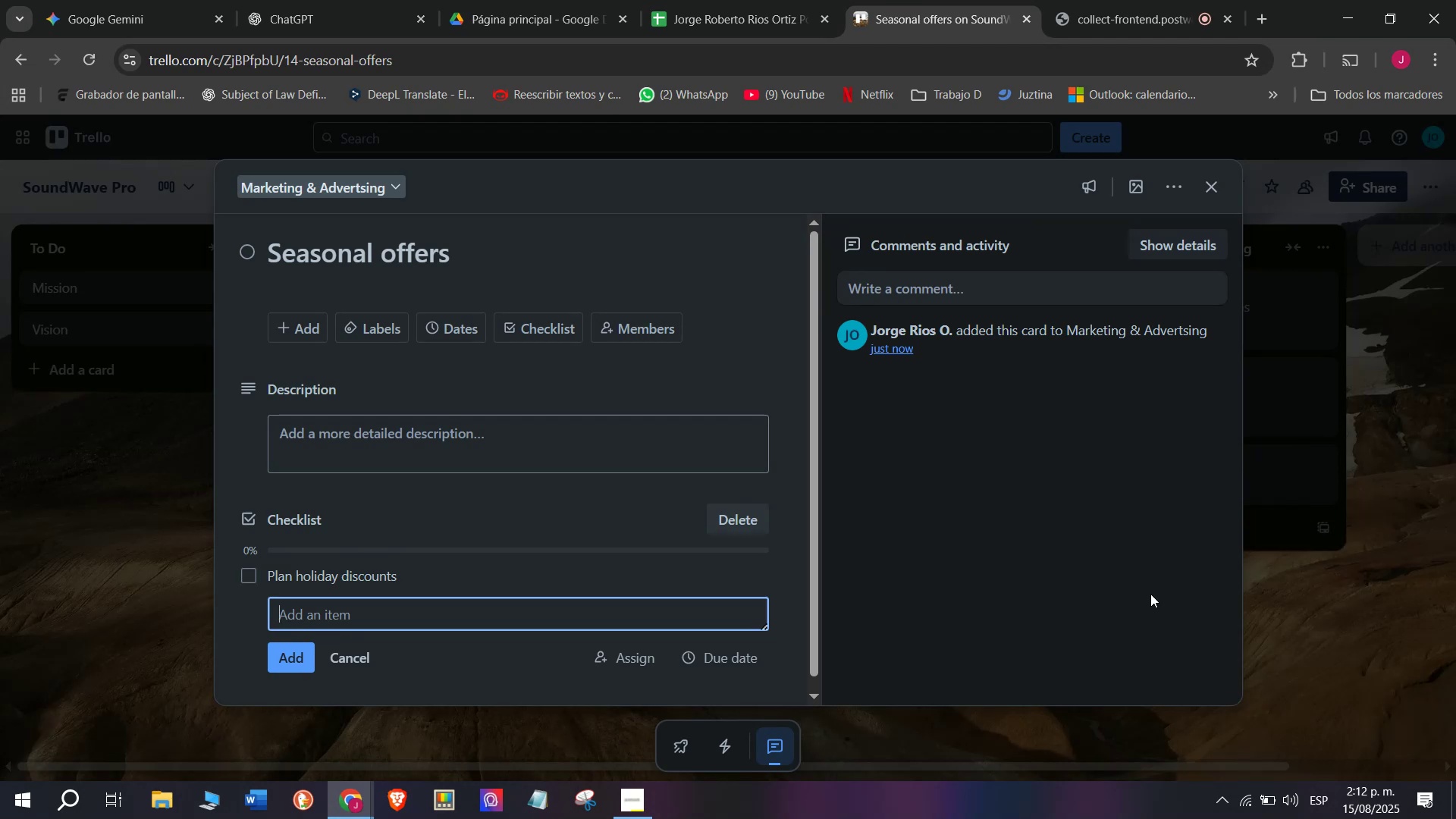 
type(create )
 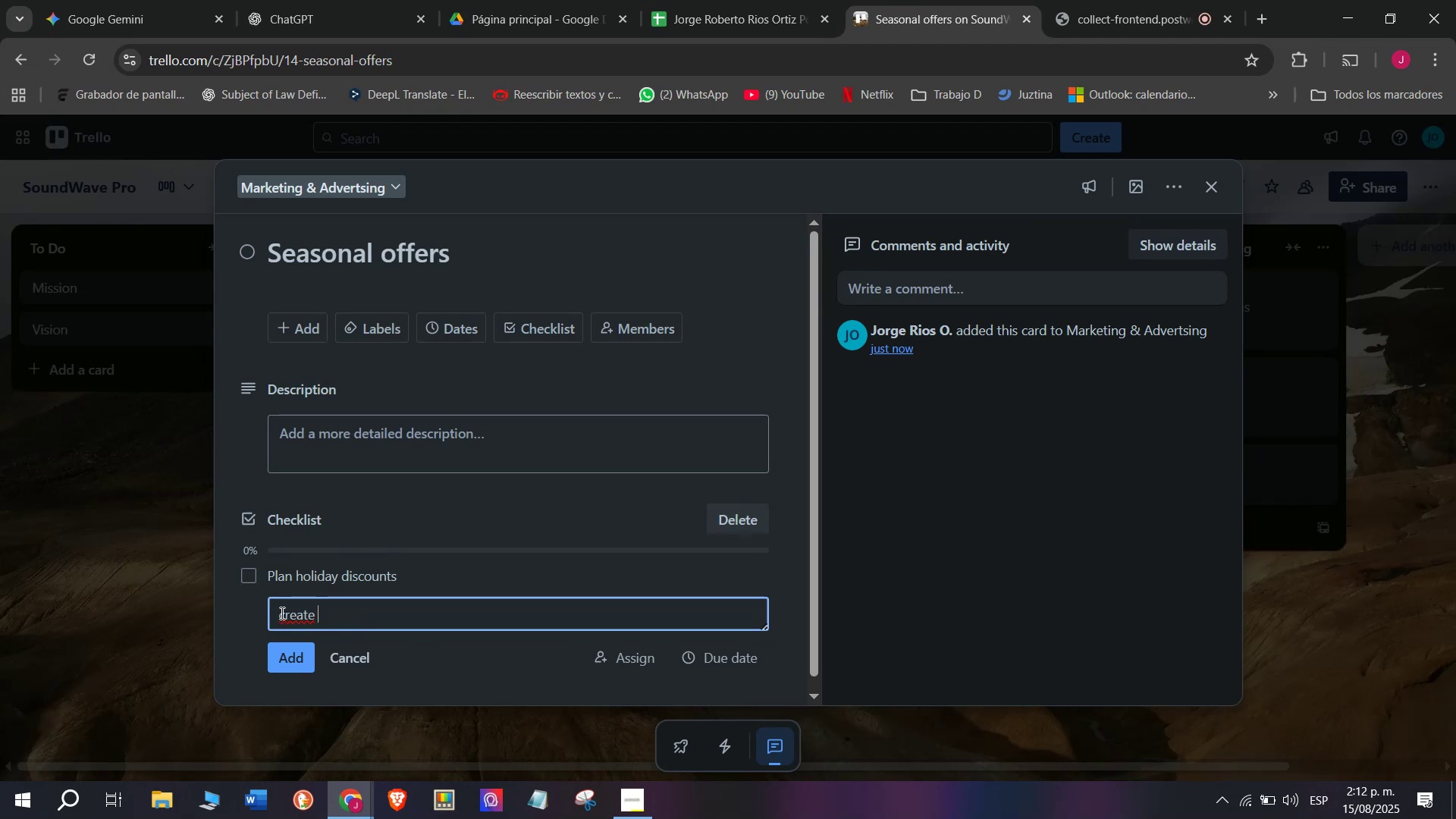 
left_click([284, 614])
 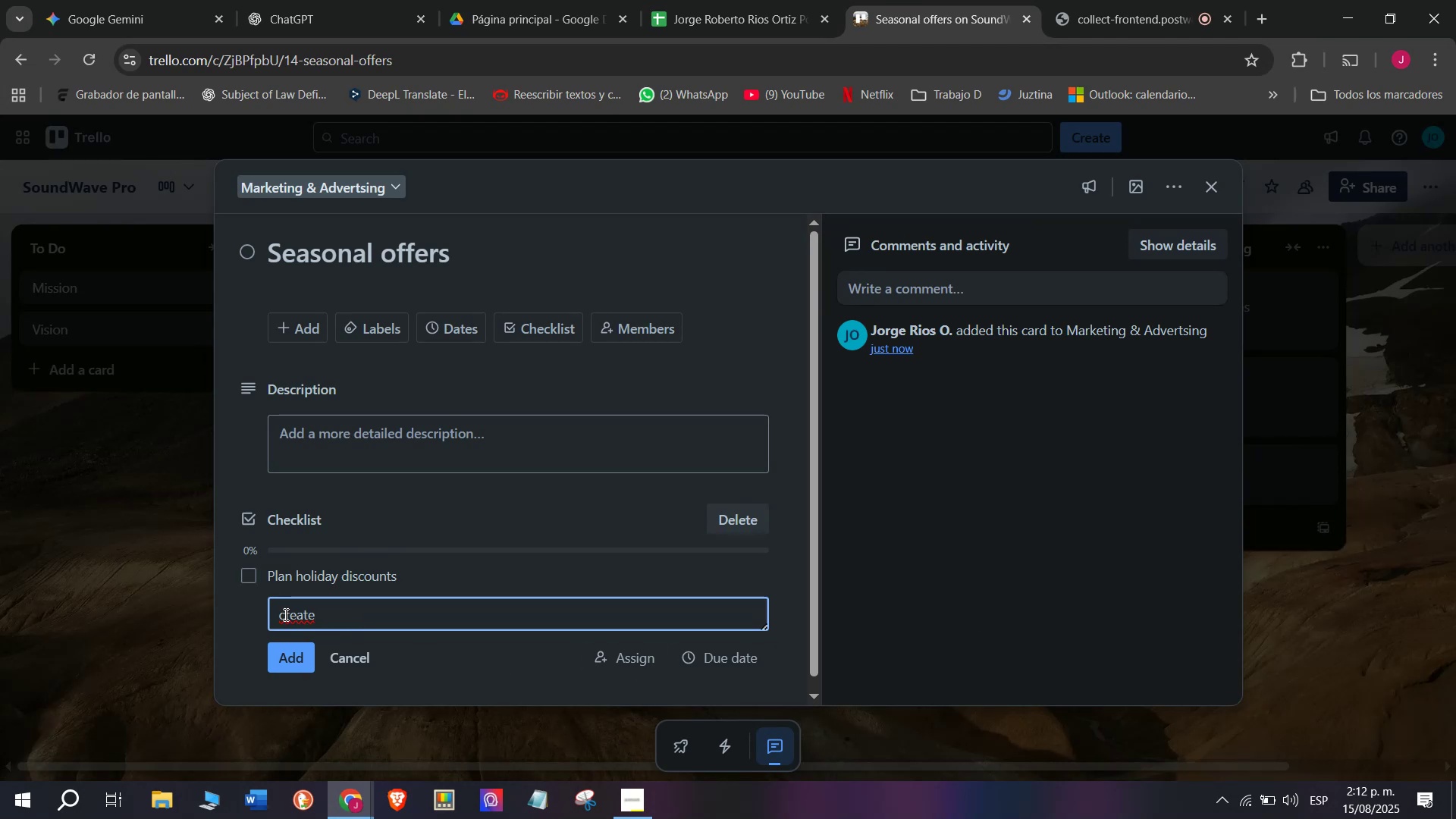 
key(Backspace)
 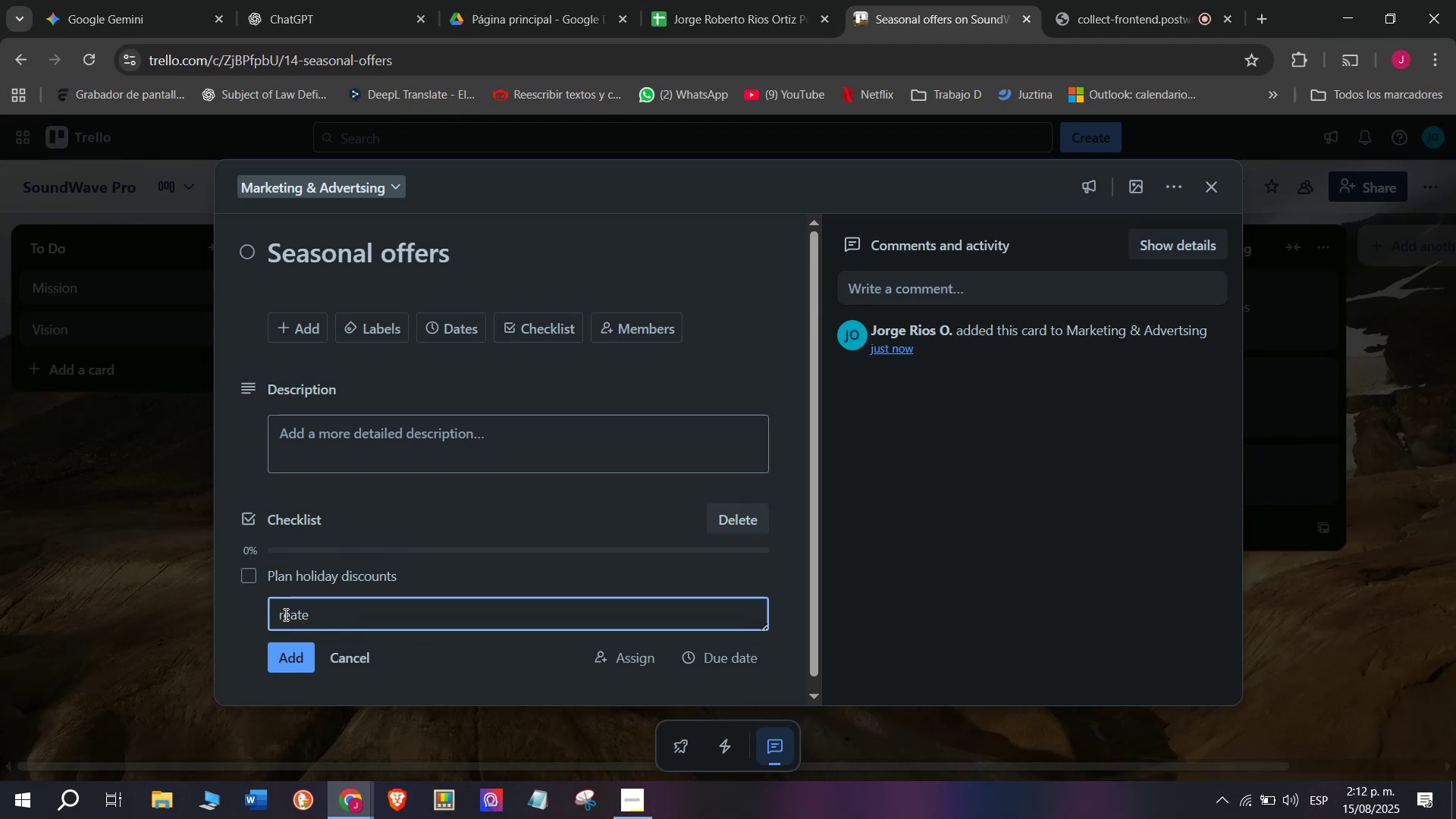 
key(Shift+C)
 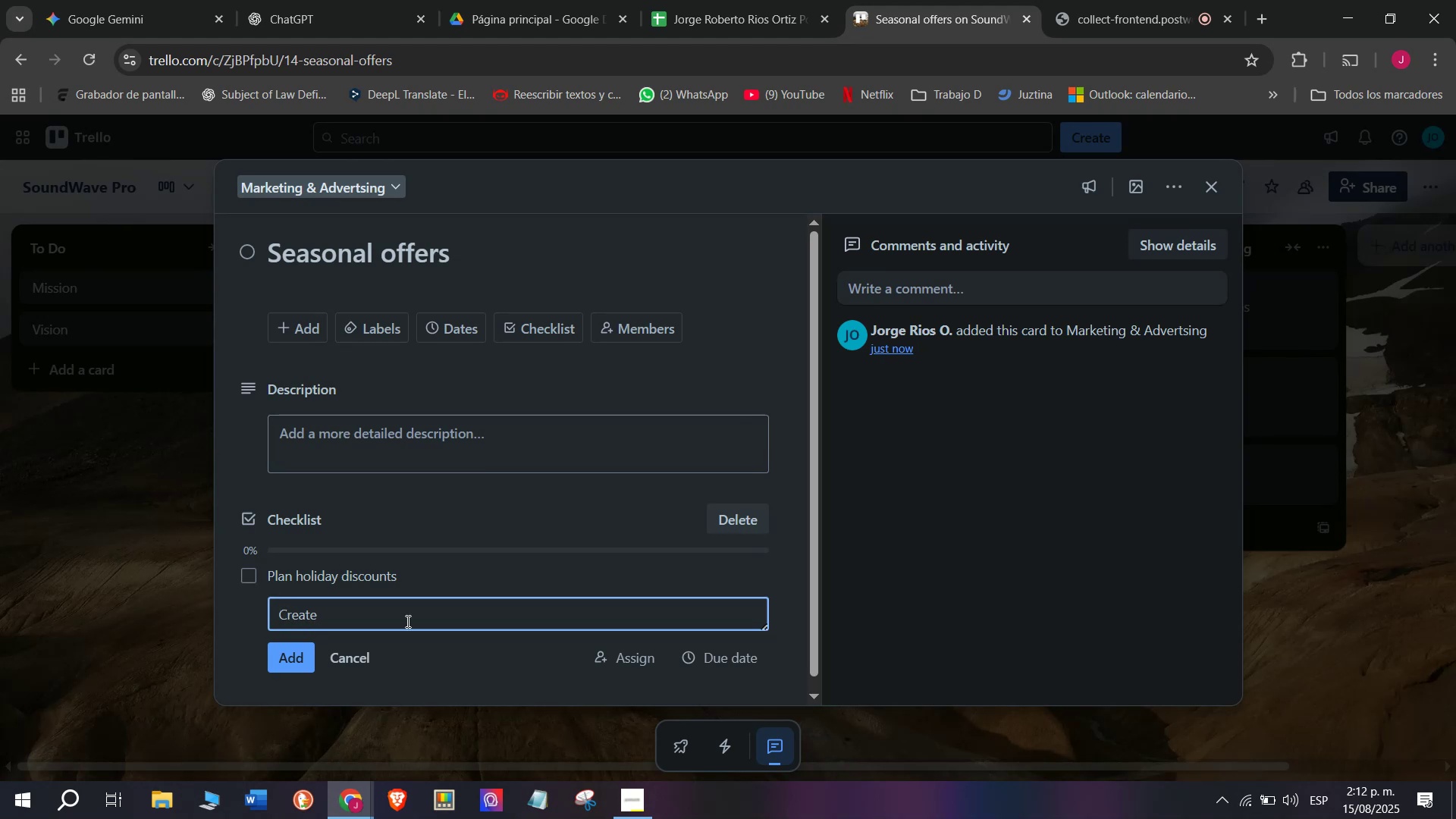 
left_click([406, 621])
 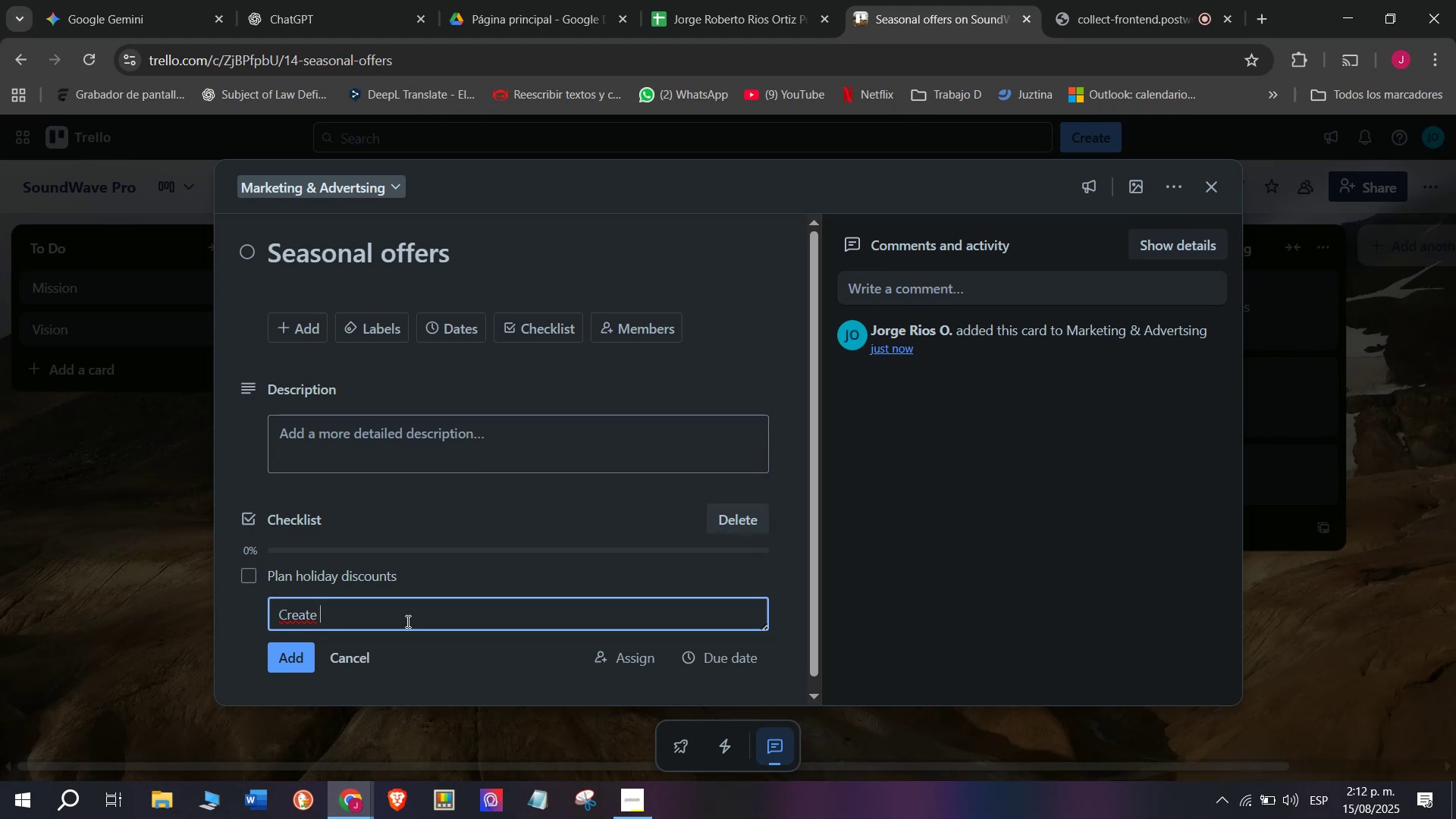 
type(large window)
 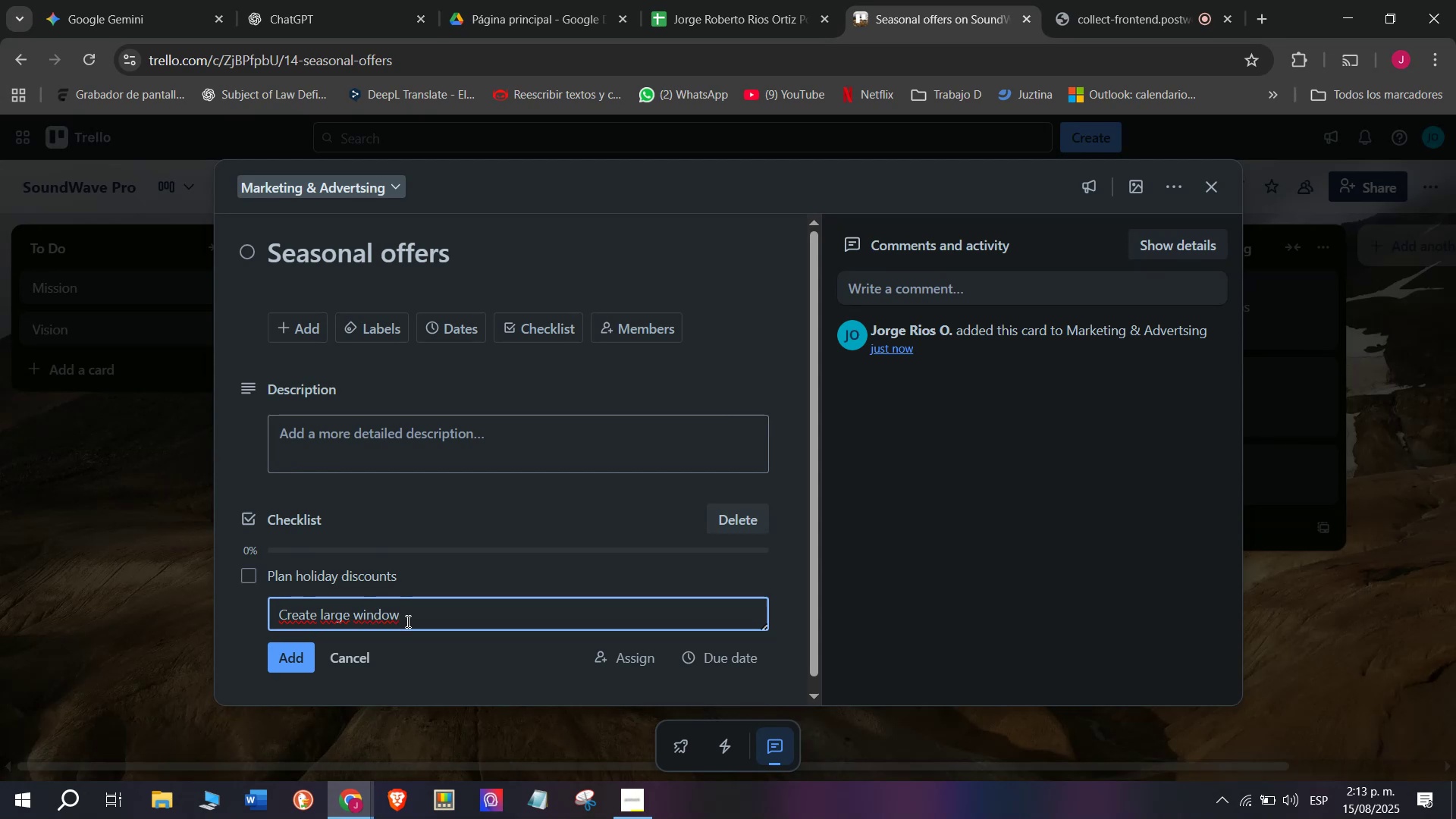 
type( banners)
 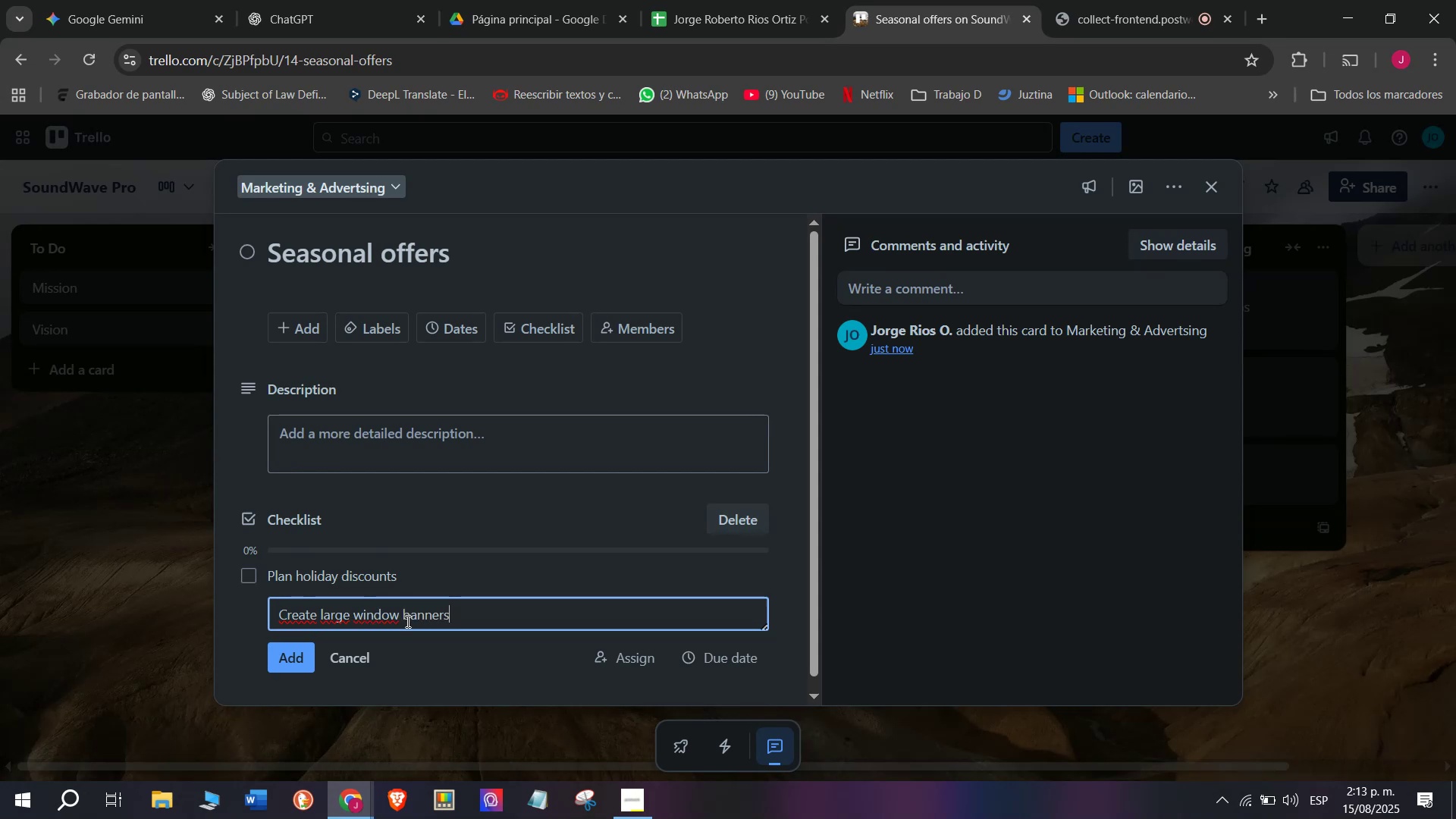 
key(Enter)
 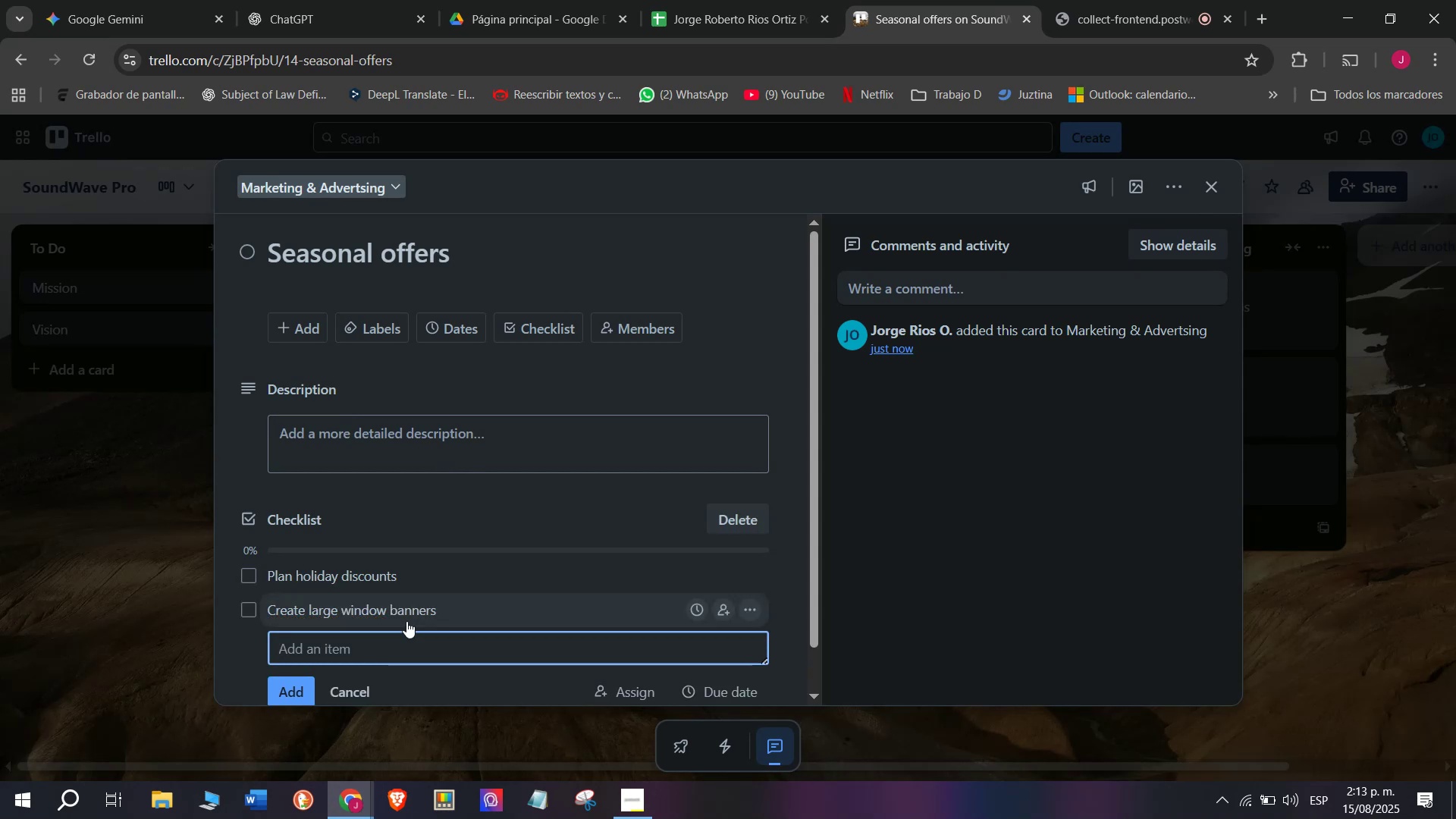 
type(Update online ads)
 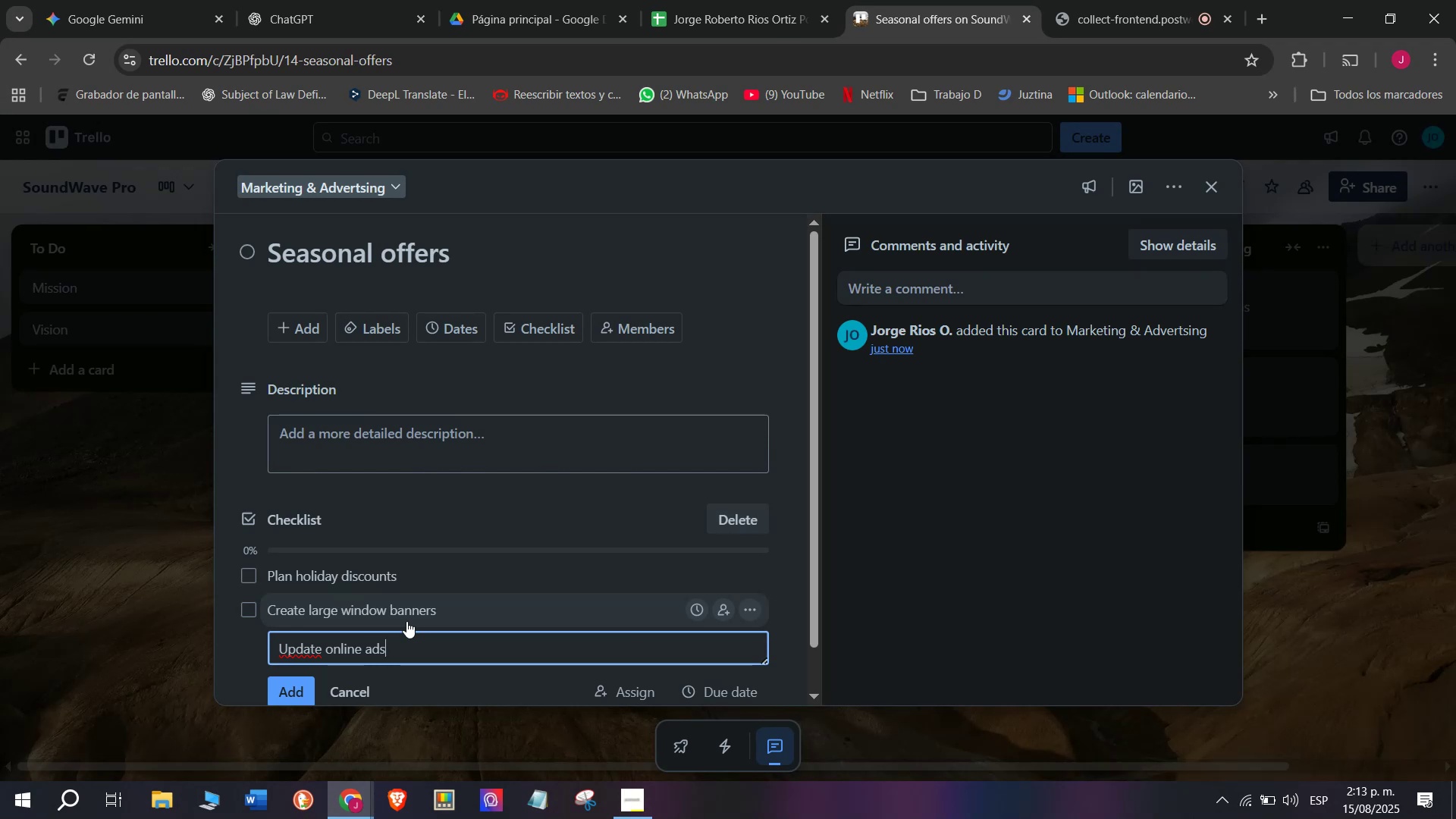 
key(Enter)
 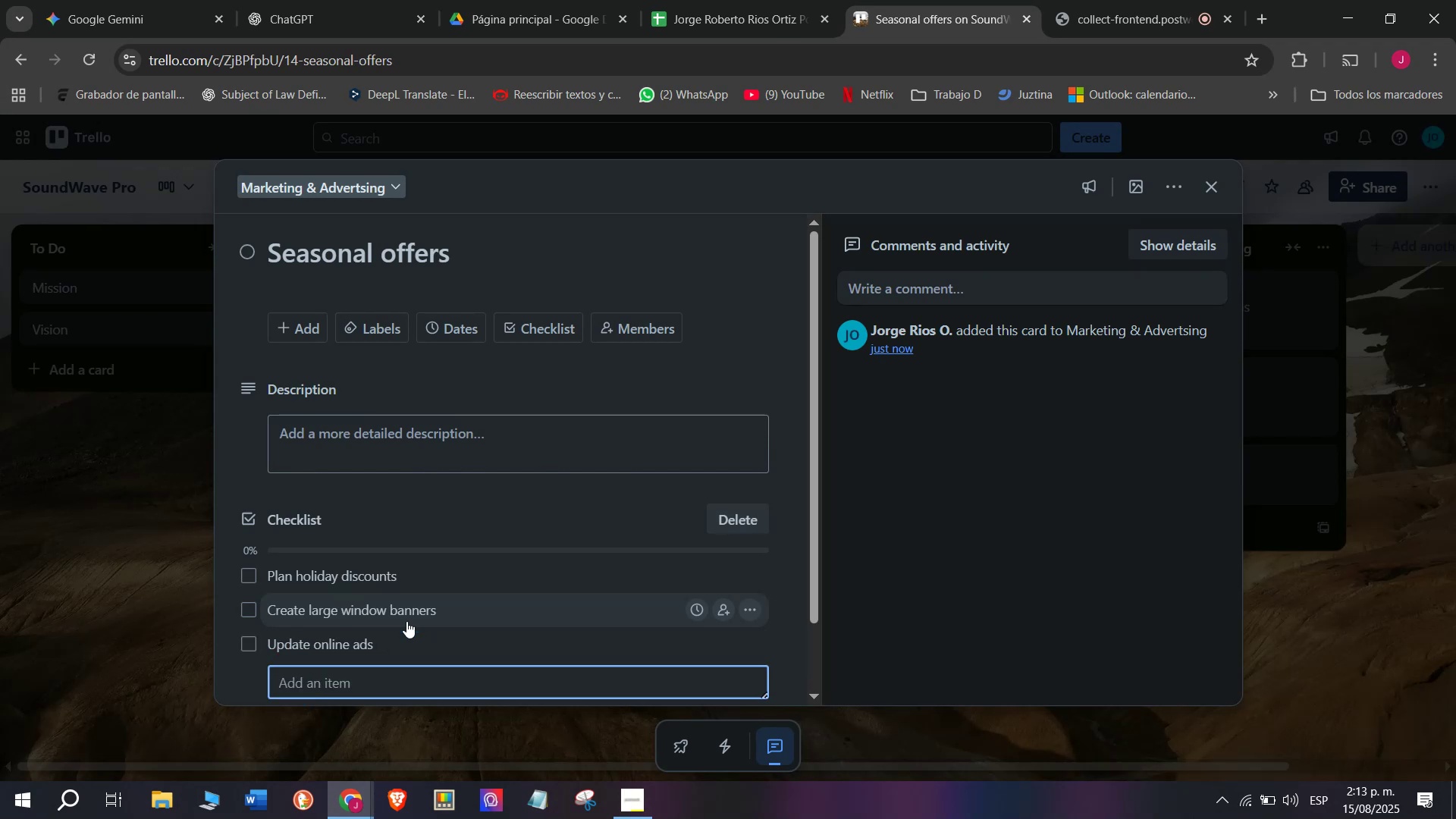 
type(Send SMS promotions)
 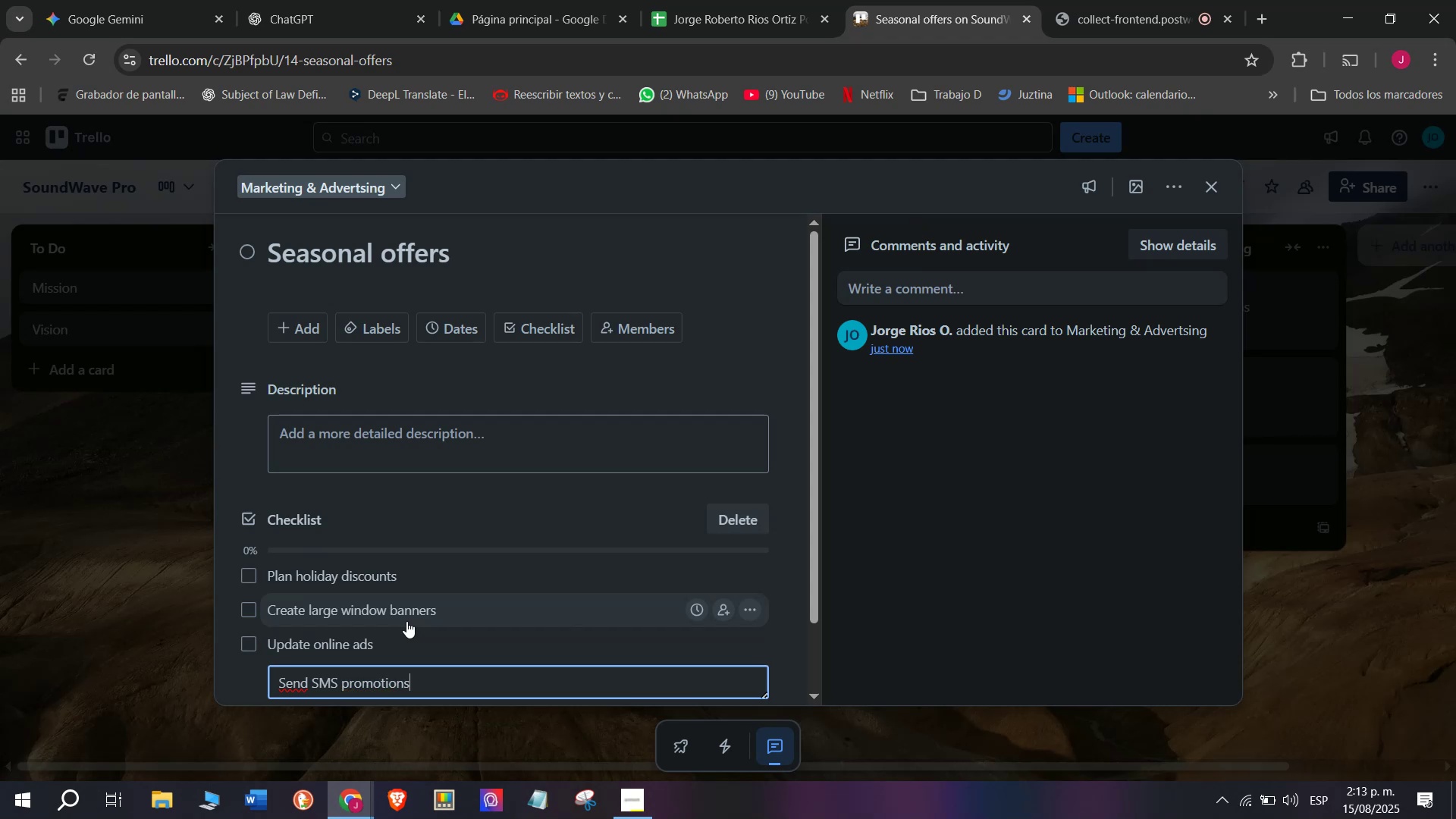 
wait(8.54)
 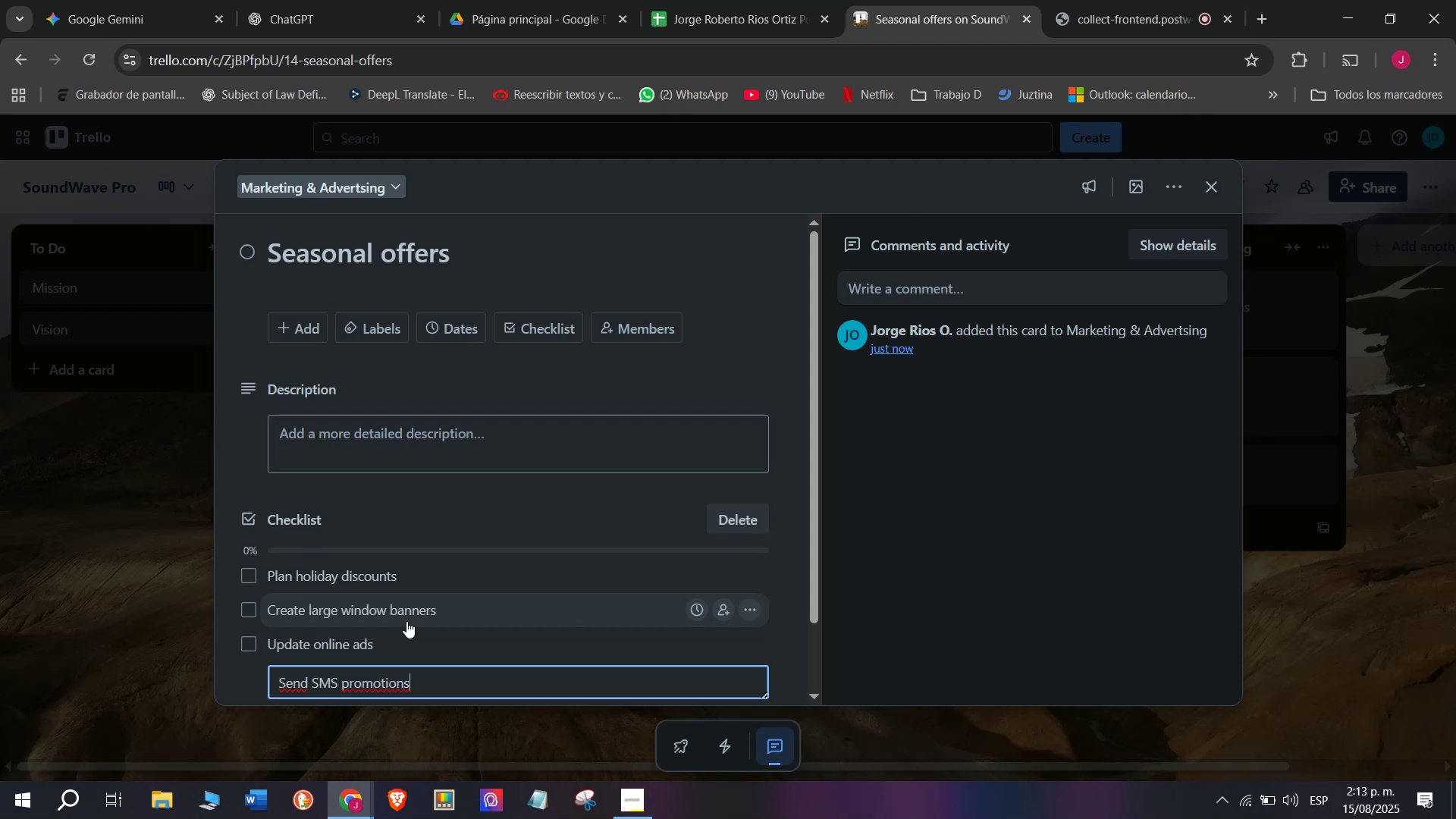 
key(Enter)
 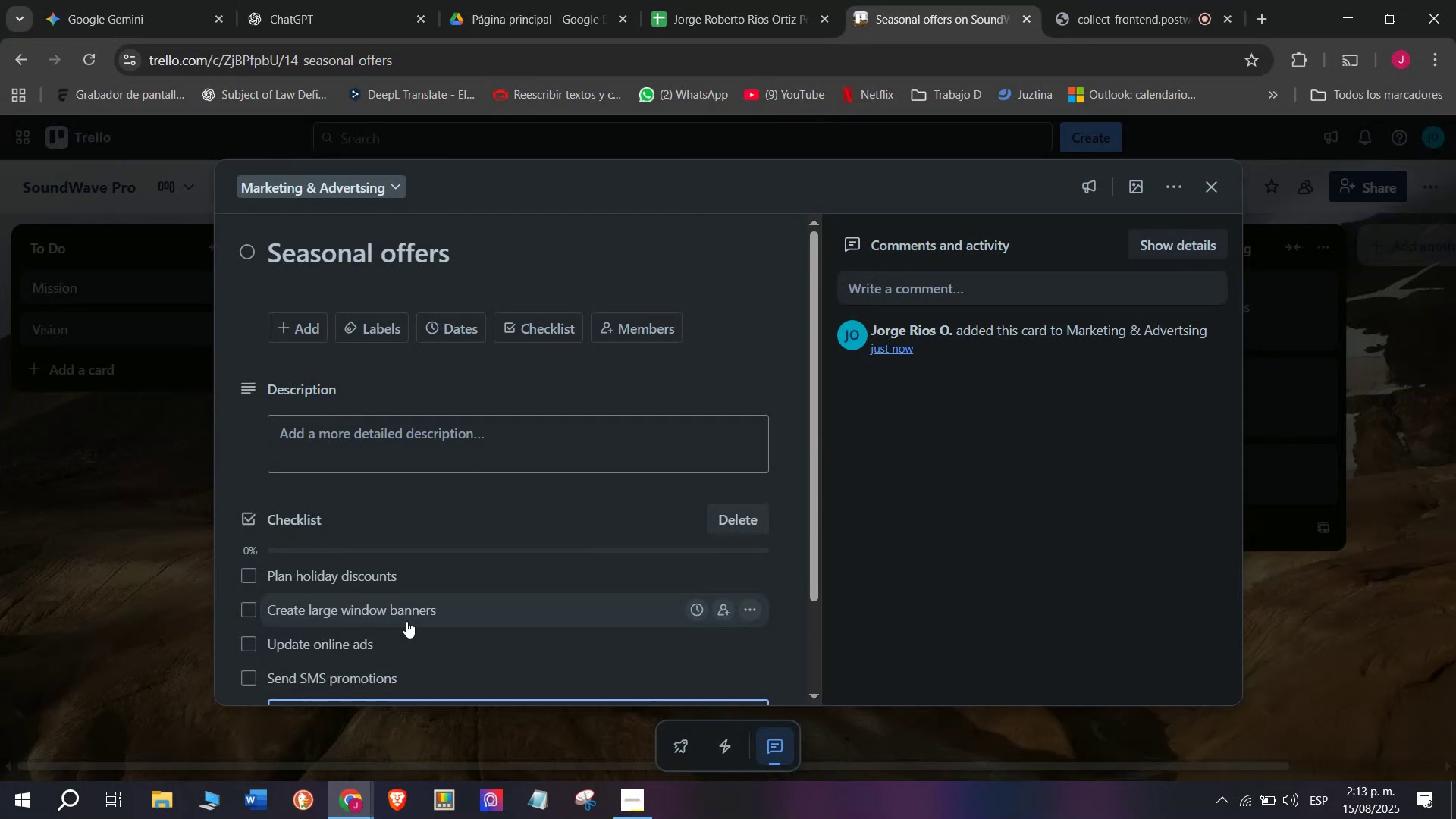 
scroll: coordinate [322, 566], scroll_direction: down, amount: 1.0
 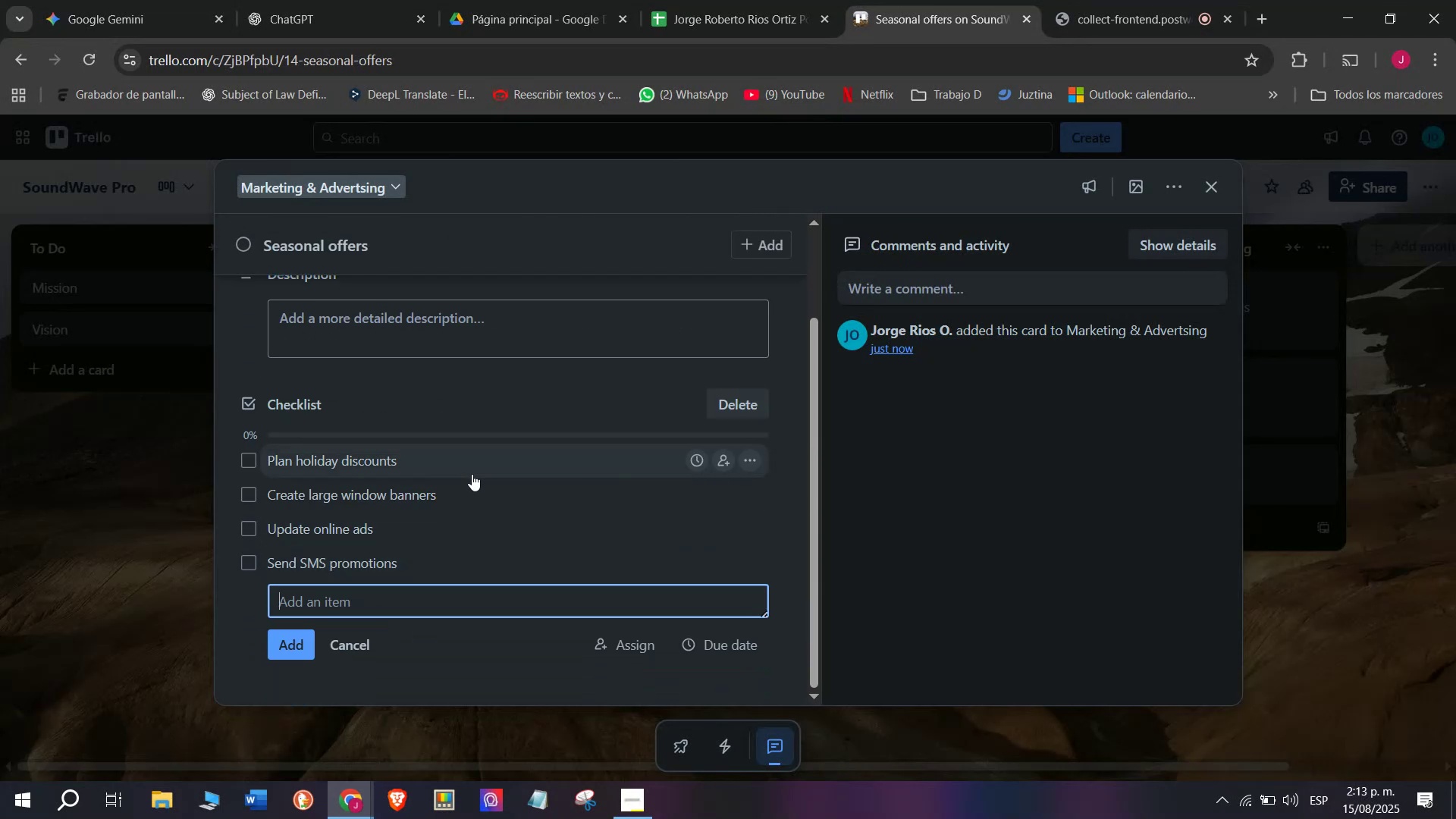 
type(Offer)
 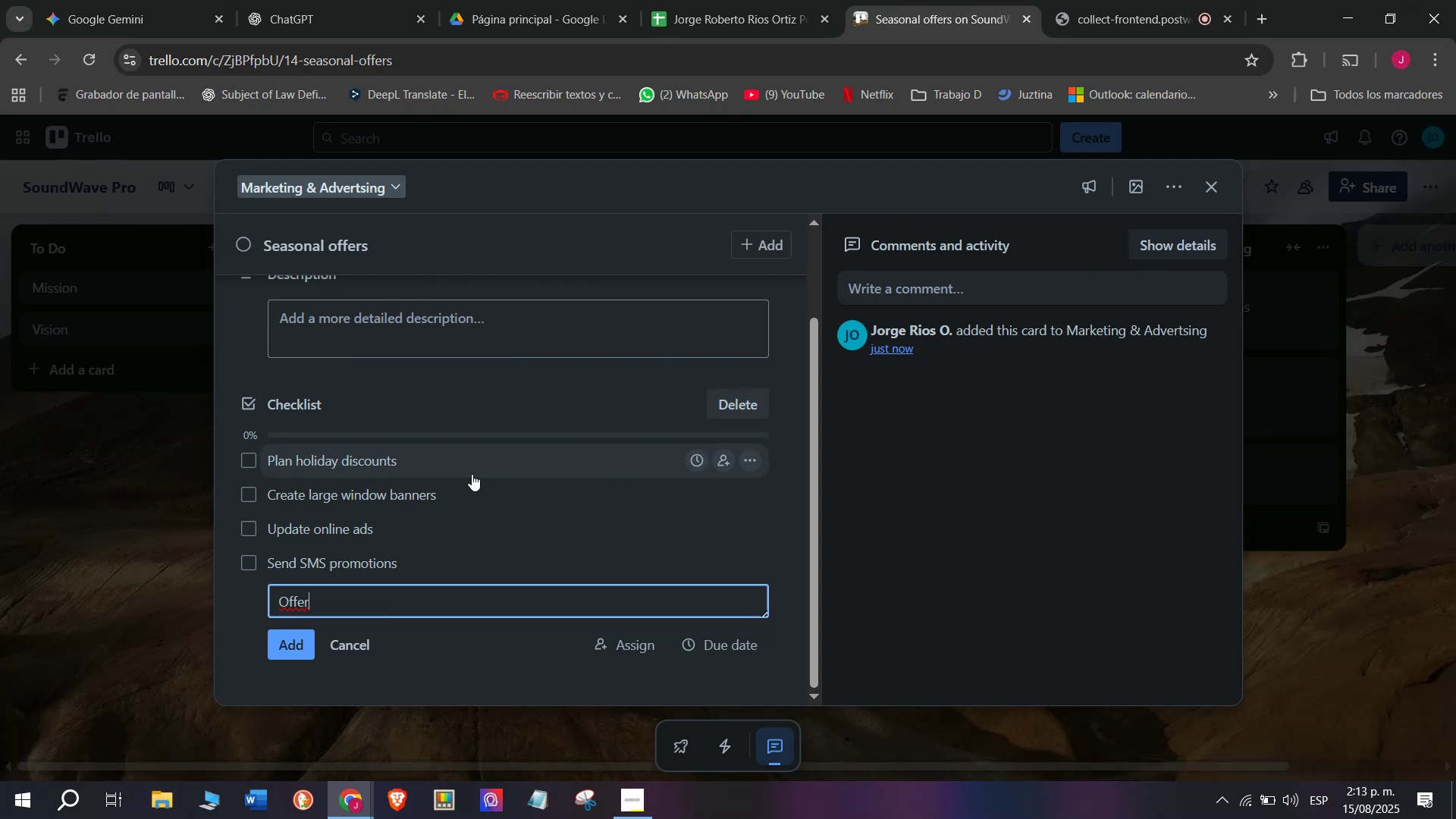 
type( free shipping)
 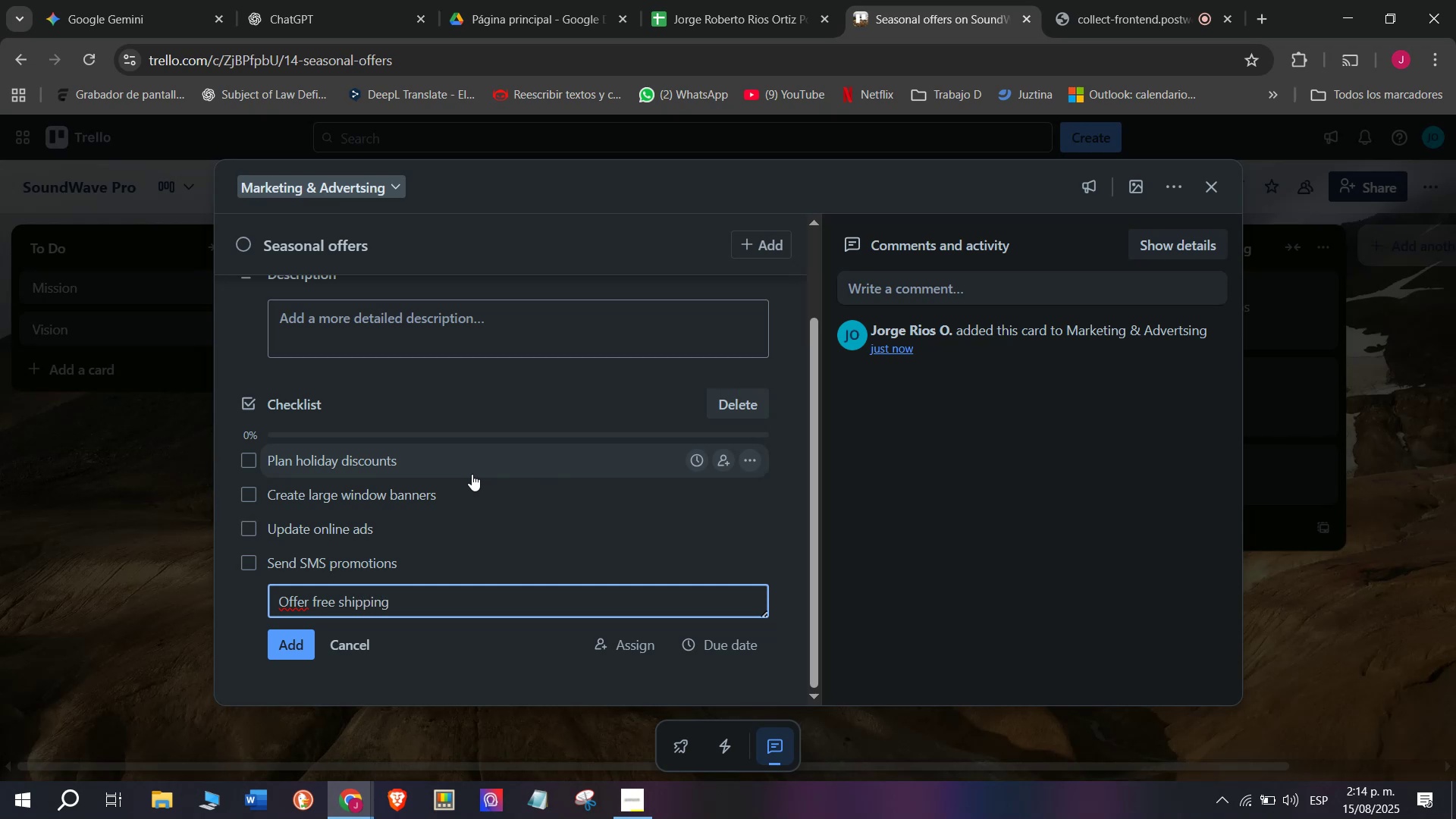 
key(Enter)
 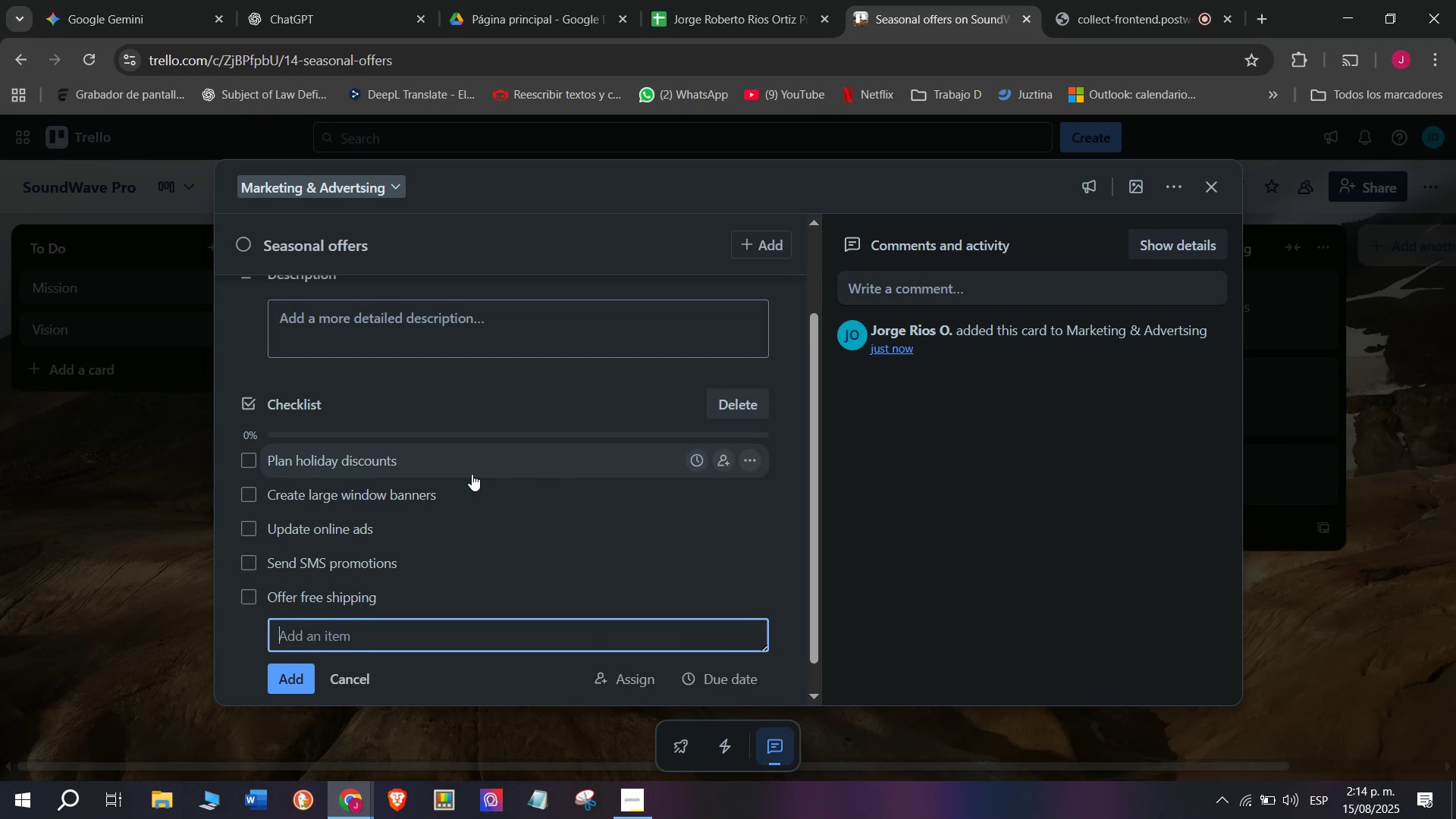 
type(Monitor sales boost)
 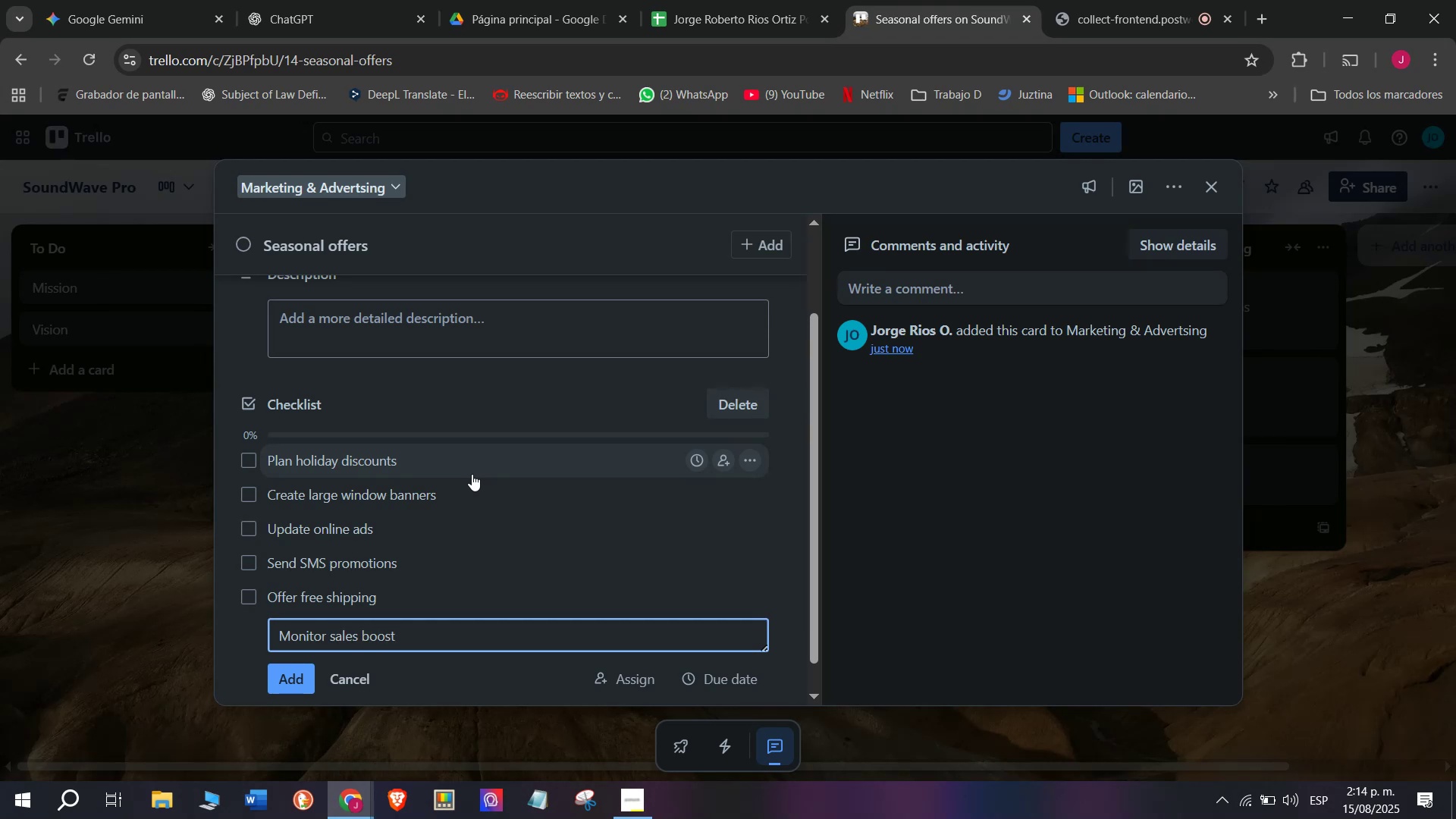 
key(Enter)
 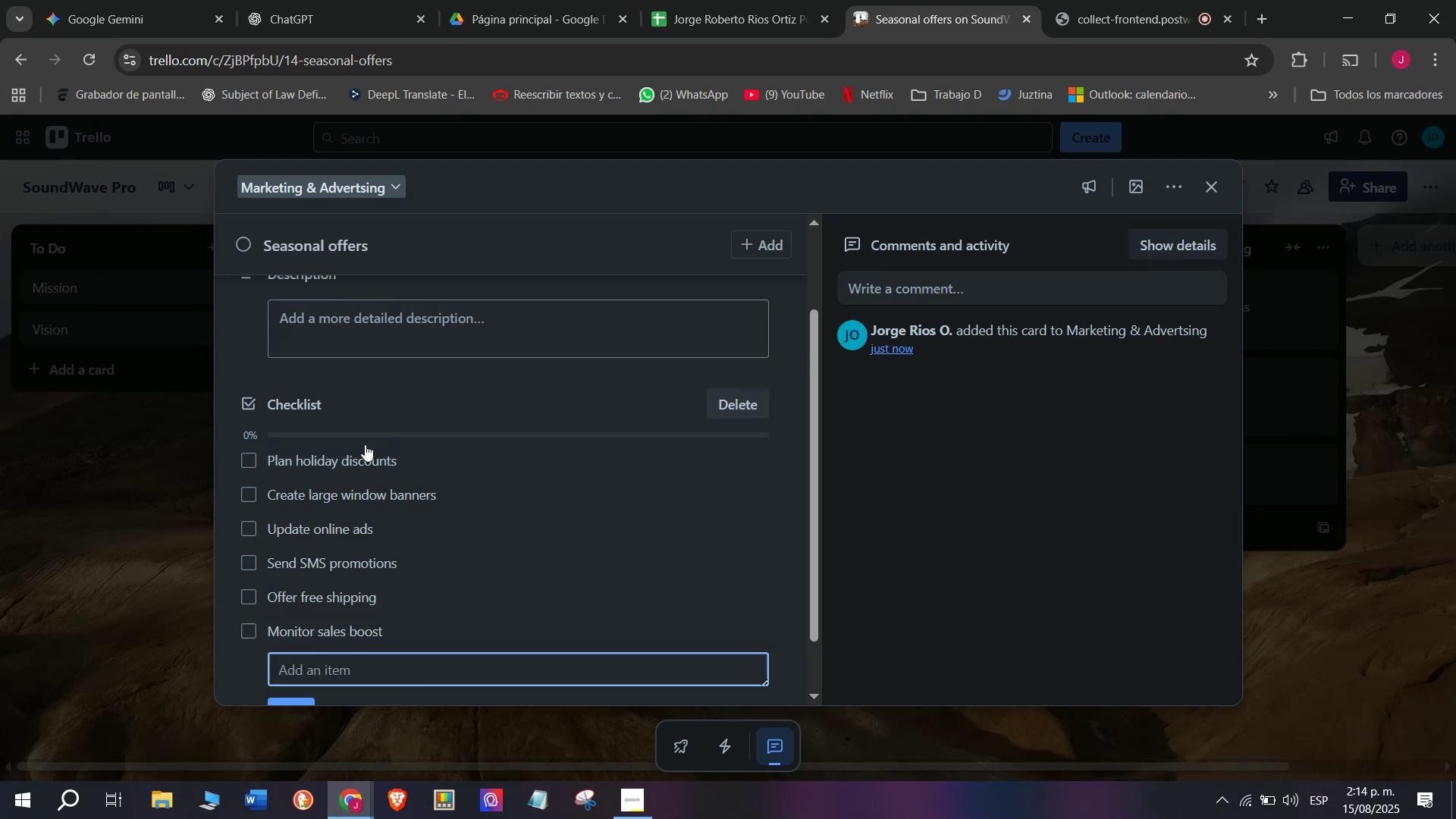 
scroll: coordinate [365, 444], scroll_direction: up, amount: 3.0
 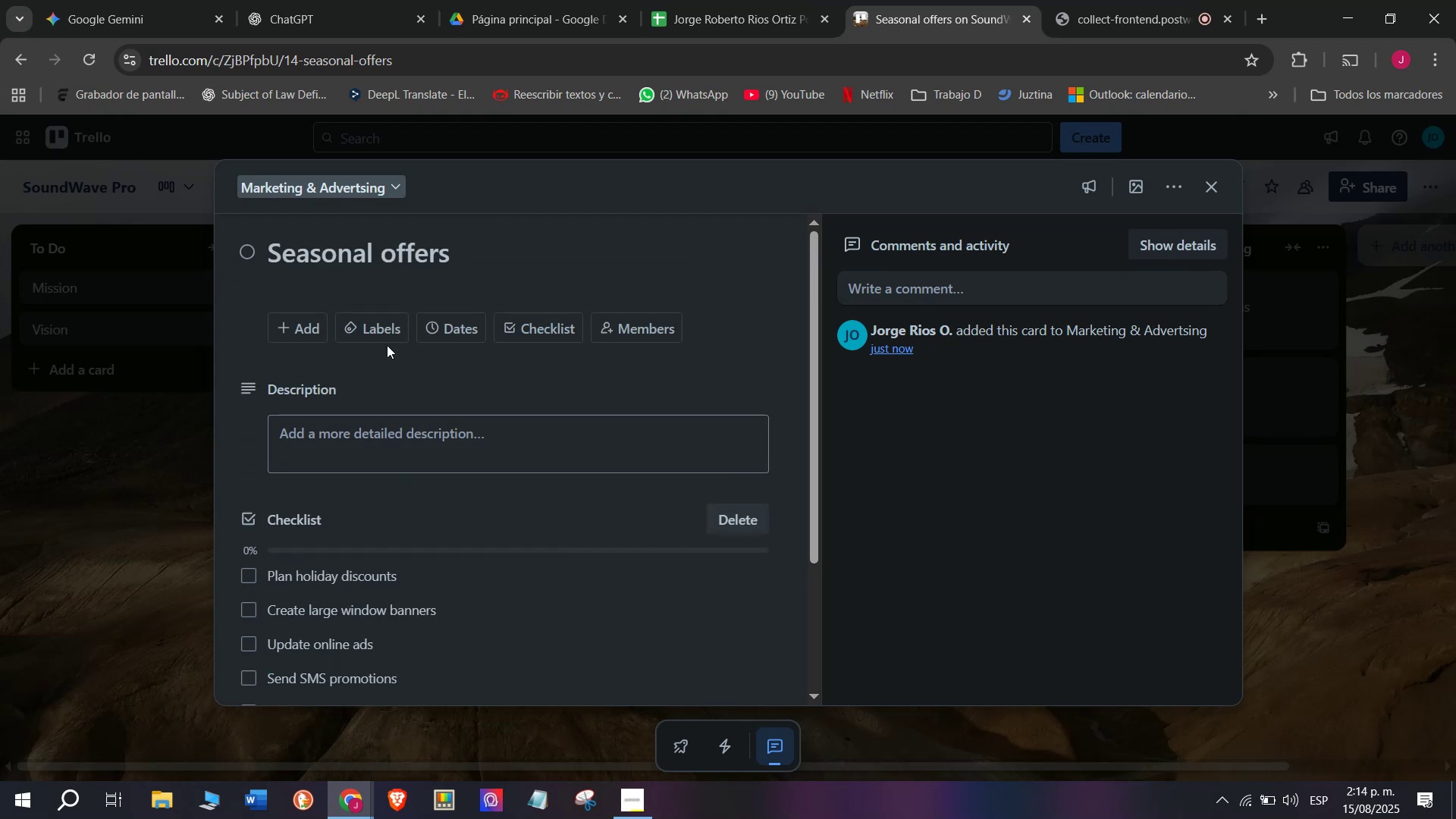 
left_click([387, 339])
 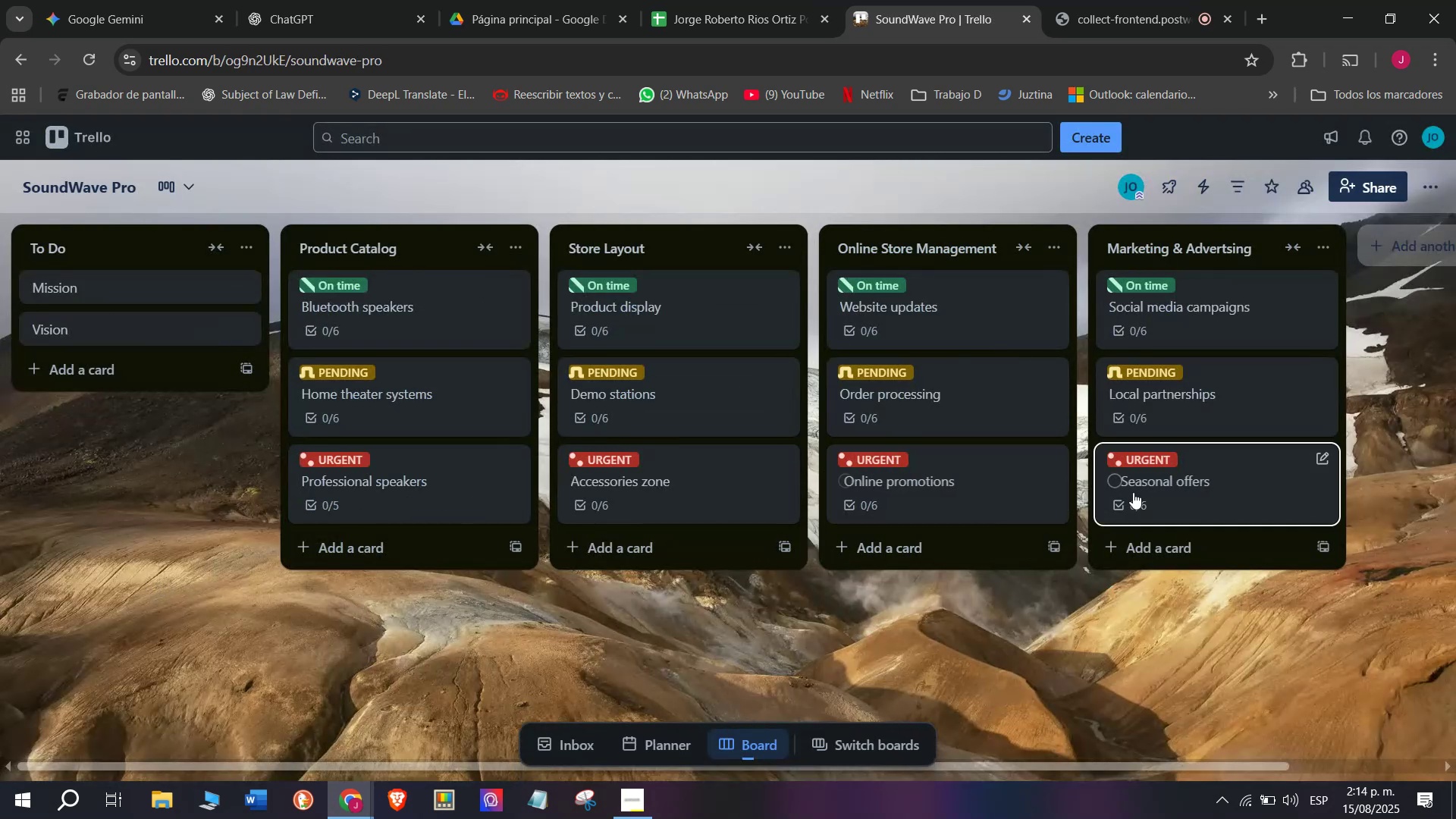 
left_click([1420, 256])
 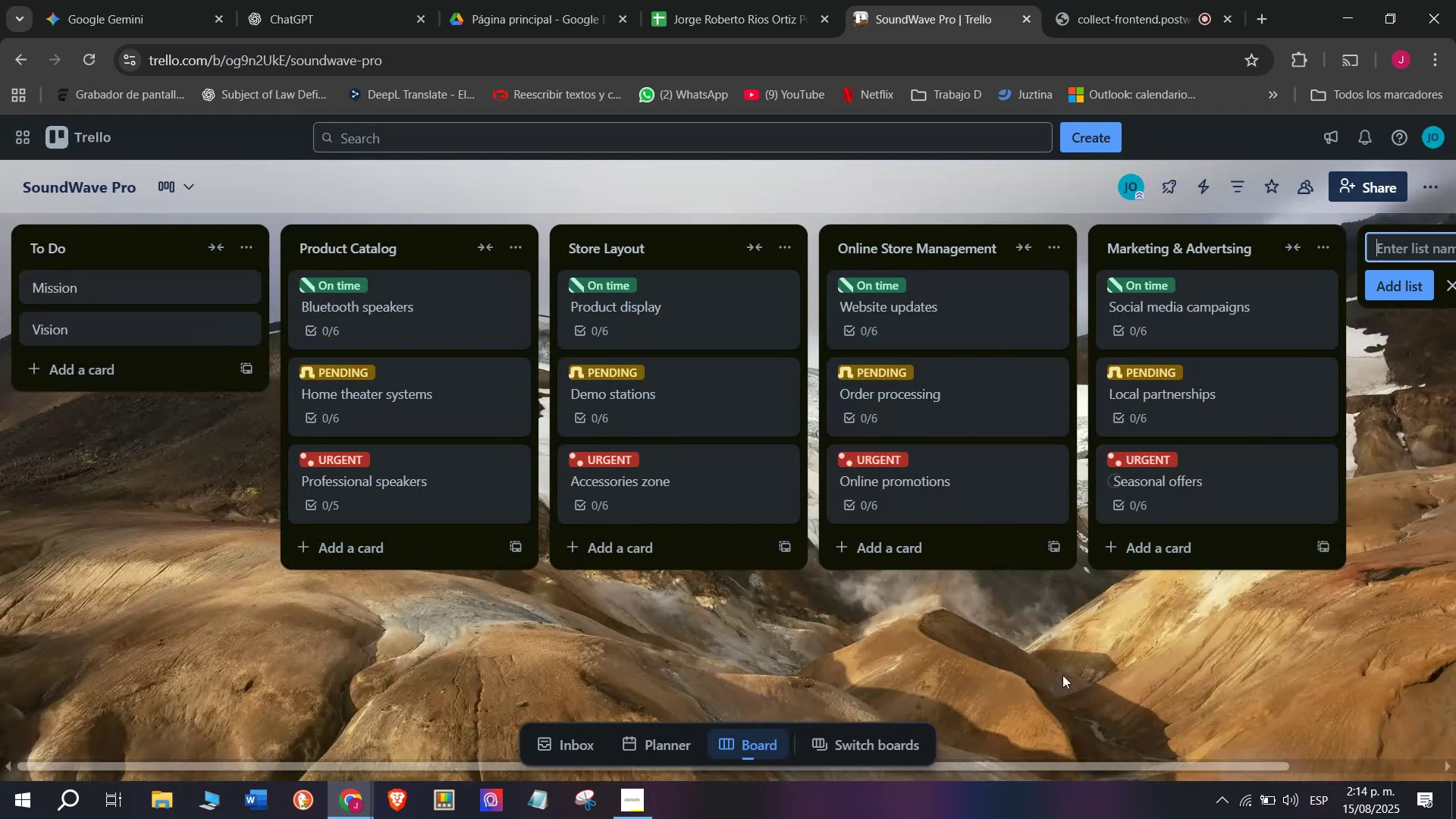 
left_click_drag(start_coordinate=[1070, 762], to_coordinate=[1213, 781])
 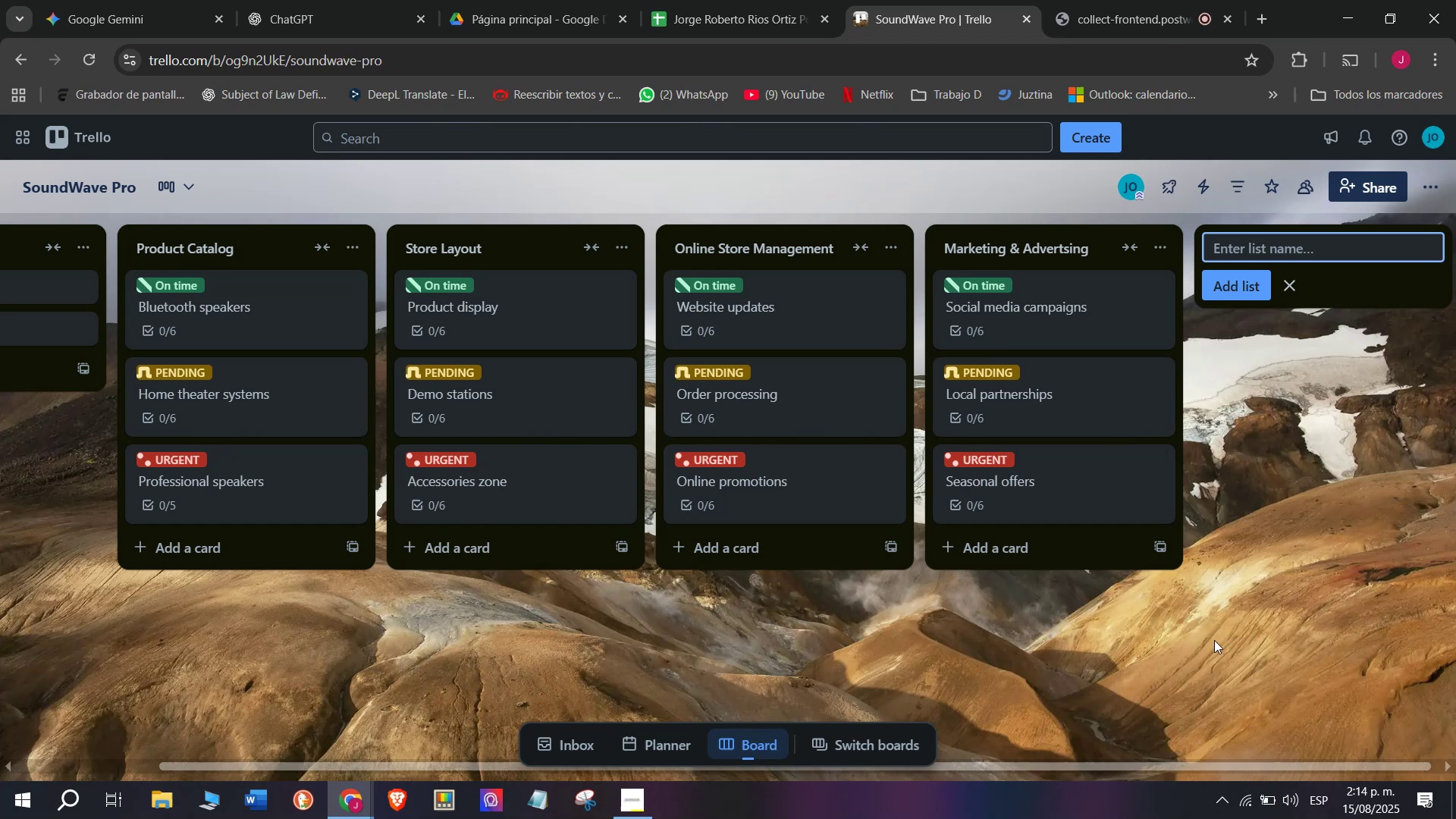 
hold_key(key=ShiftLeft, duration=0.34)
 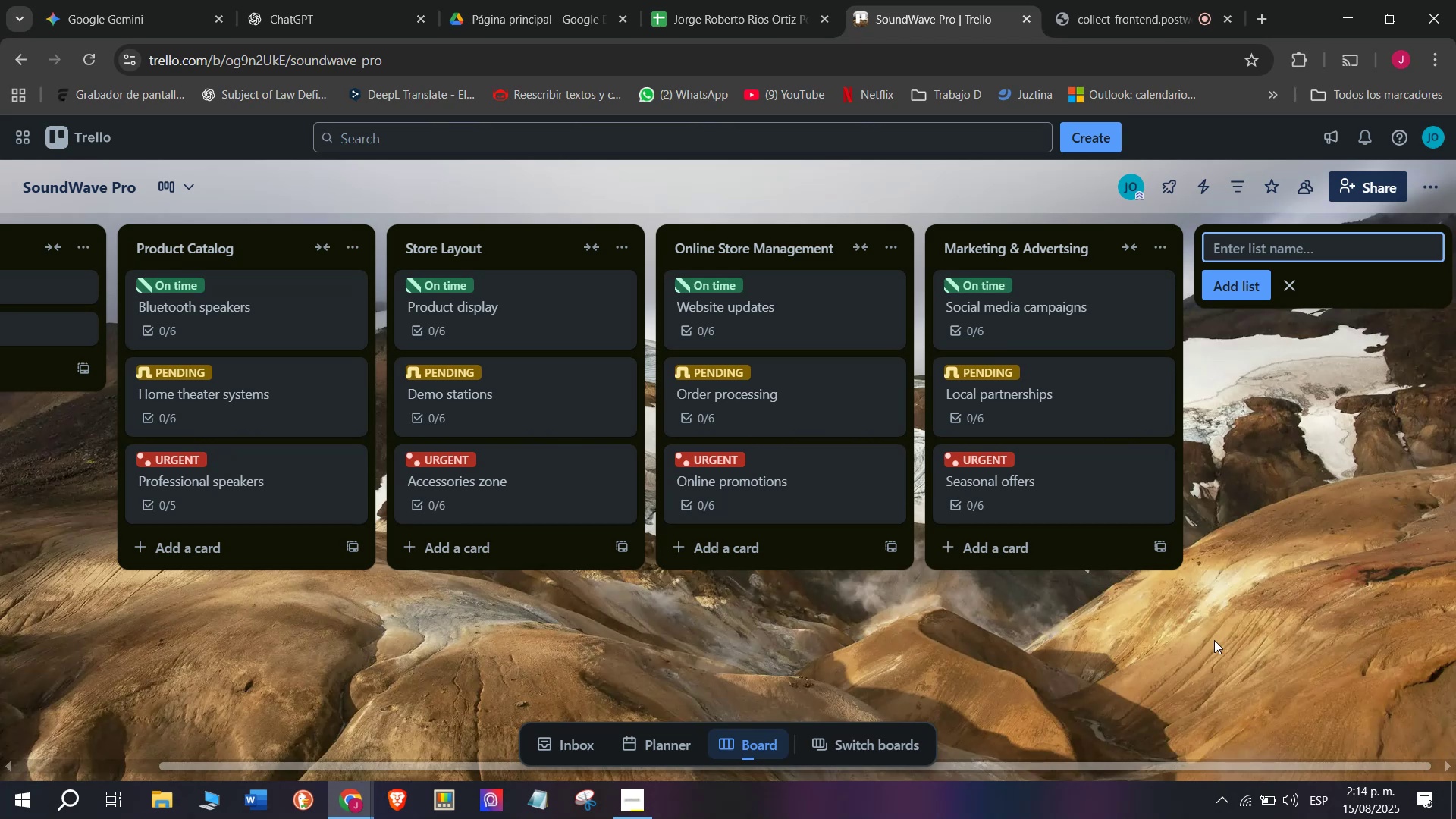 
type(delivery ^ Logisticws)
key(Backspace)
key(Backspace)
type(s)
 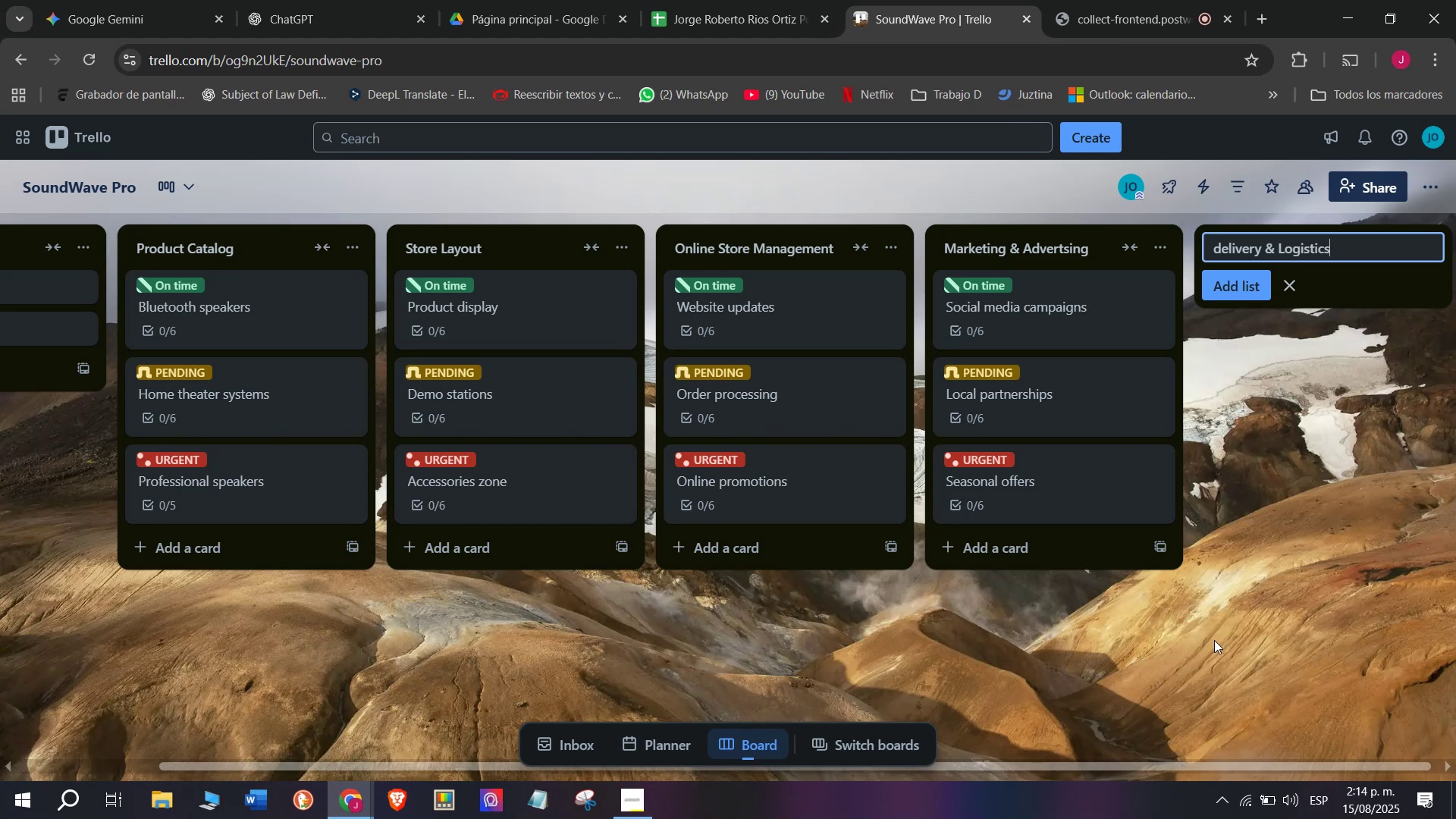 
wait(9.48)
 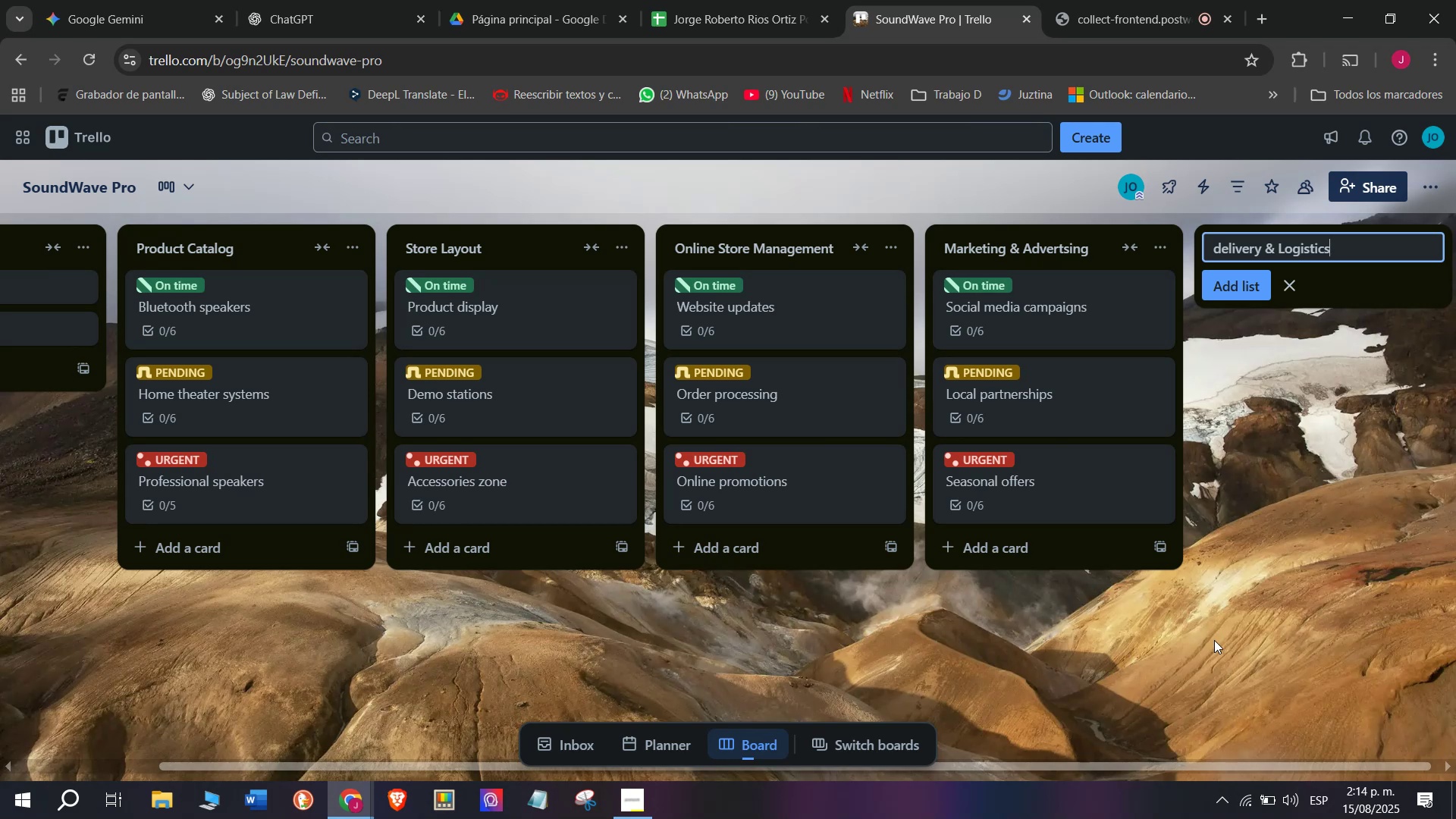 
left_click([1225, 243])
 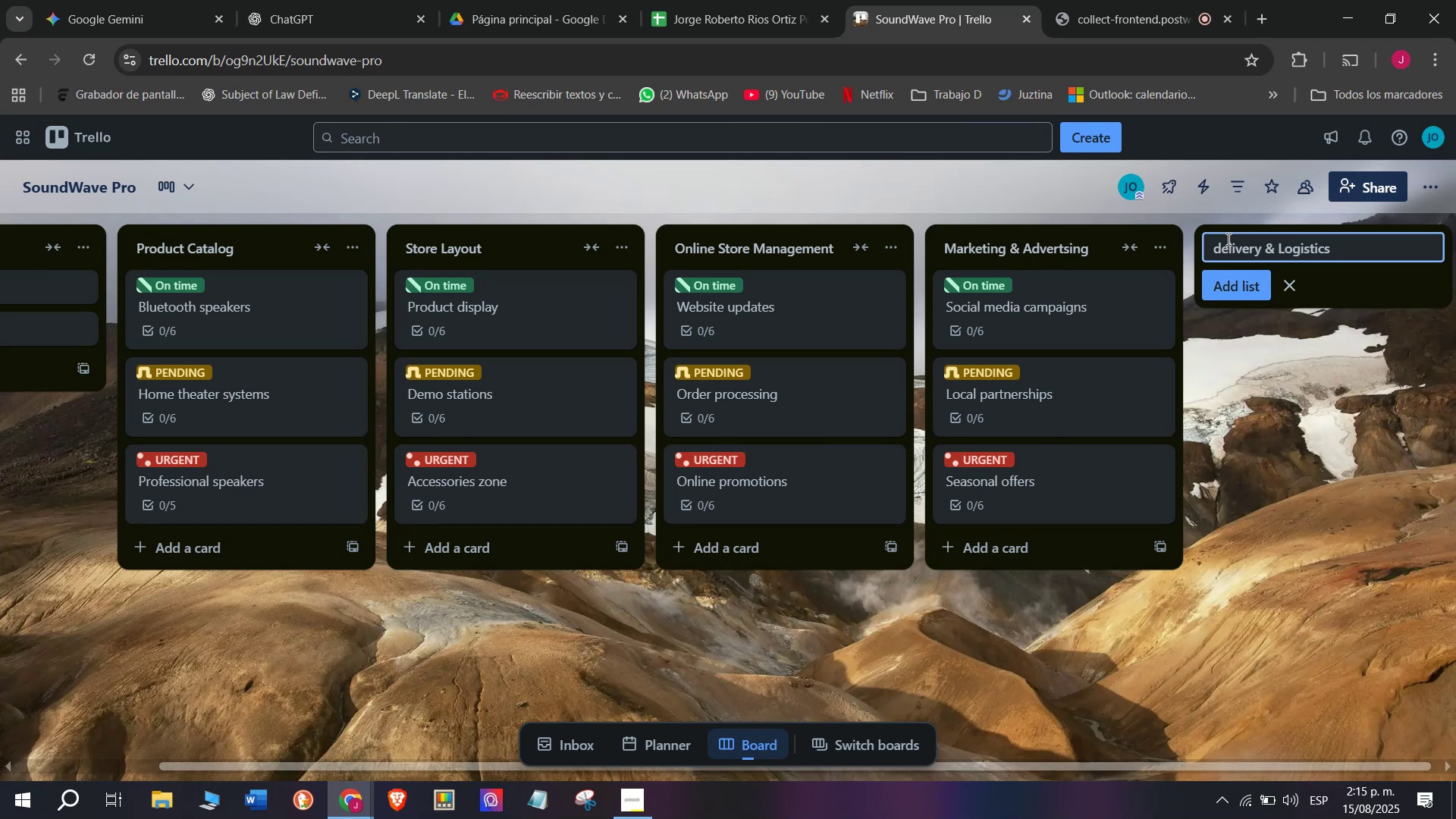 
left_click([1221, 238])
 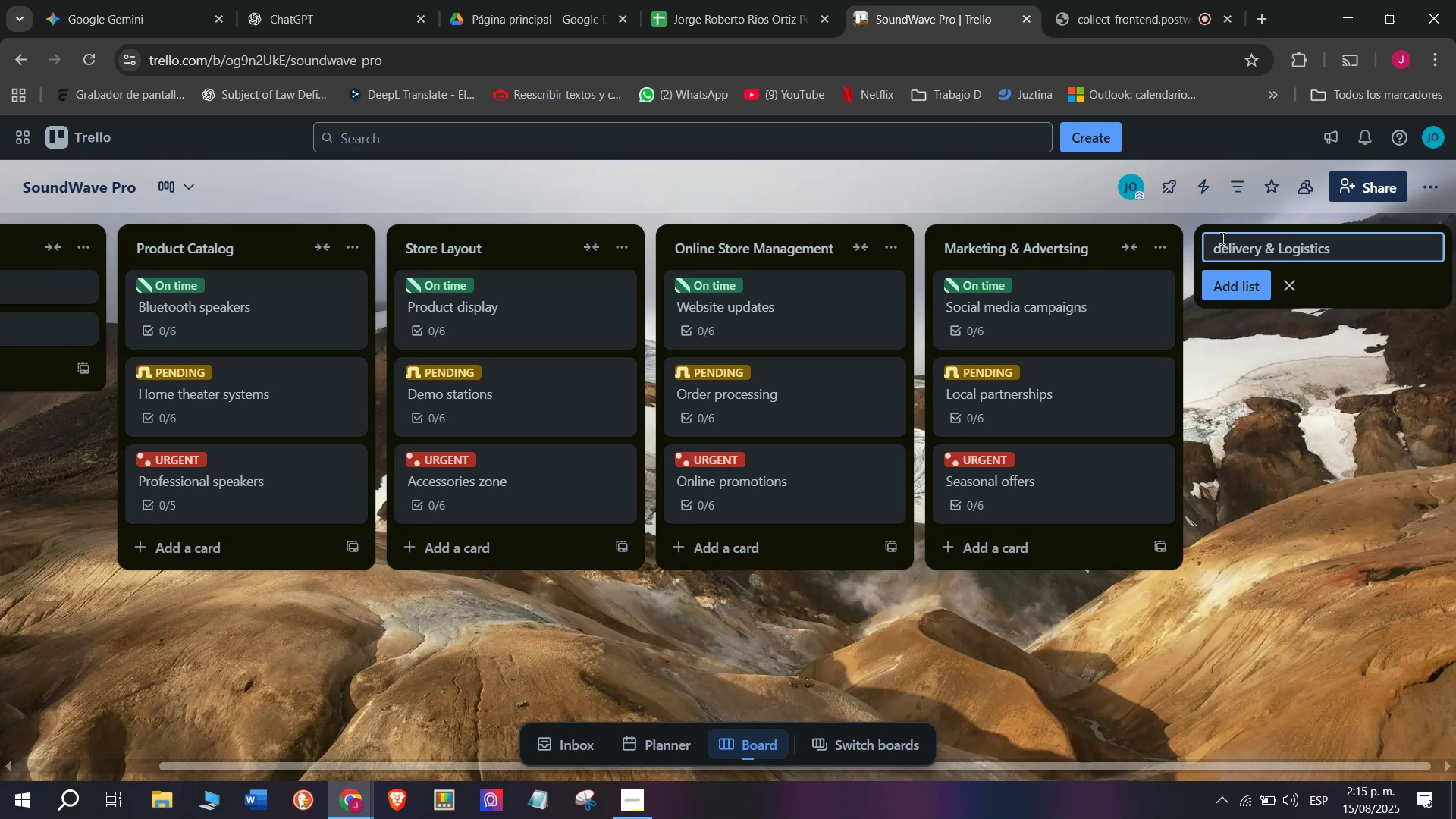 
key(Backspace)
 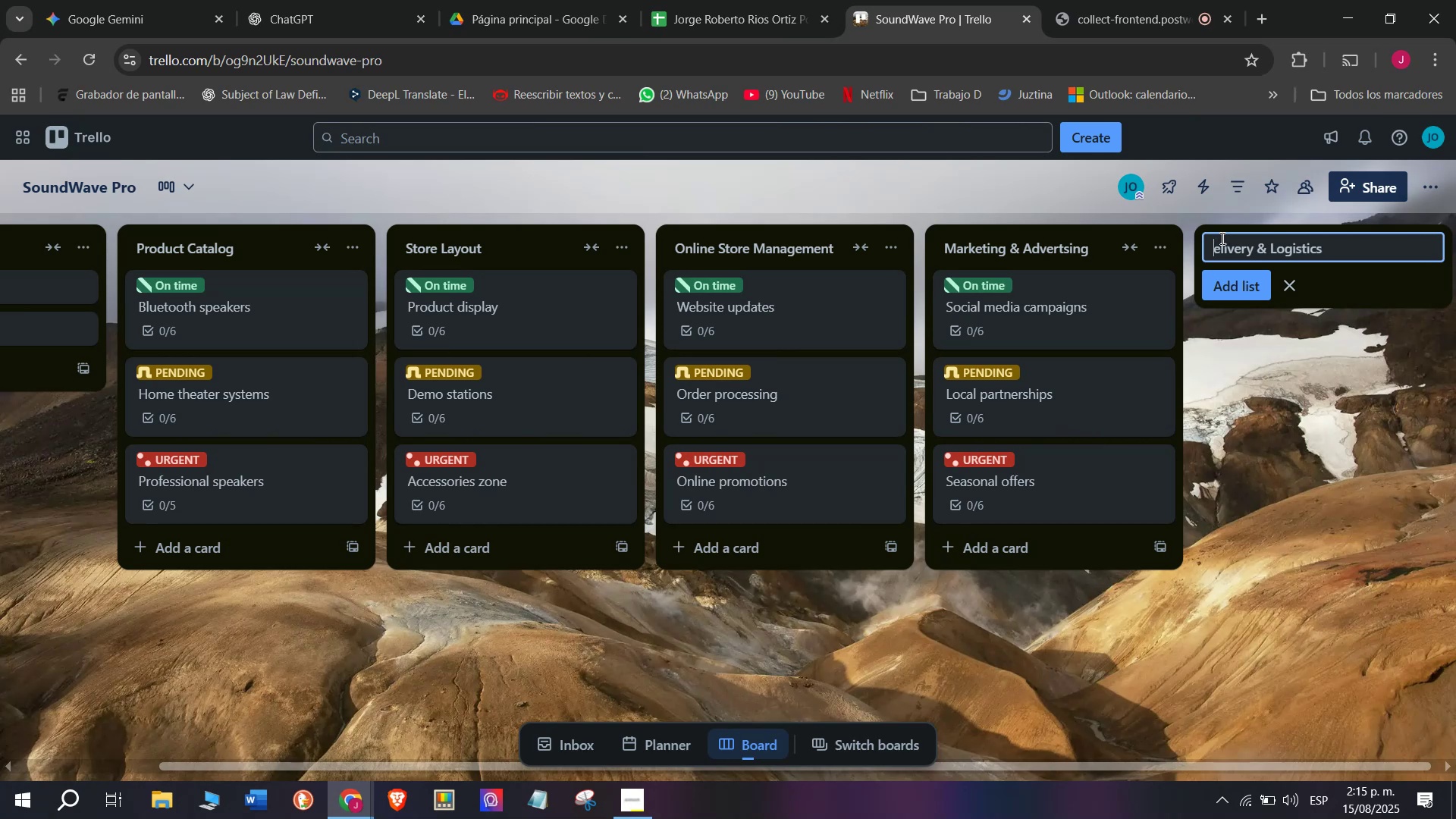 
key(Shift+D)
 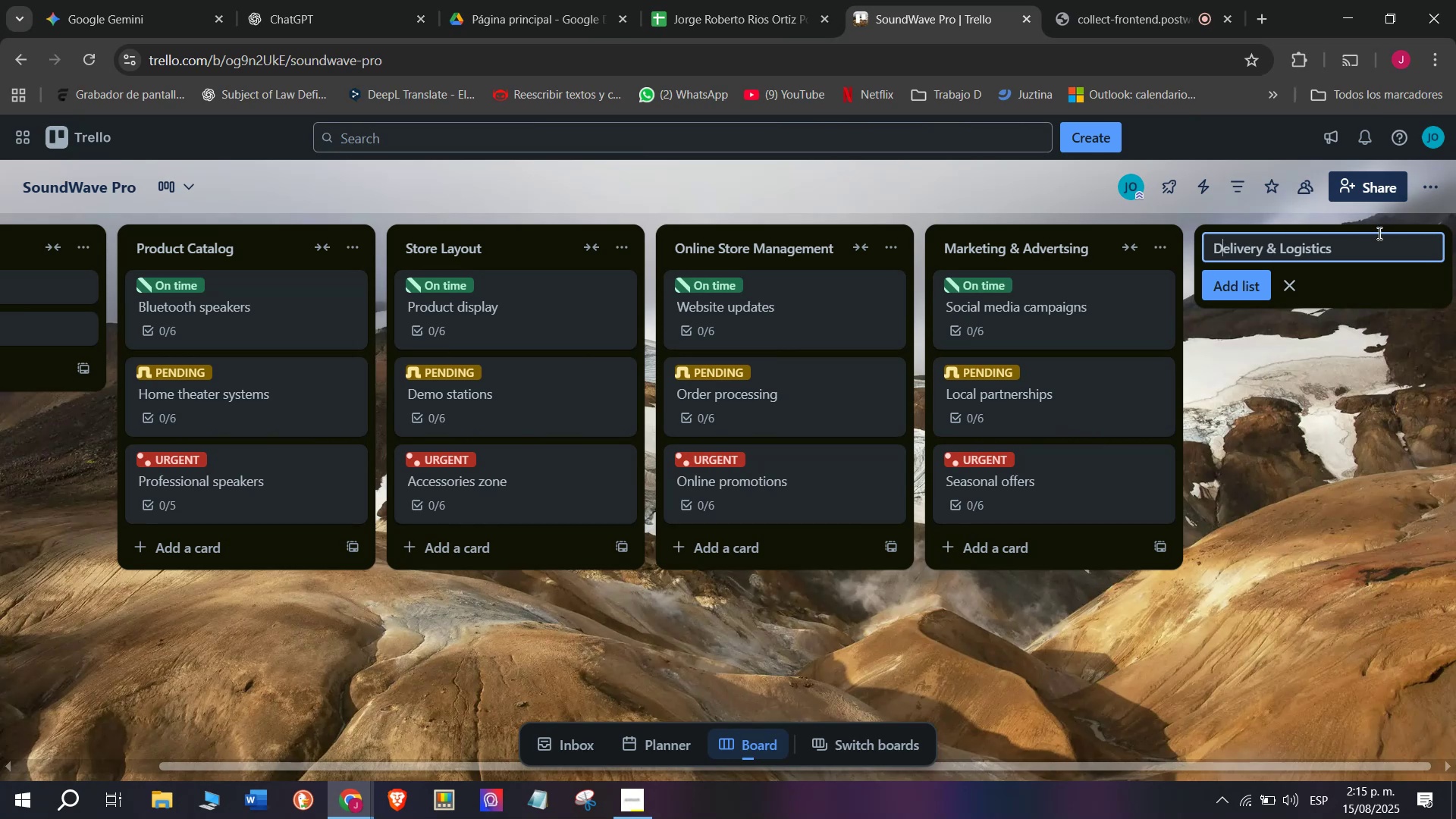 
left_click([1373, 248])
 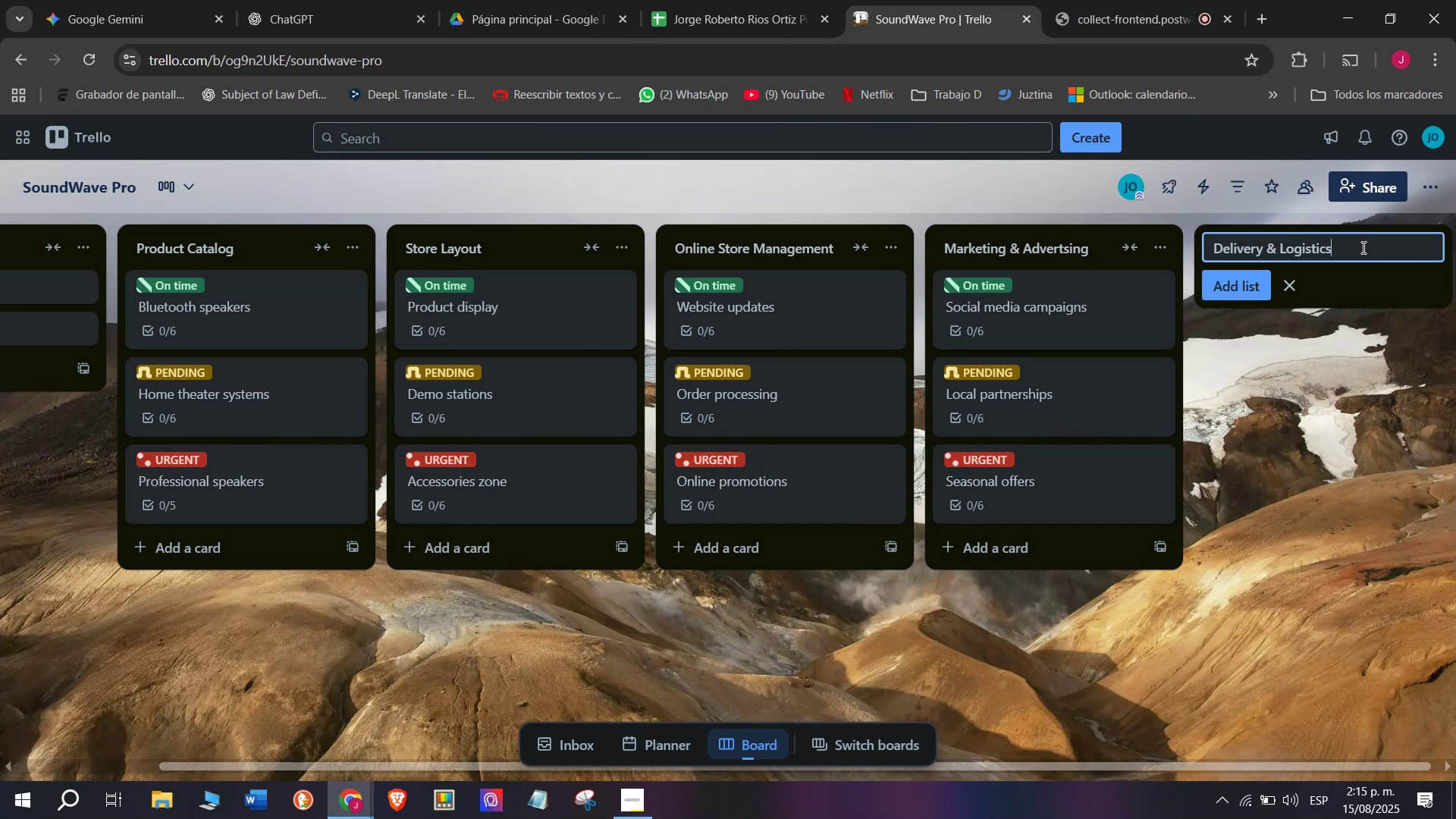 
key(Enter)
 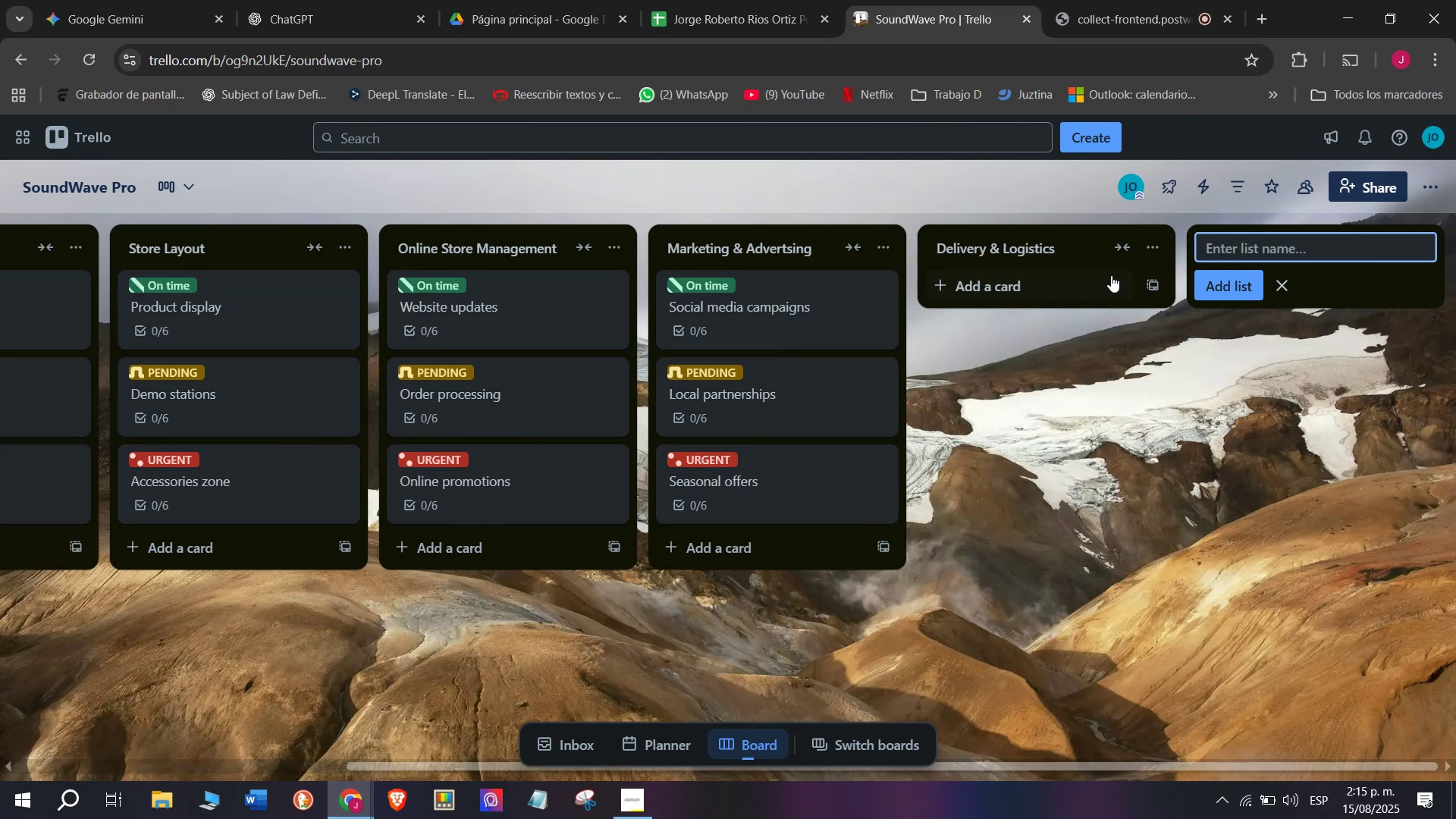 
left_click([1002, 284])
 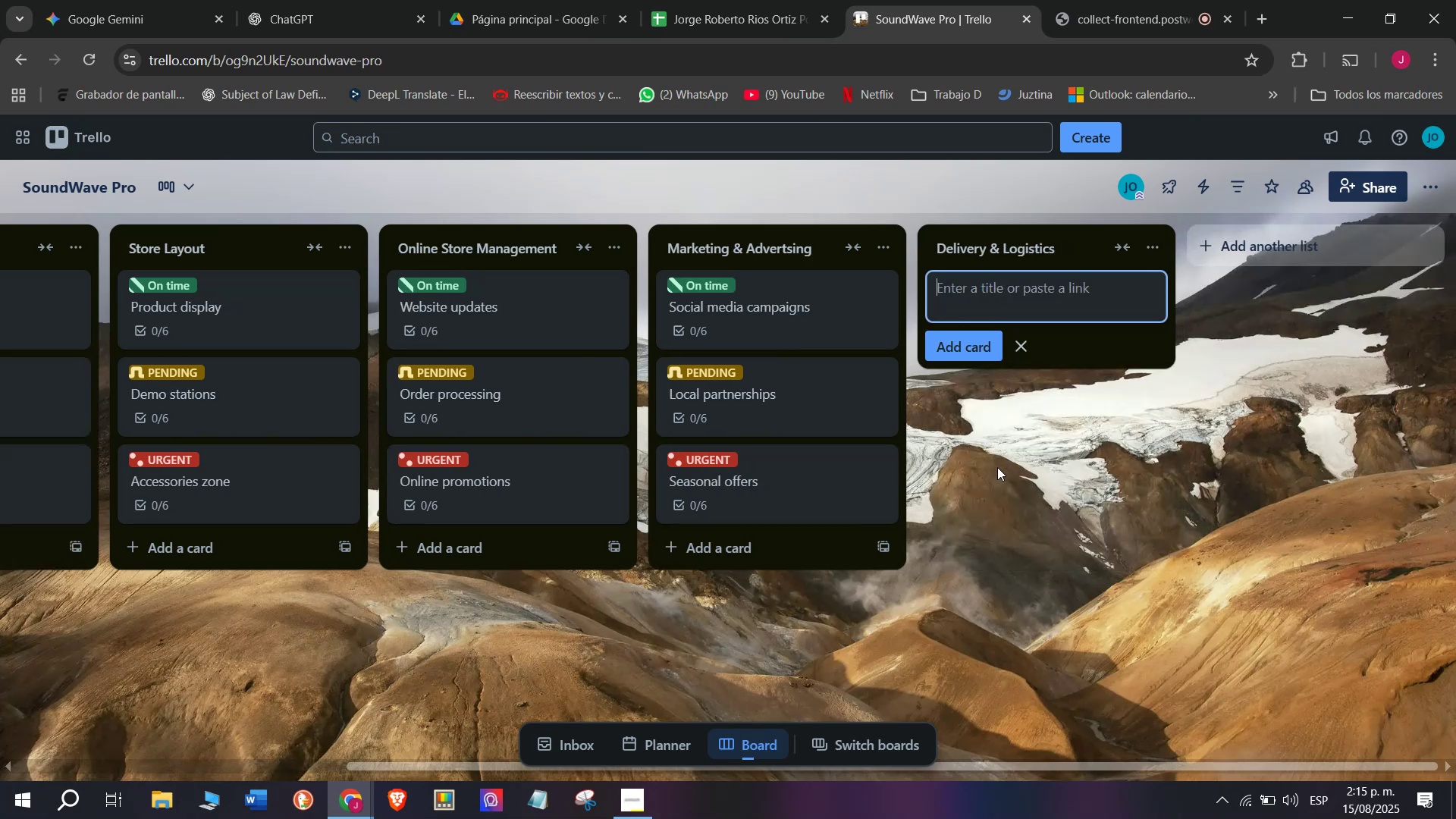 
type(Local )
 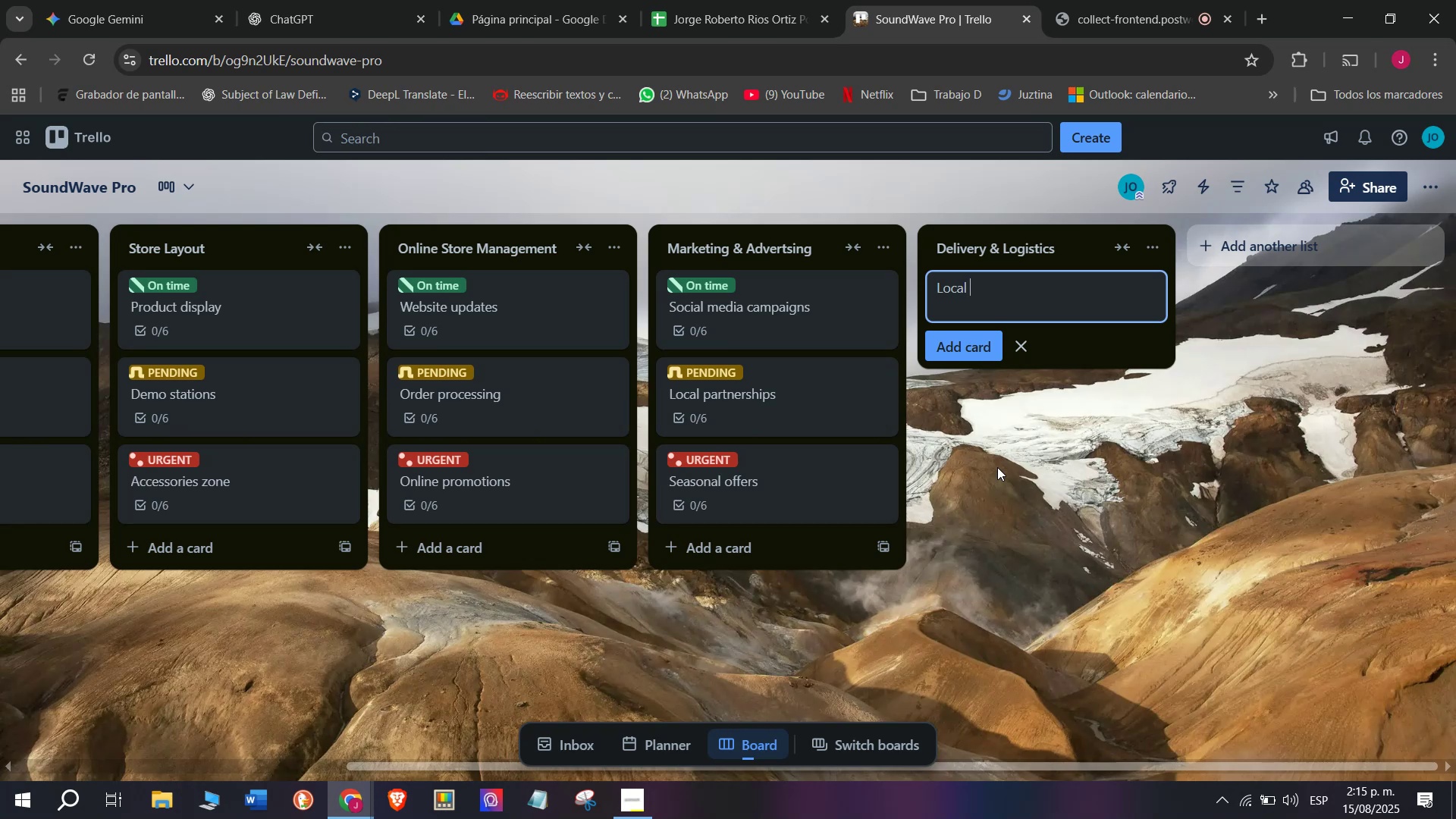 
type(deliveries)
 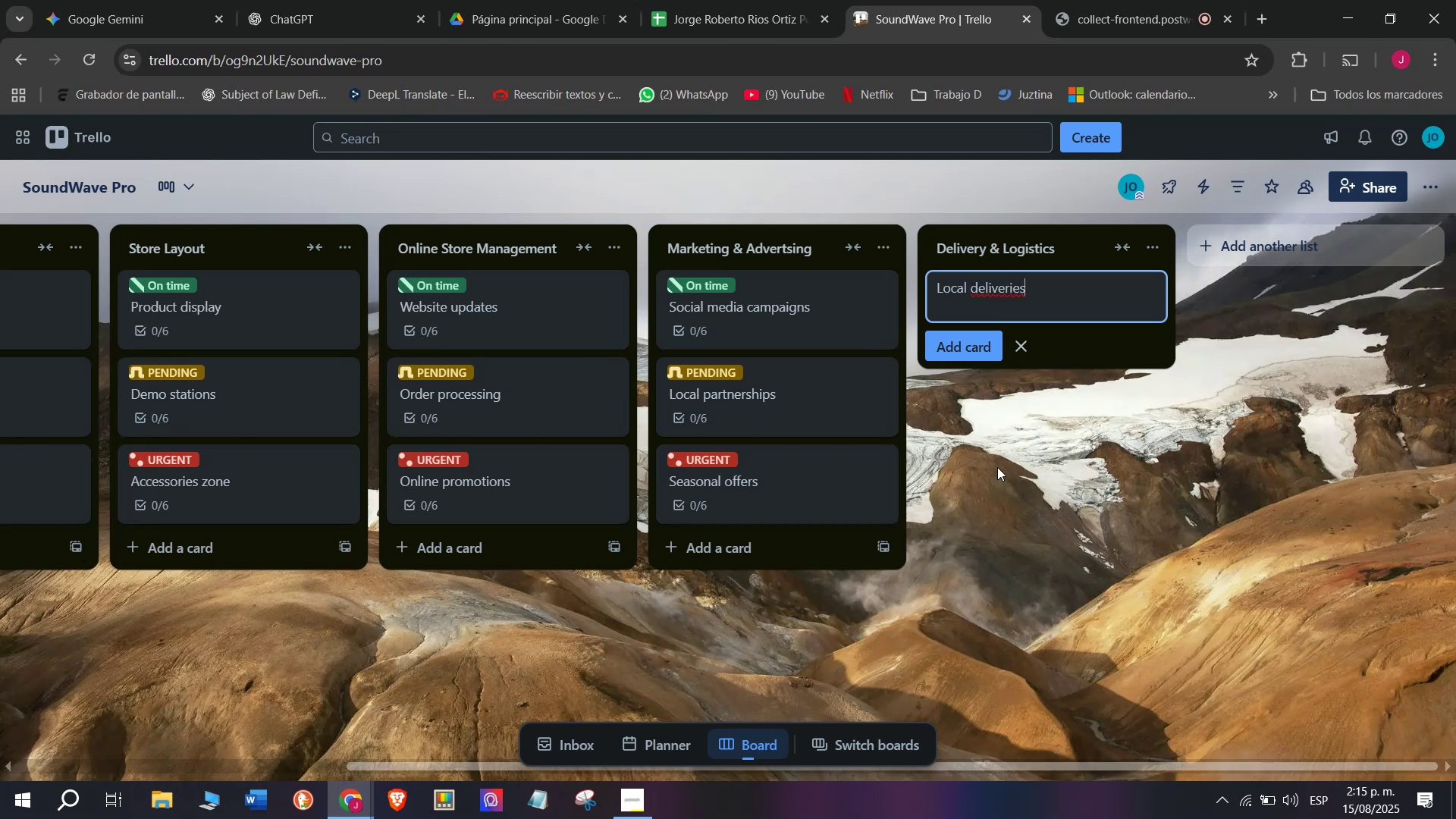 
key(Enter)
 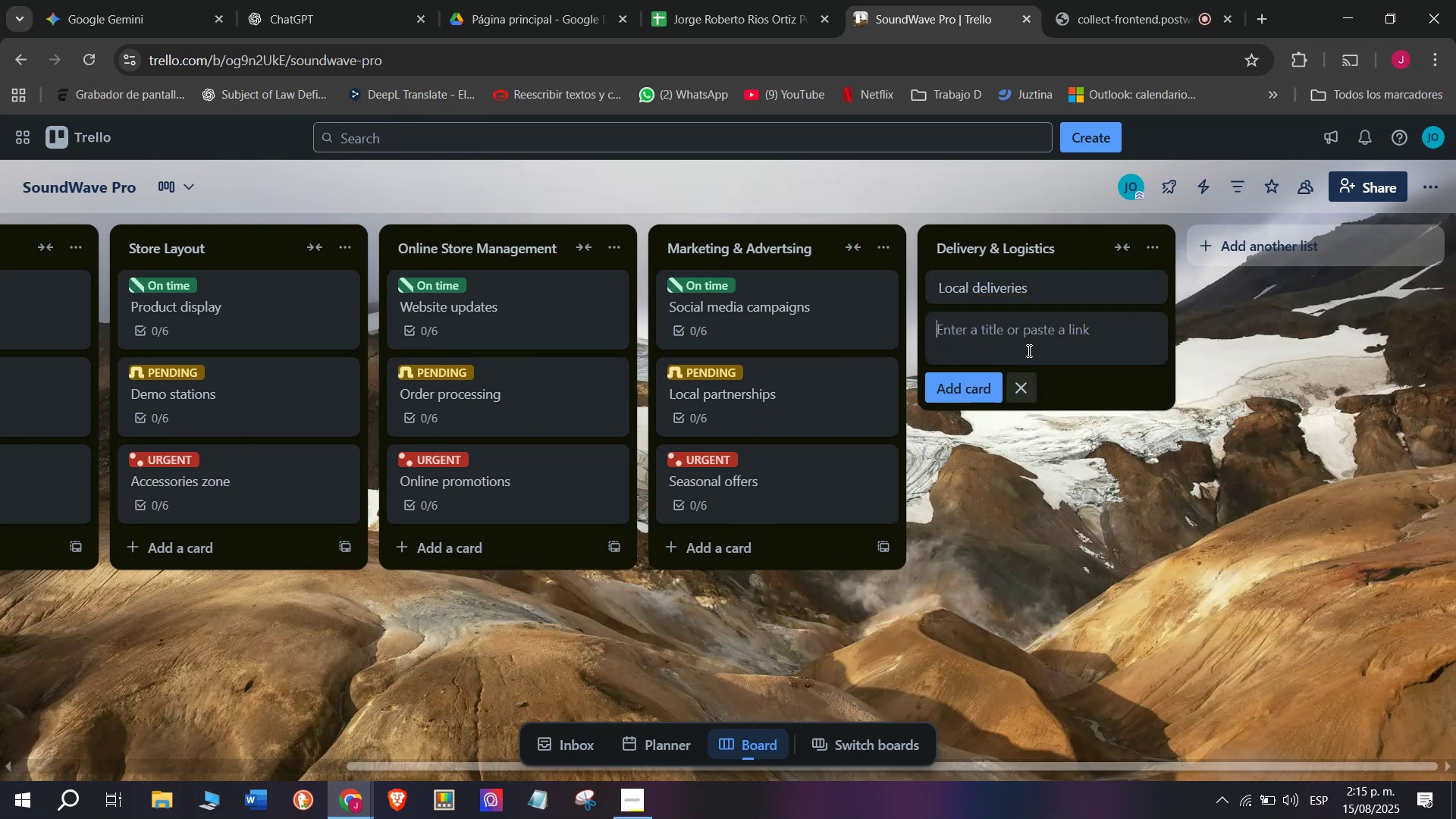 
left_click([1034, 293])
 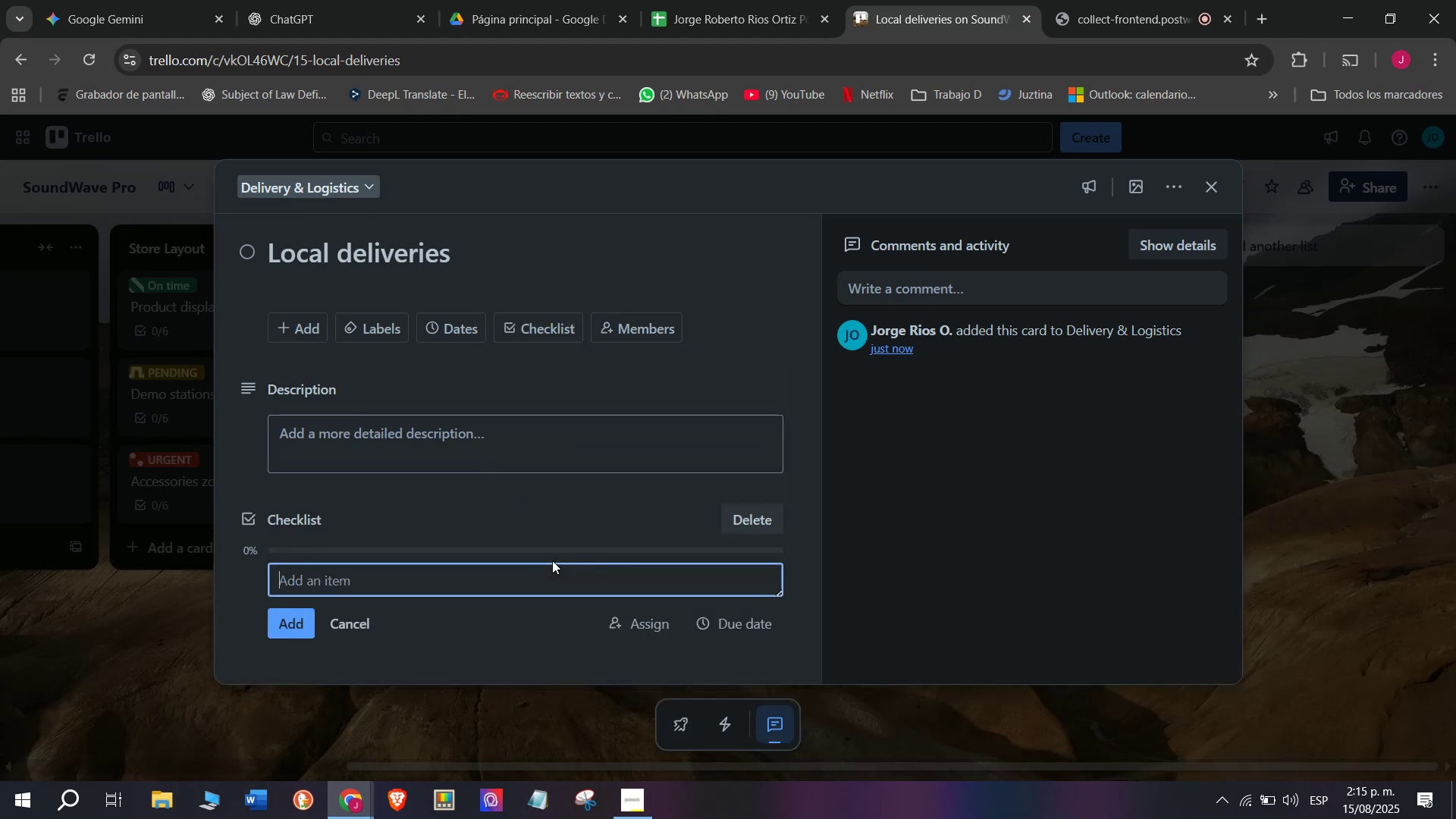 
type(Confirm addresses)
 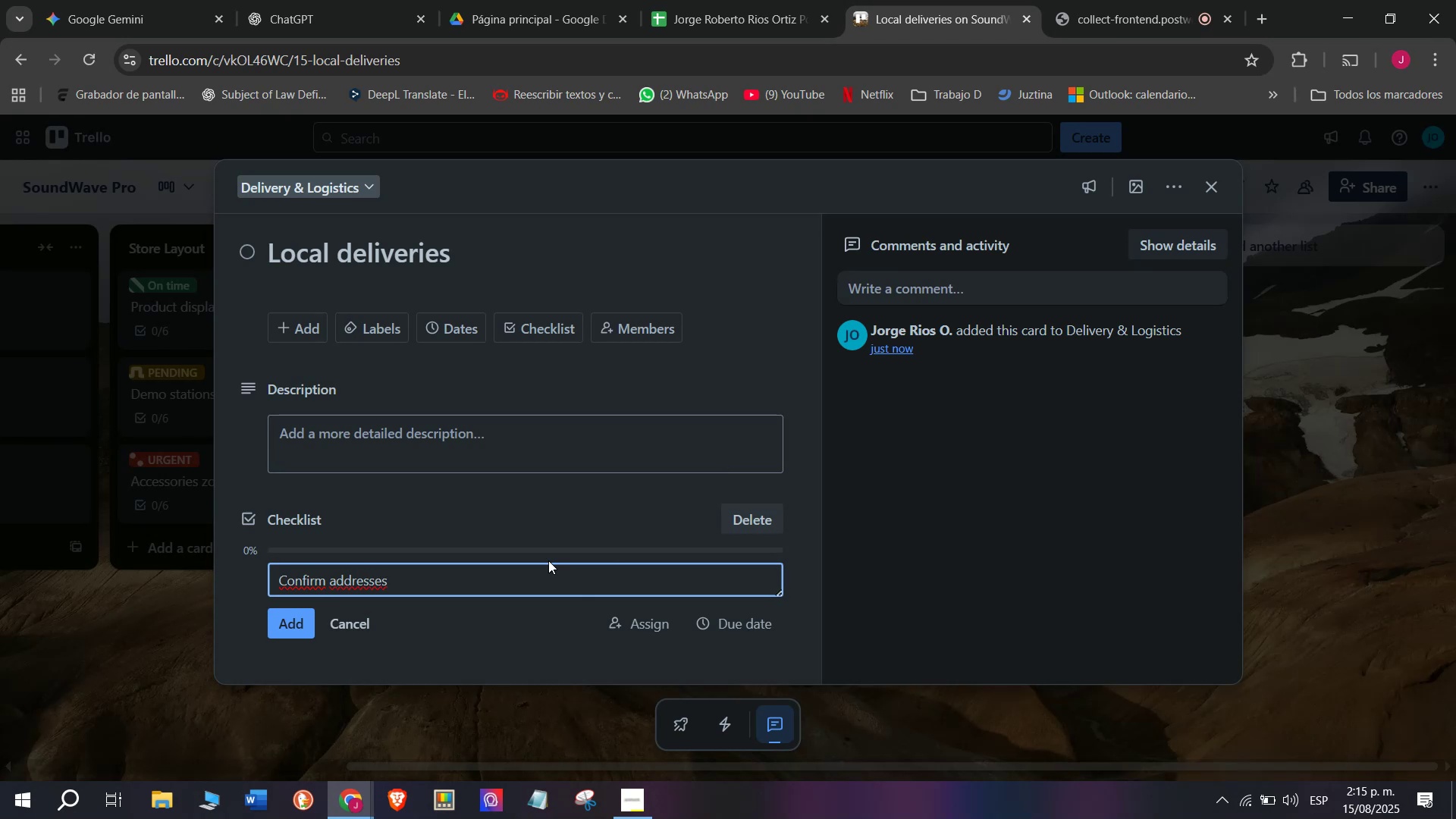 
key(Enter)
 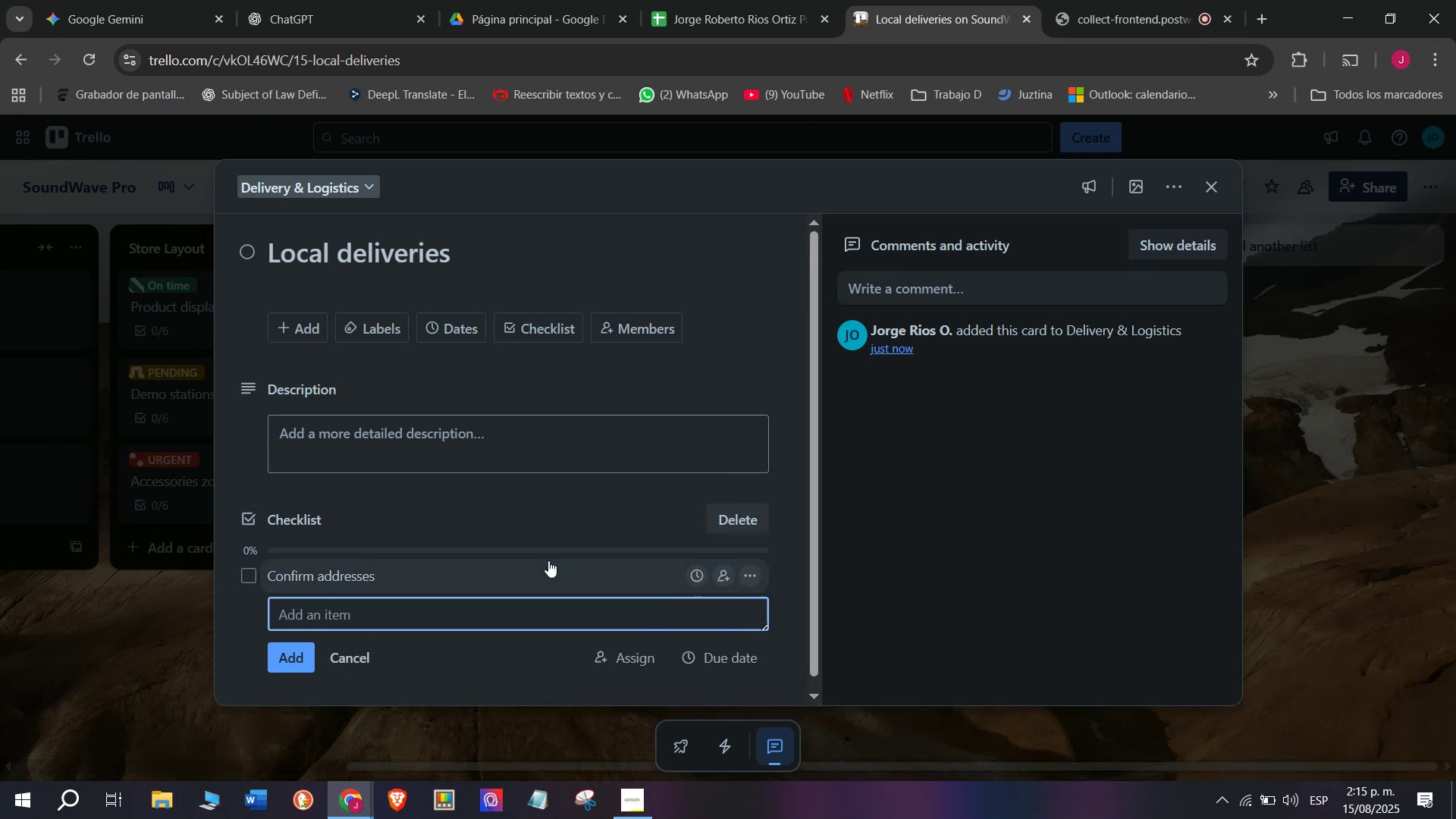 
type(Assign )
 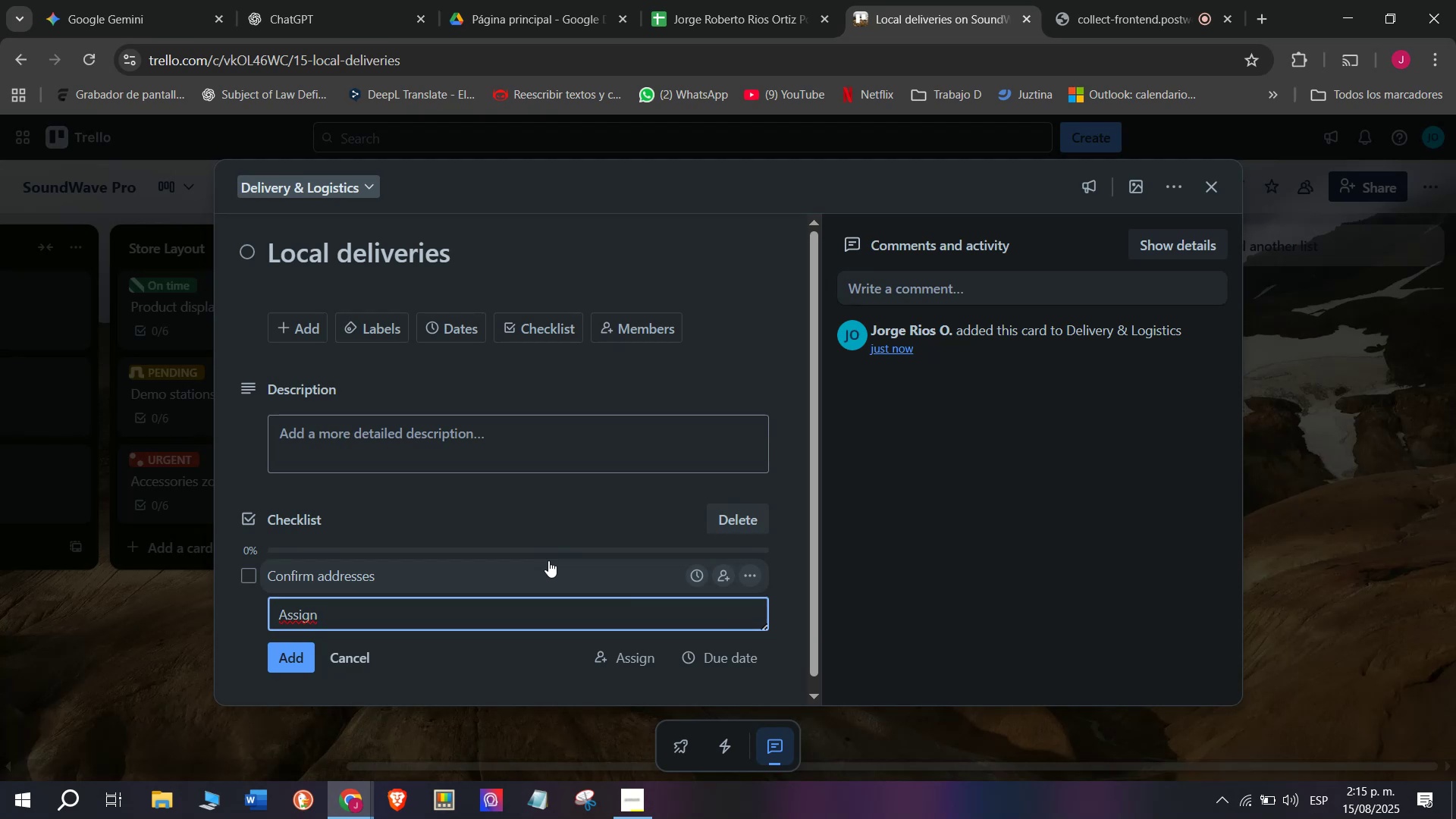 
type(delivery sr)
key(Backspace)
type(taff)
 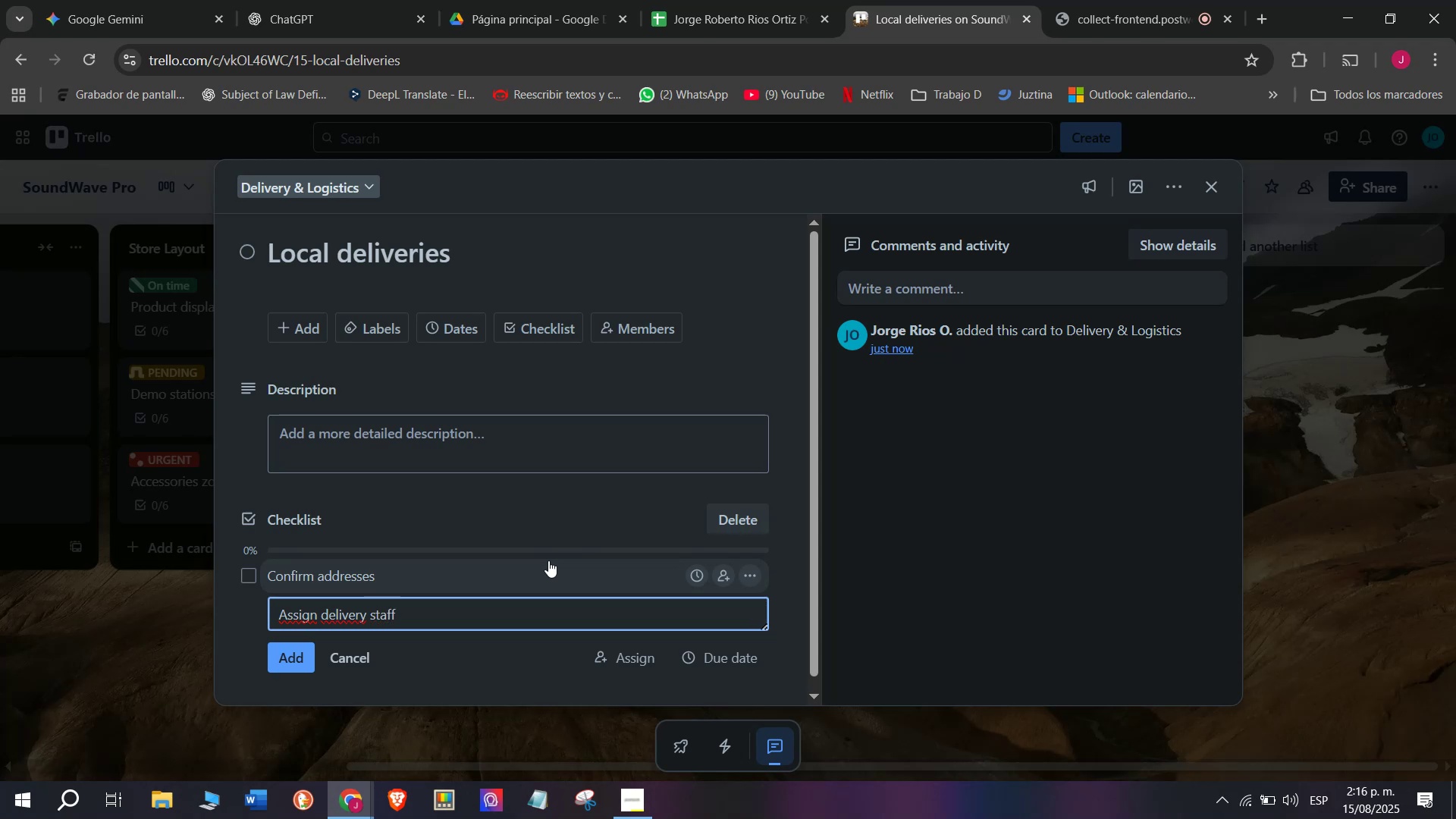 
key(Enter)
 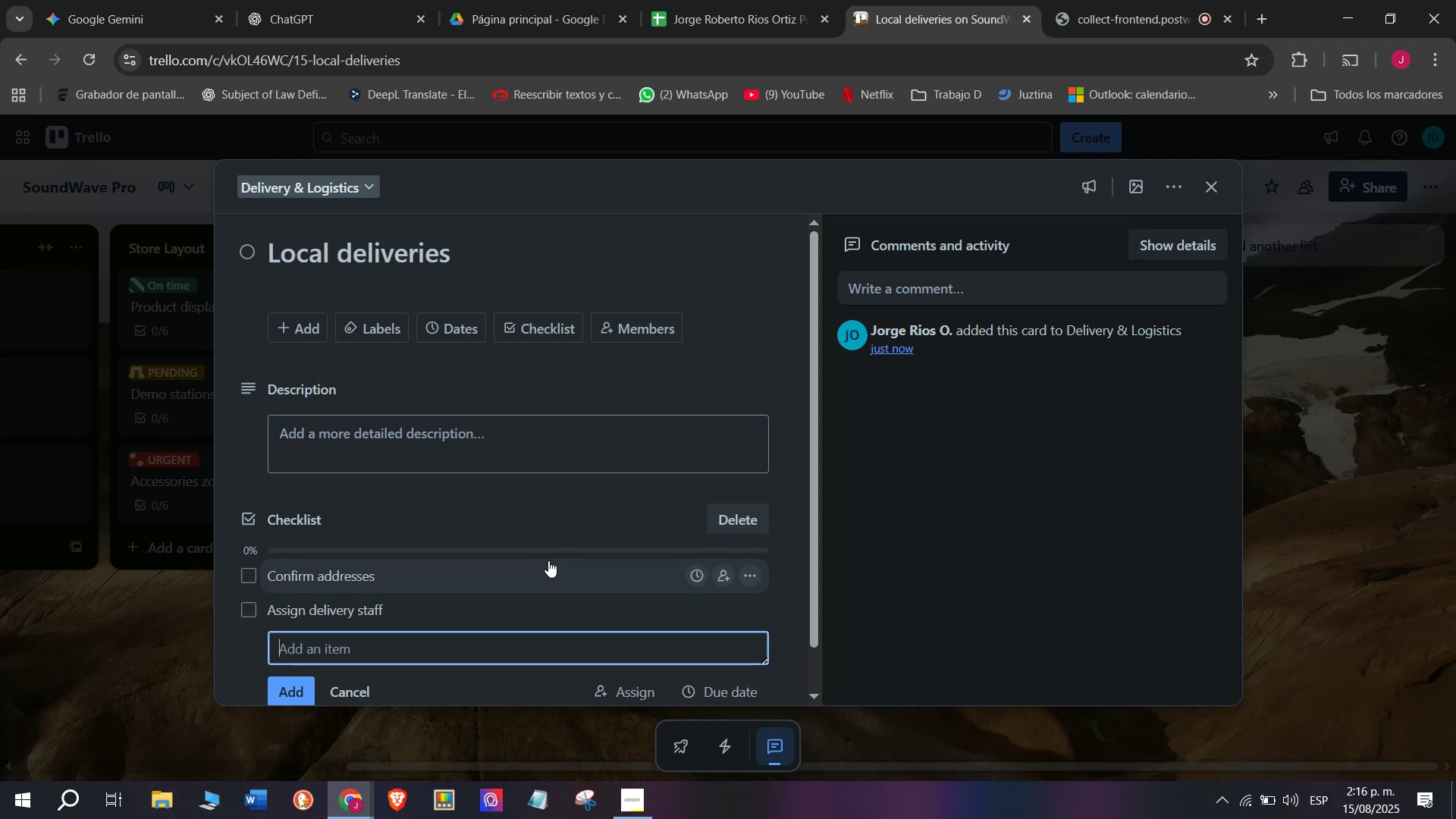 
type(Secure packaga)
 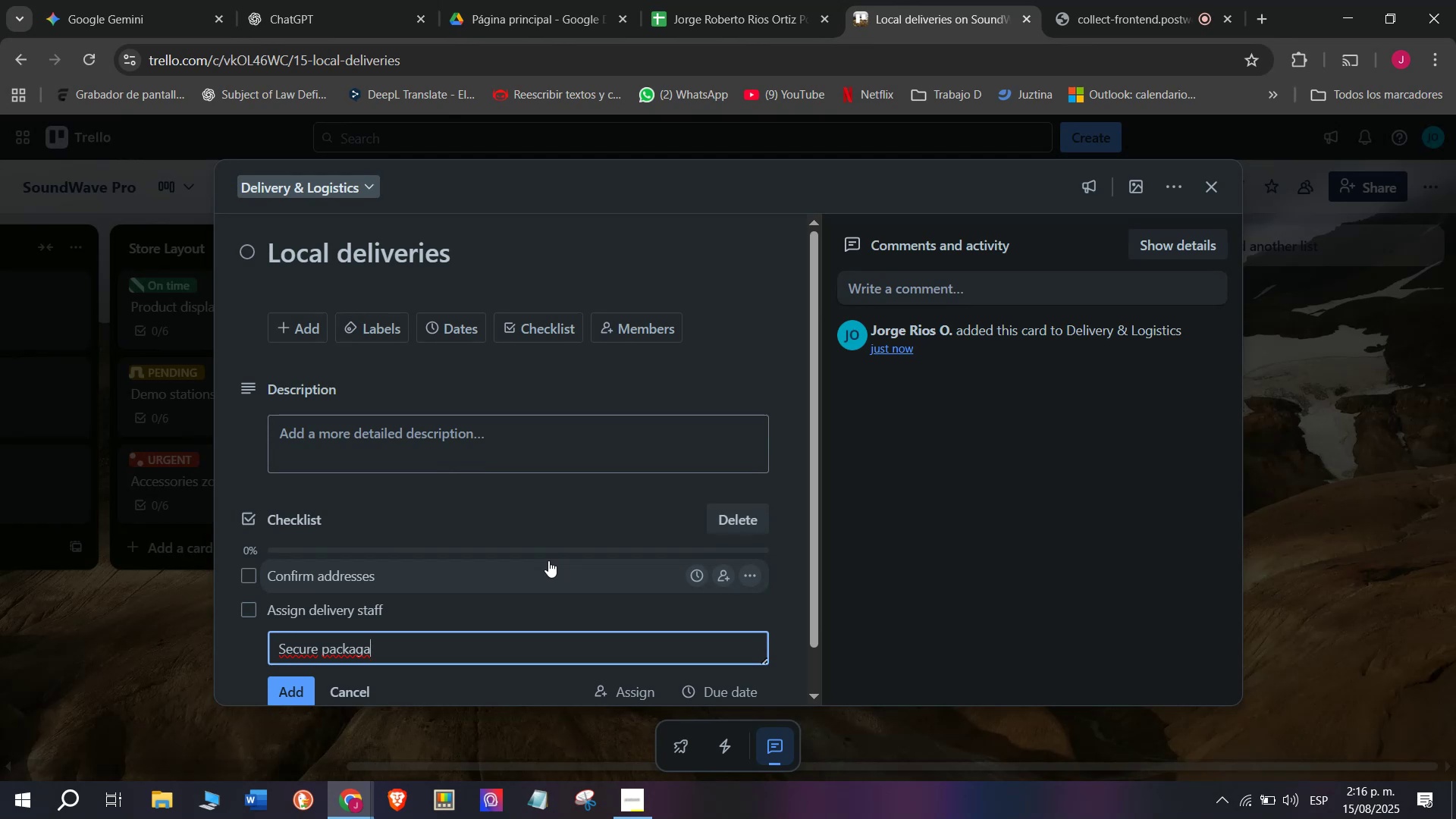 
wait(7.37)
 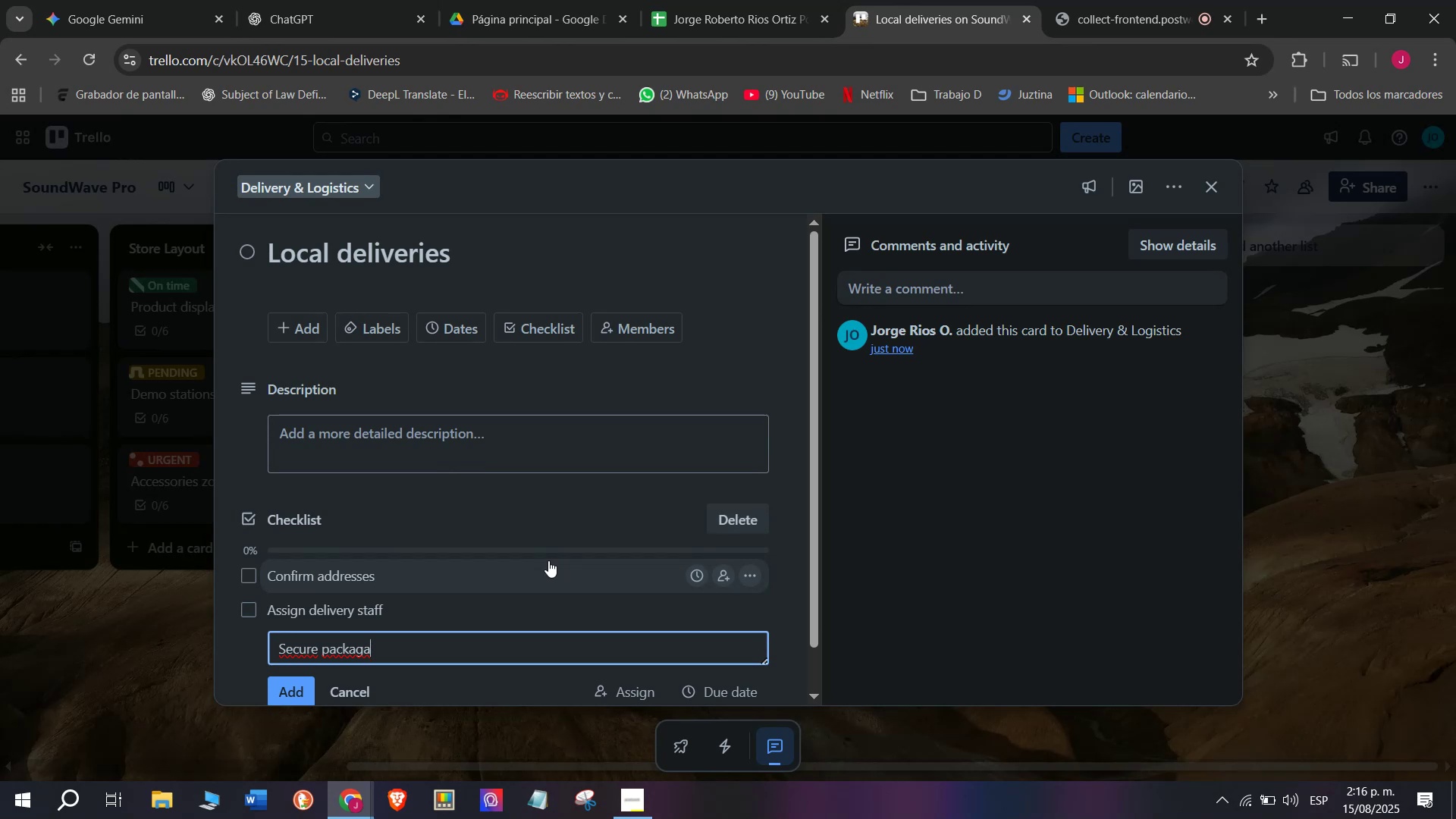 
key(Backspace)
type(ing)
 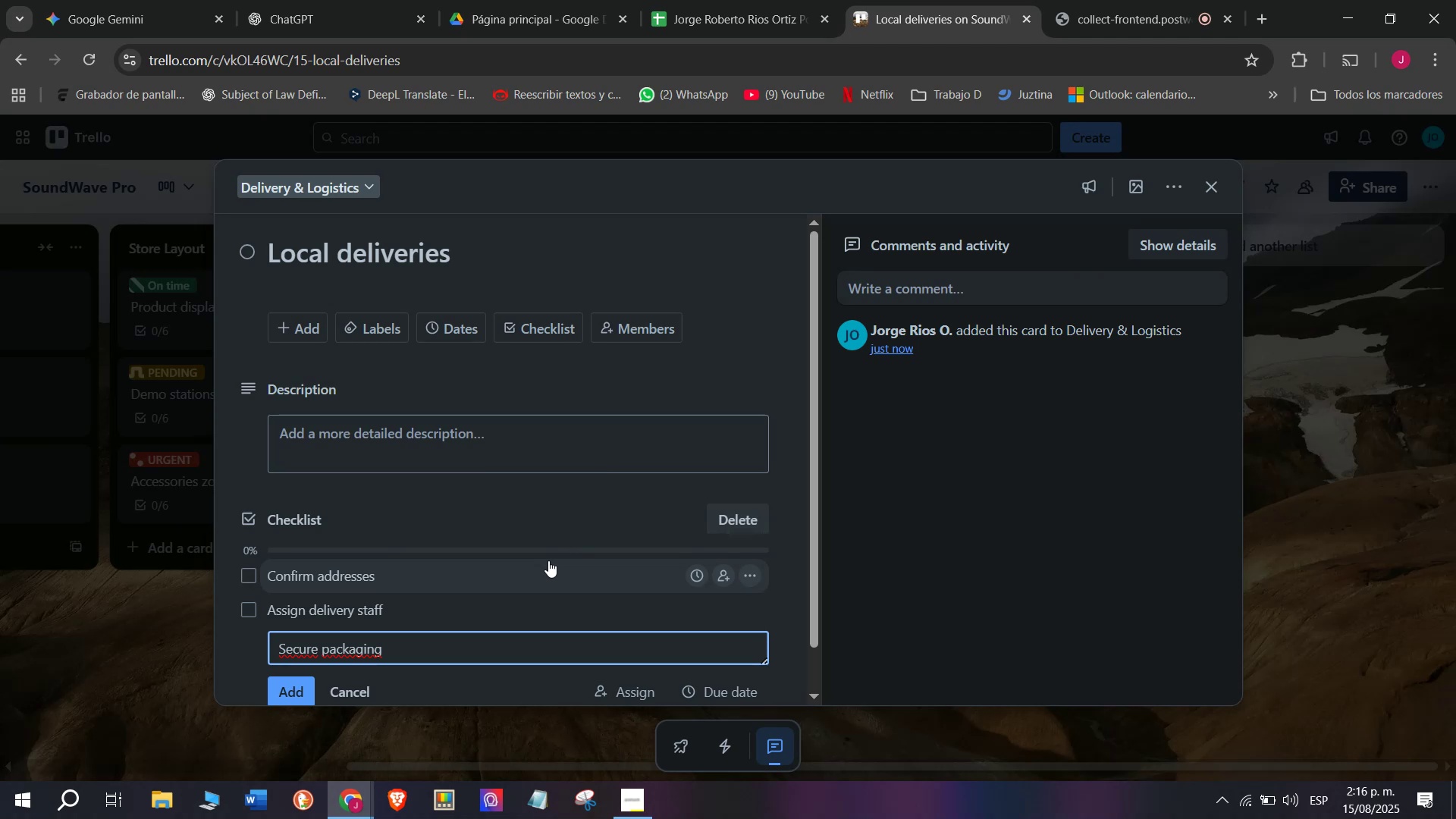 
key(Enter)
 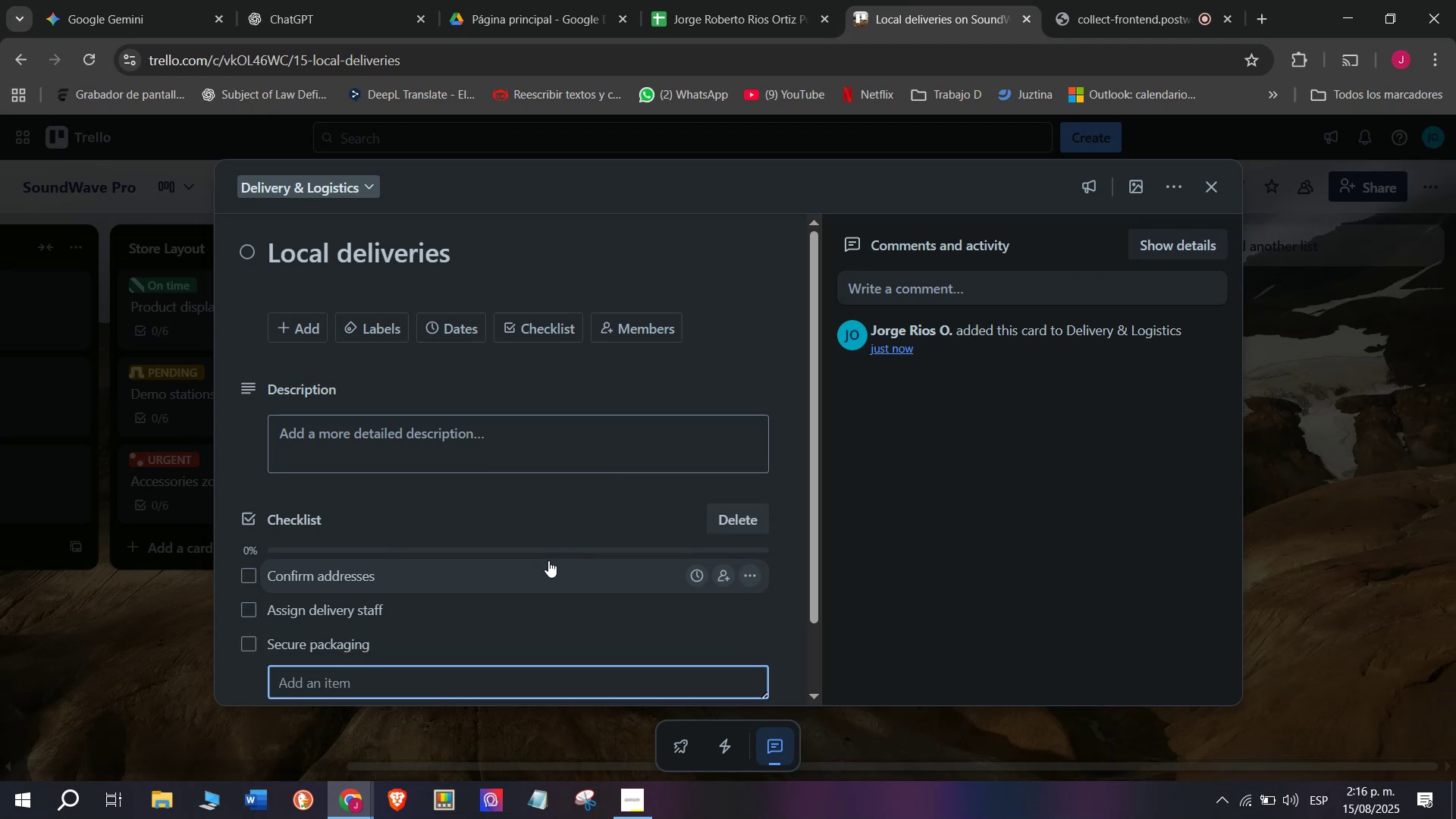 
type(Deliver on s)
 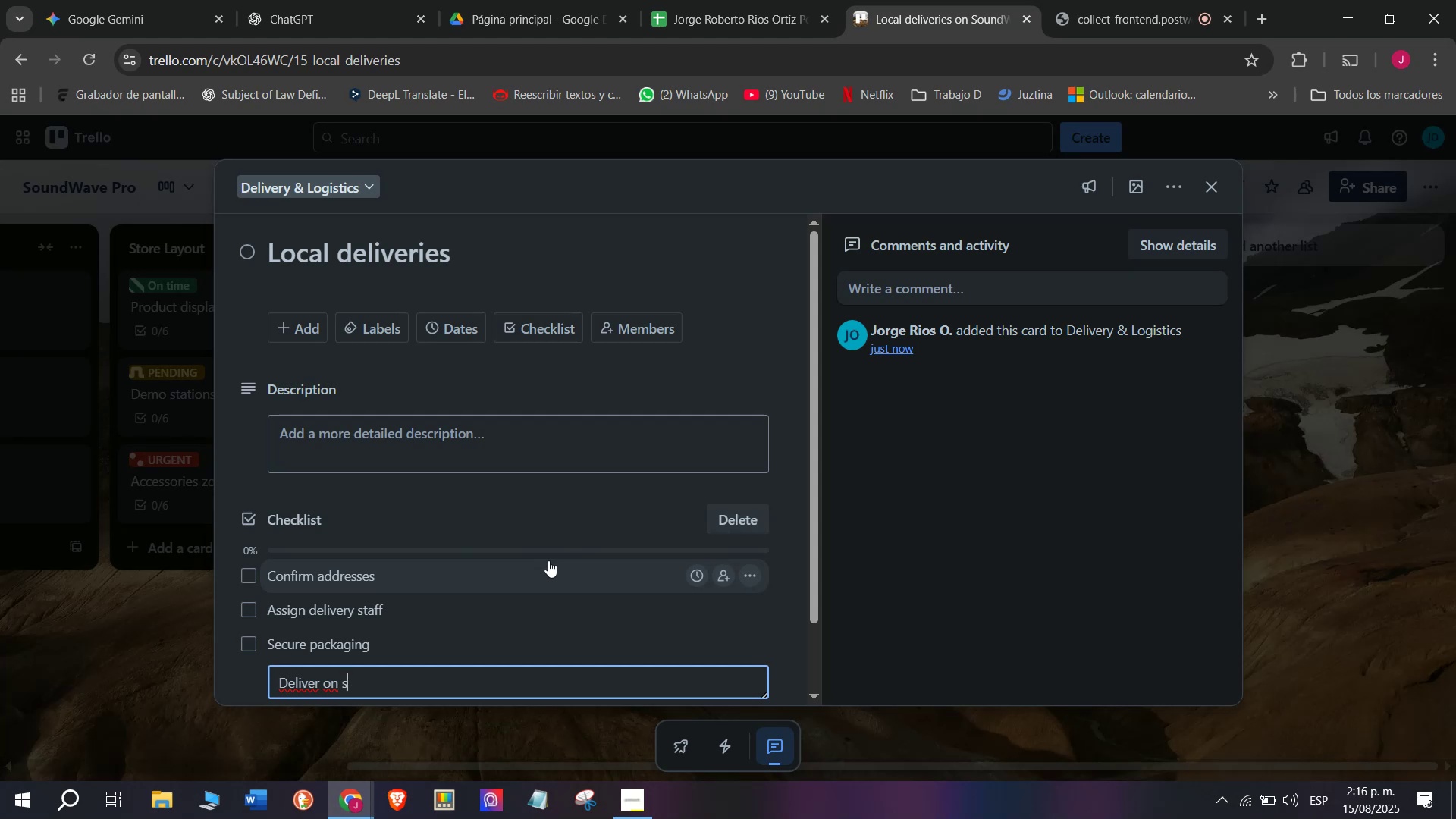 
type(chedule)
 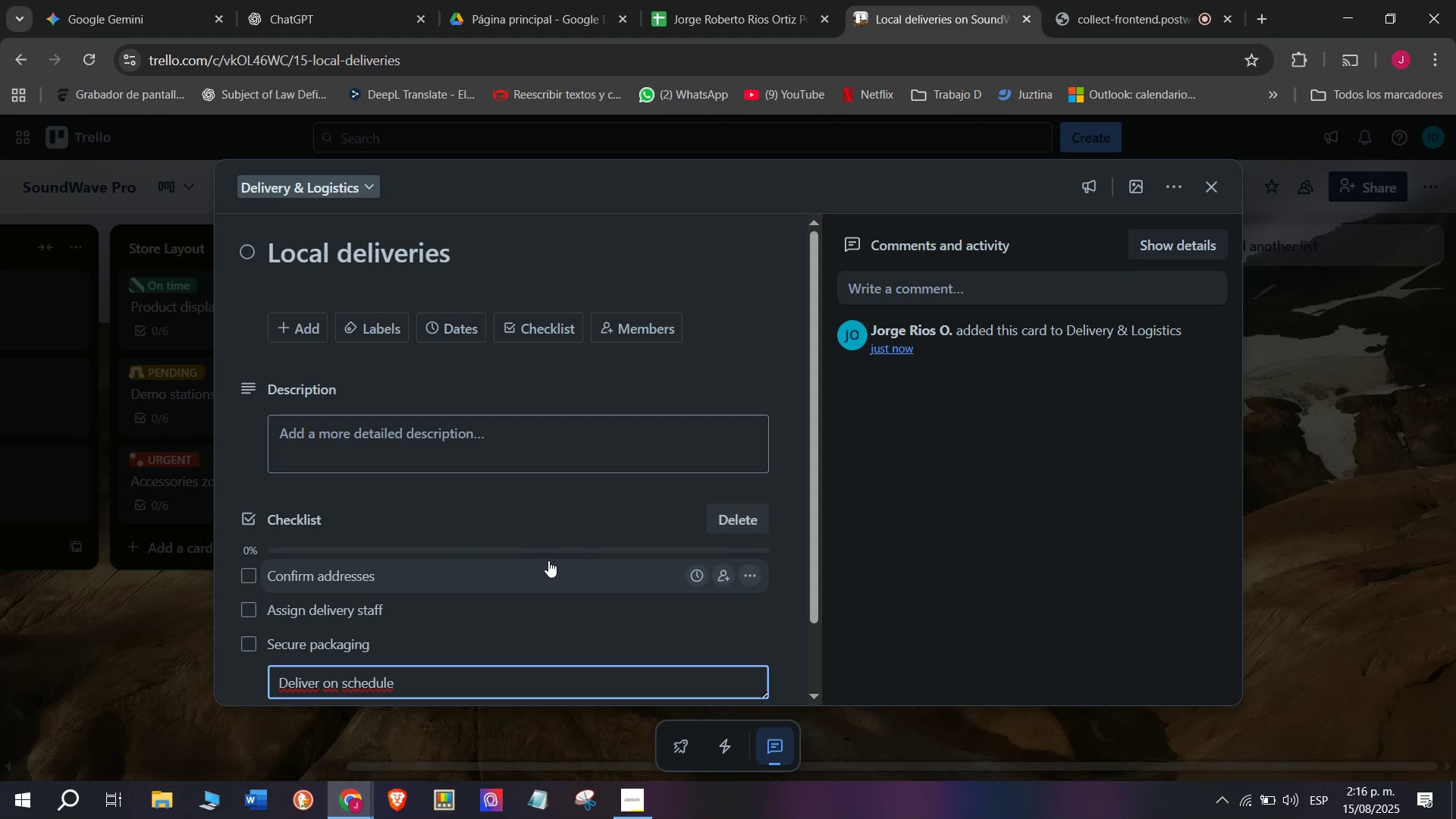 
key(Enter)
 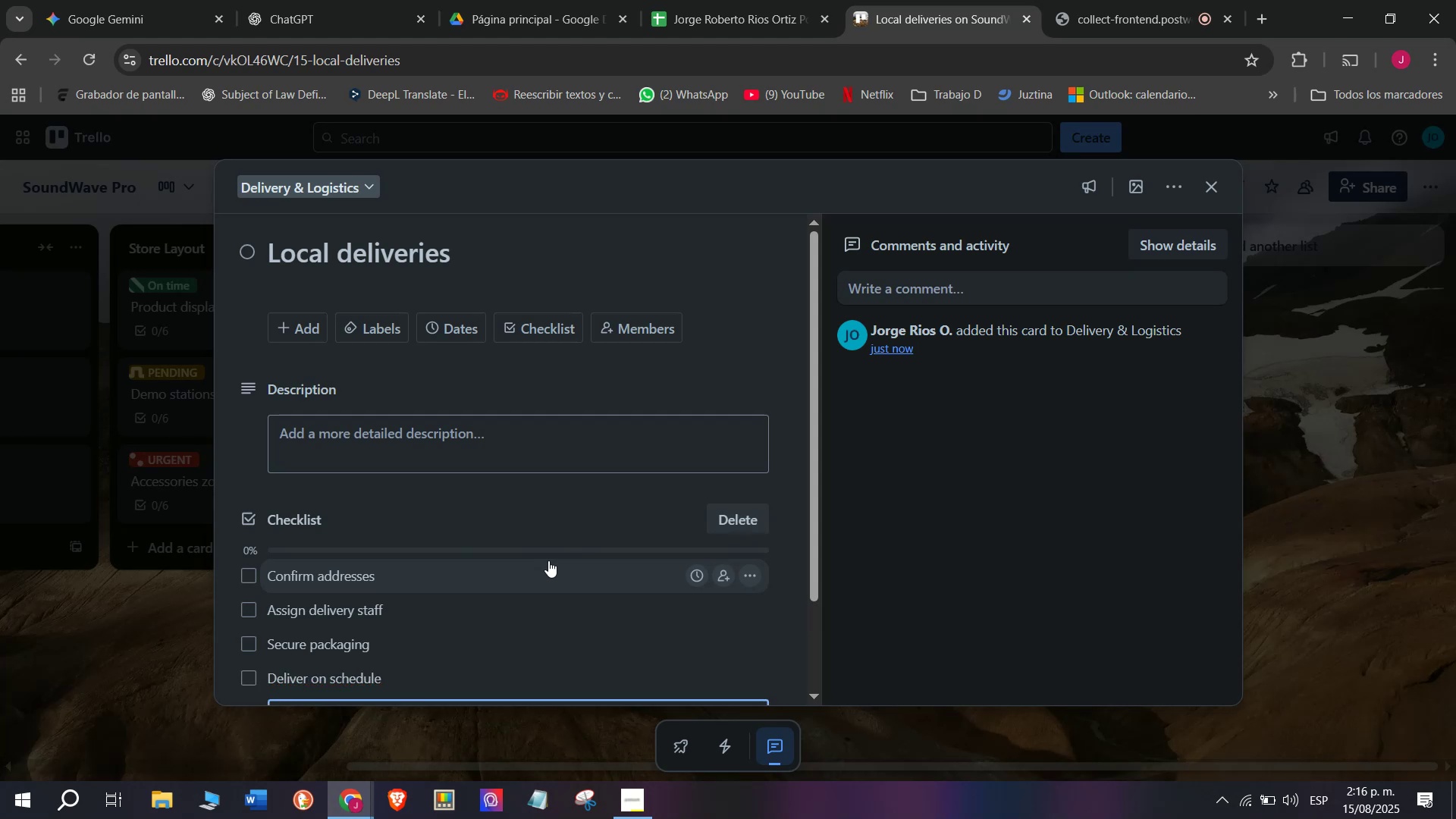 
type(Taj)
key(Backspace)
type(ke delivery proof )
 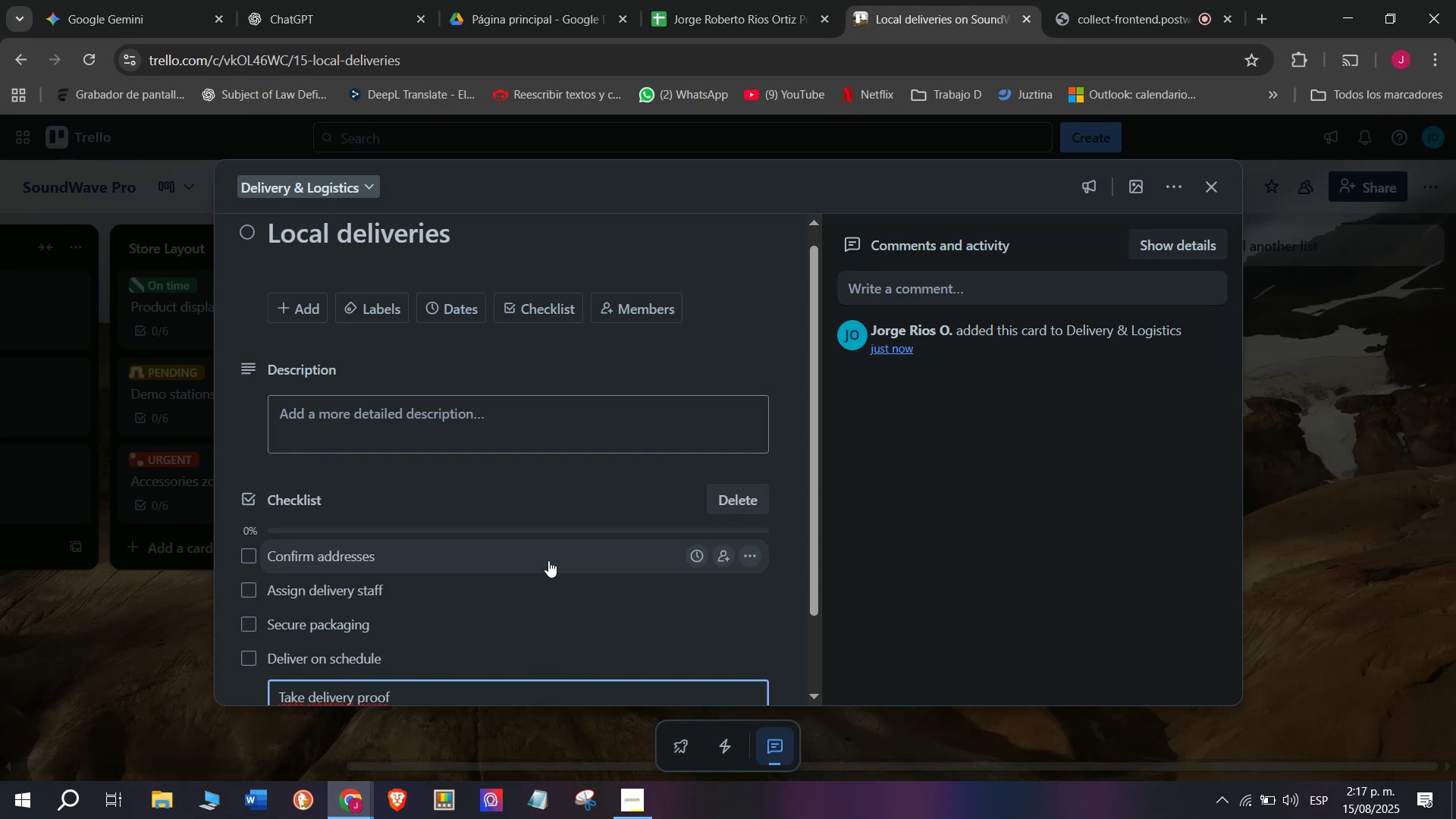 
type(photo)
 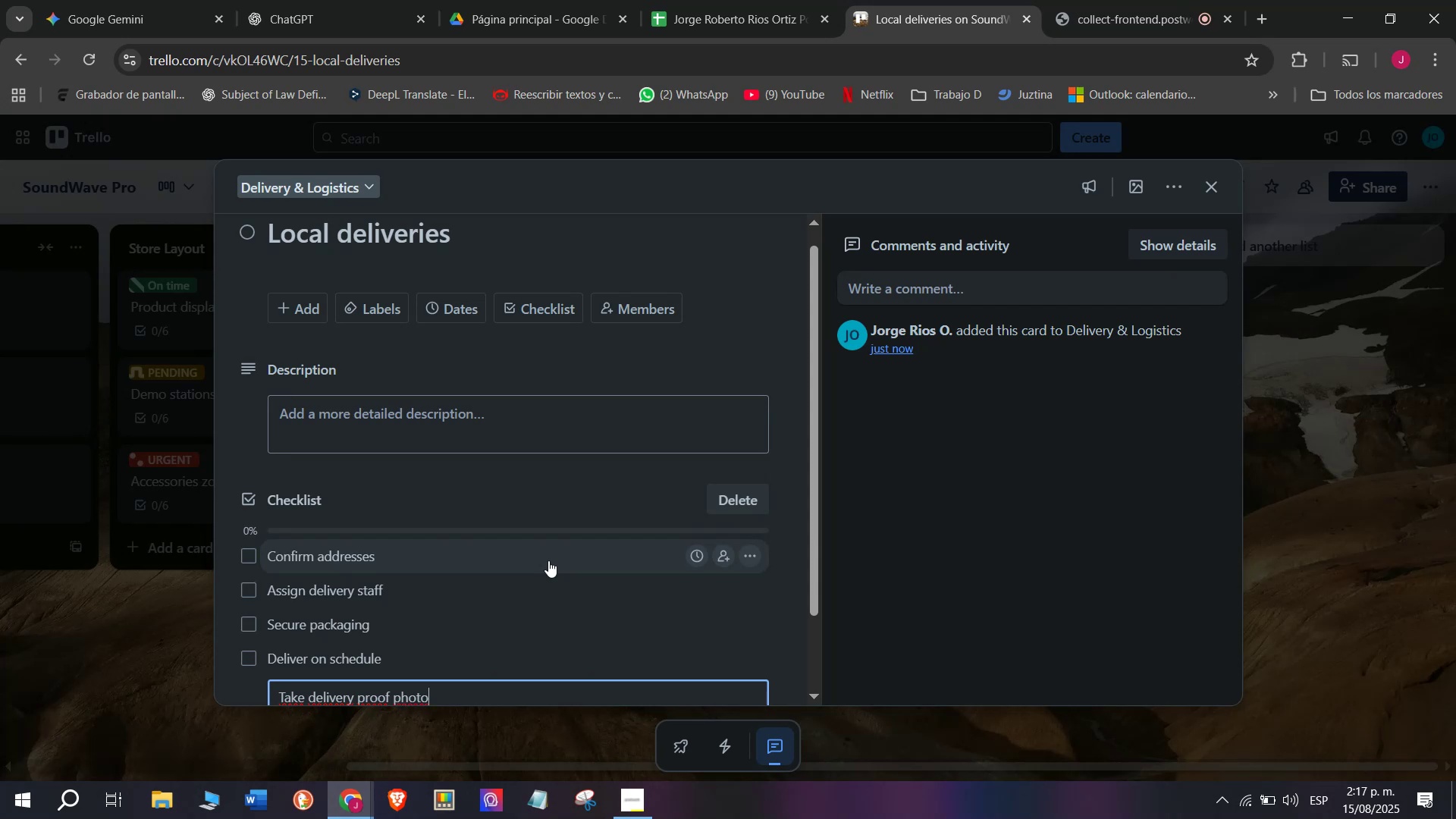 
key(Enter)
 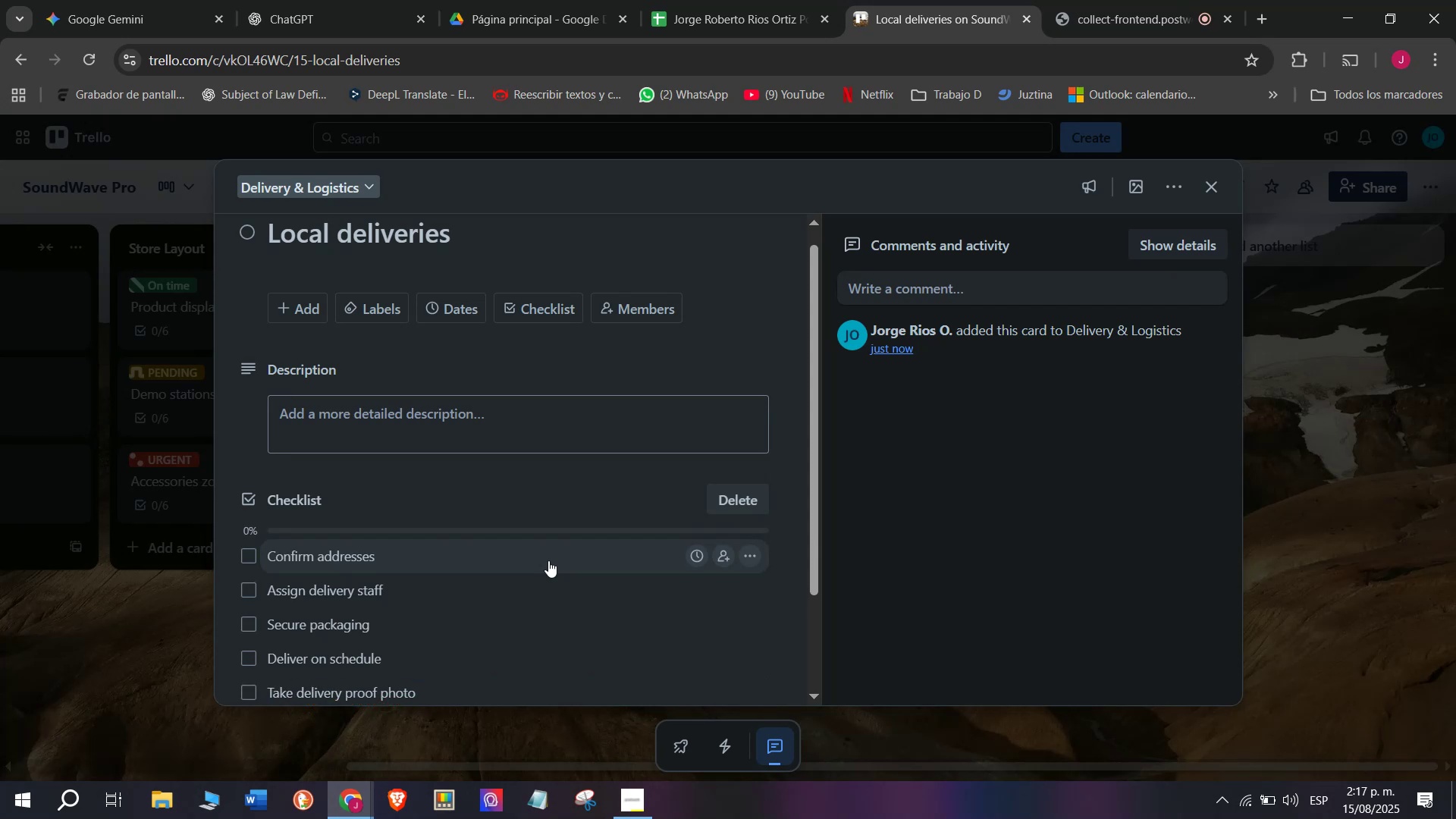 
type(Send confirmati)
 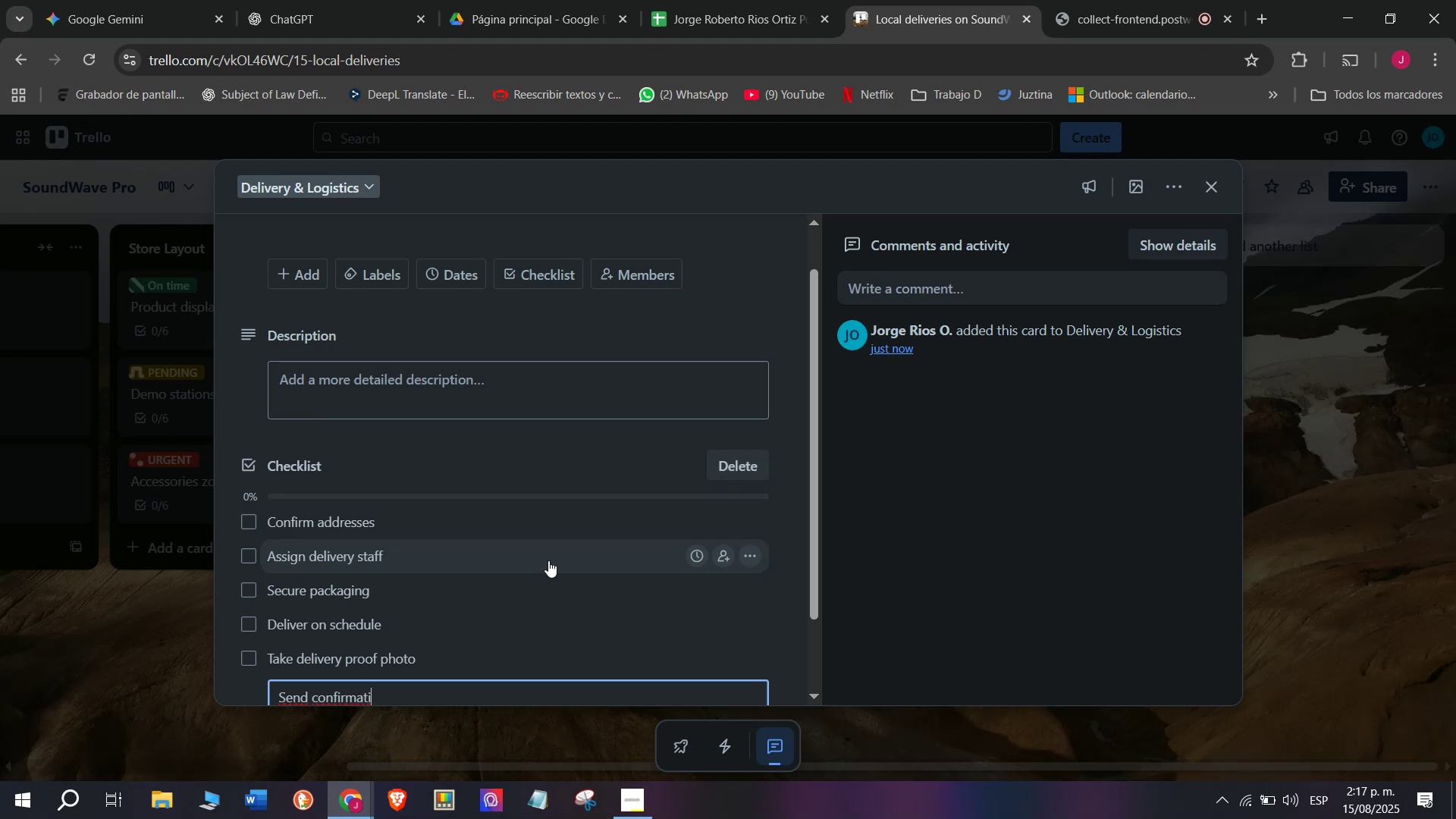 
type(on)
 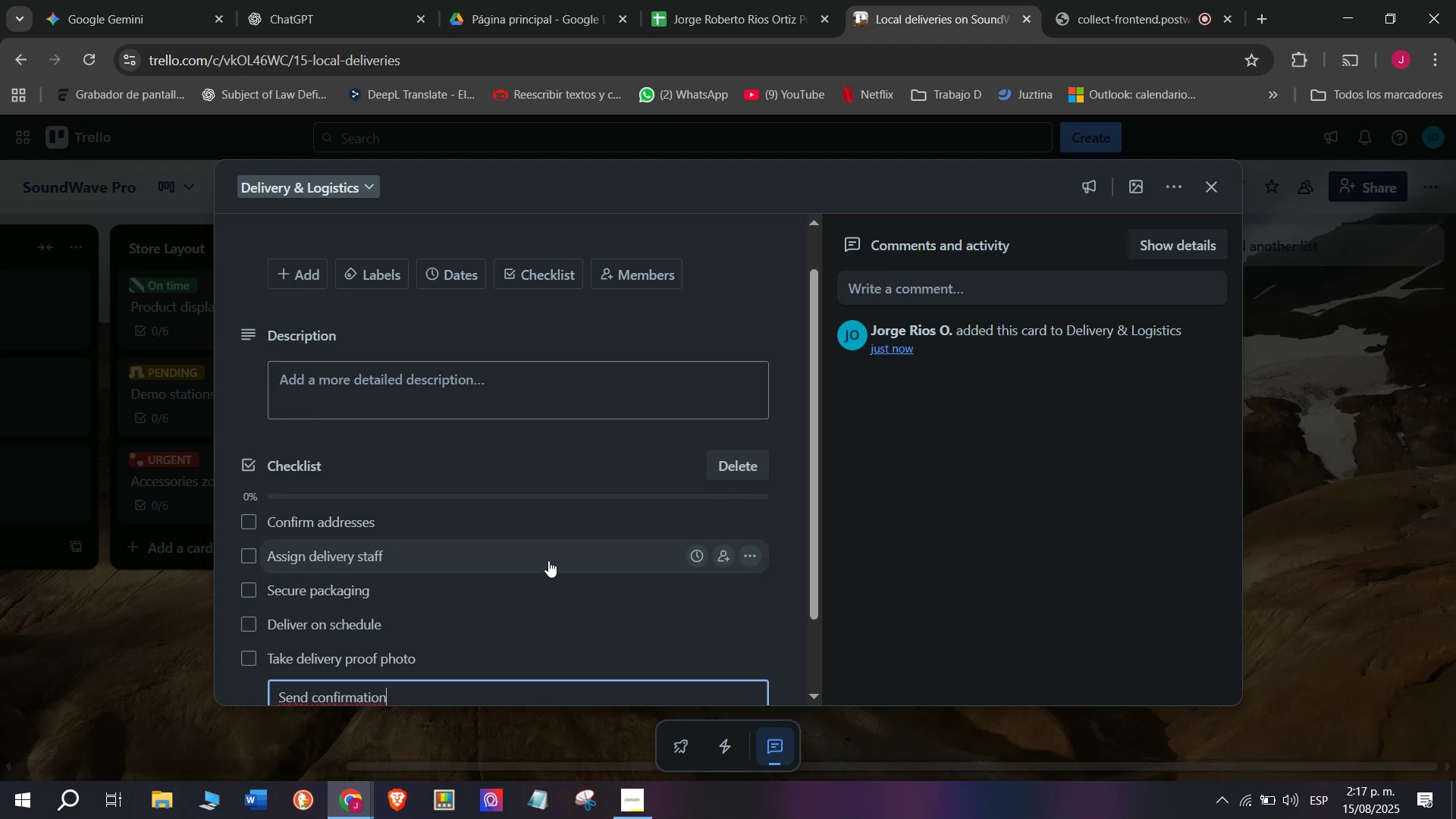 
key(Enter)
 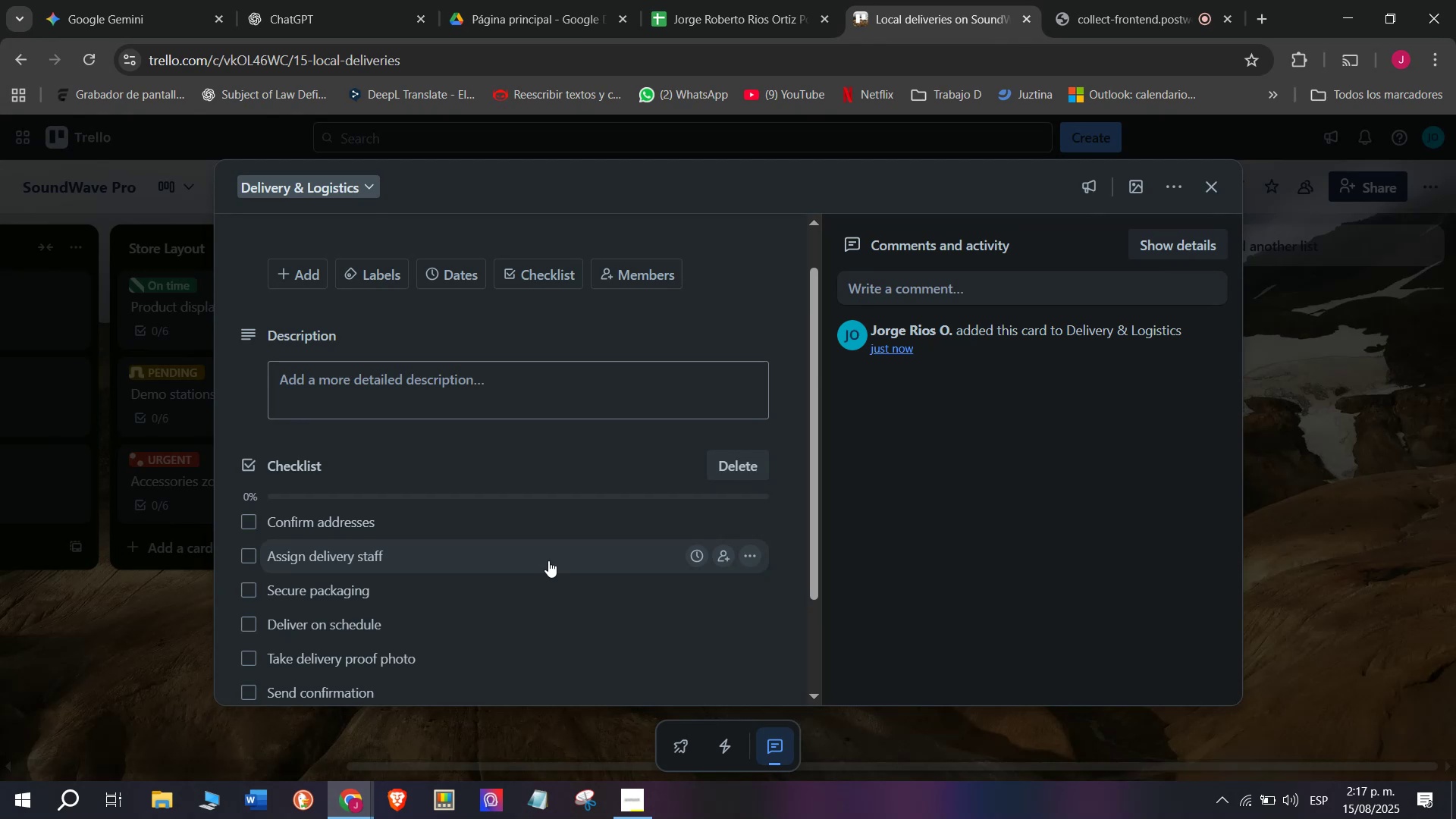 
type(message)
 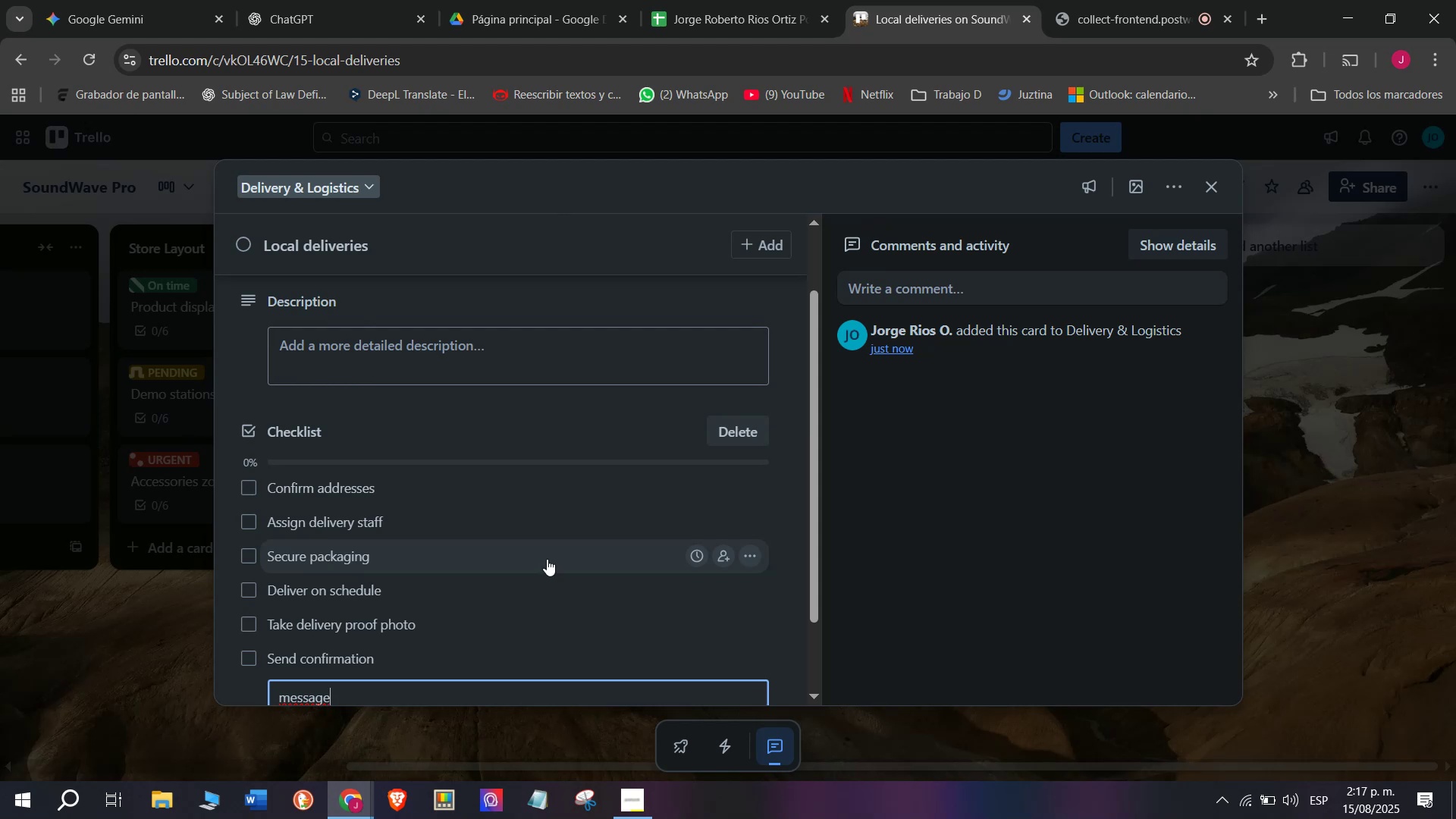 
wait(11.51)
 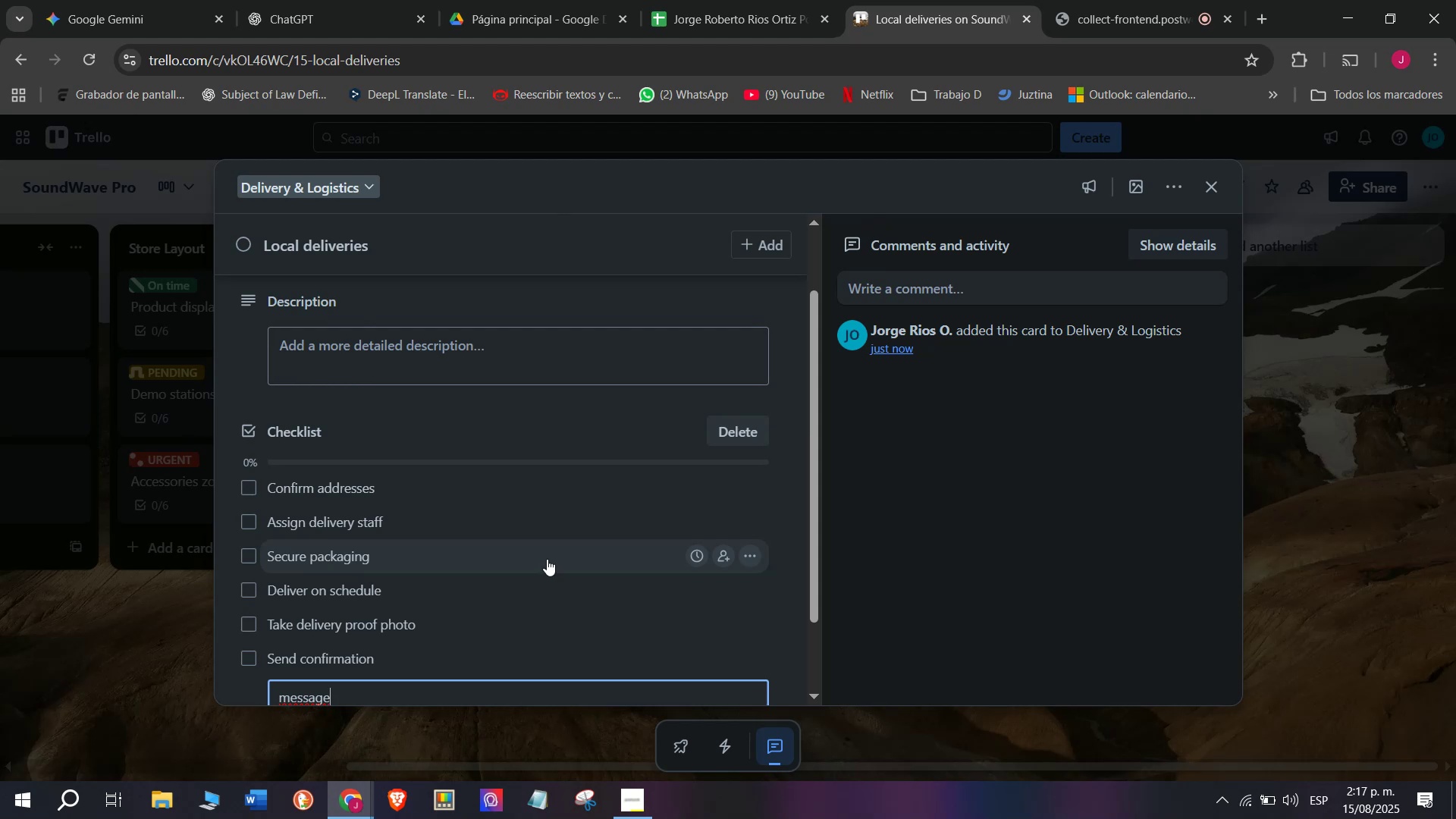 
left_click_drag(start_coordinate=[331, 699], to_coordinate=[275, 605])
 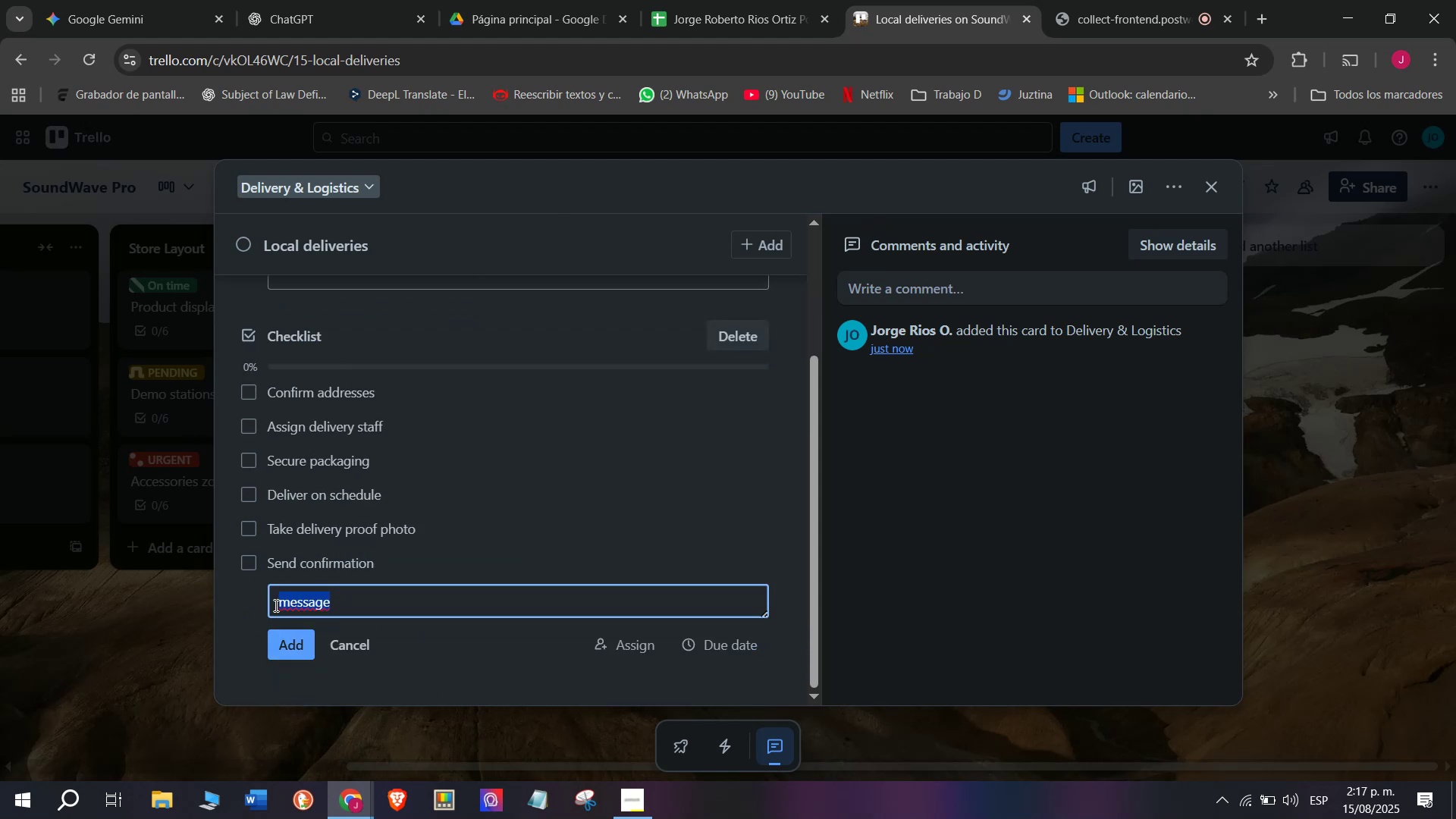 
key(Control+X)
 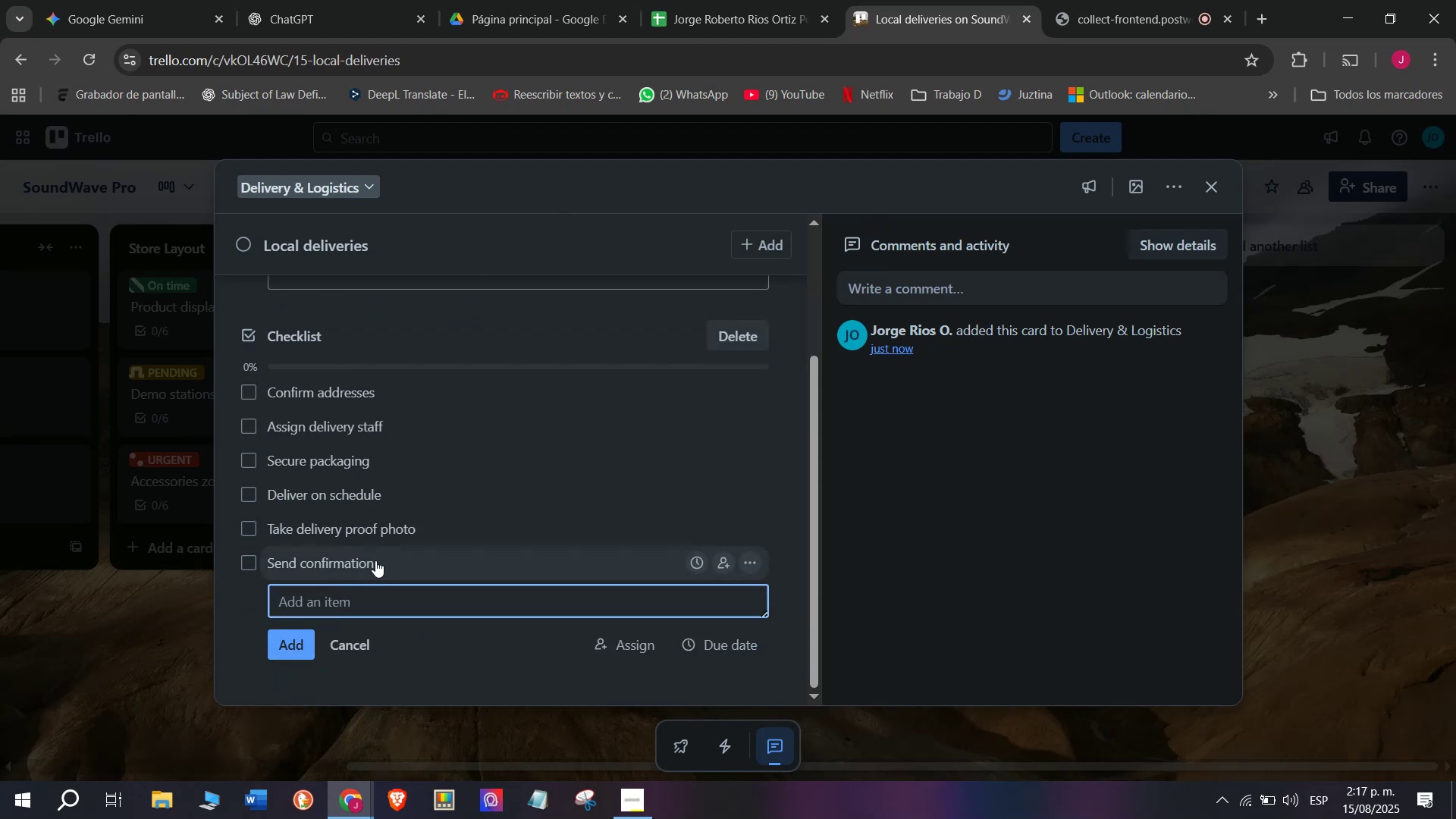 
left_click([375, 559])
 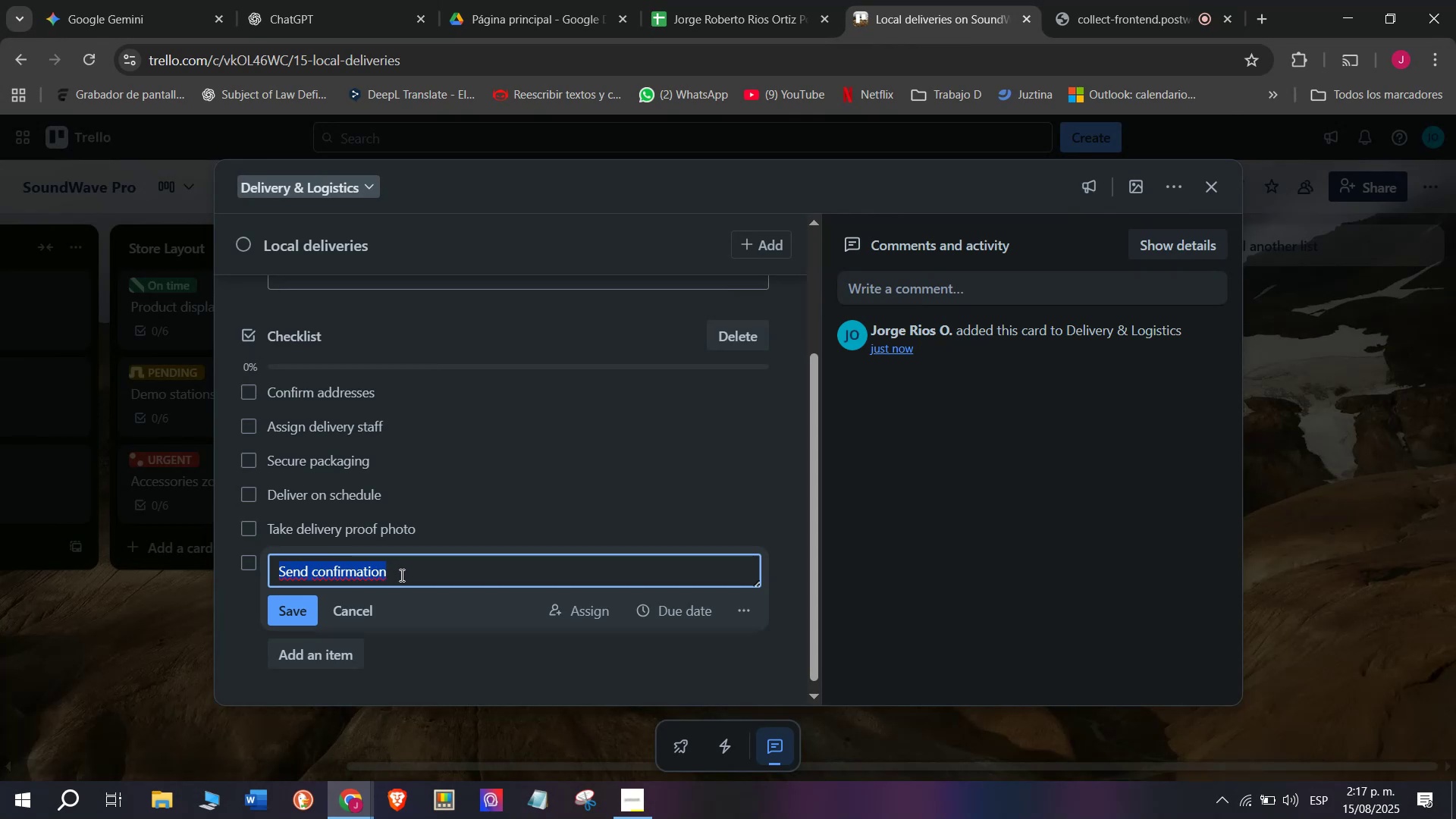 
double_click([360, 576])
 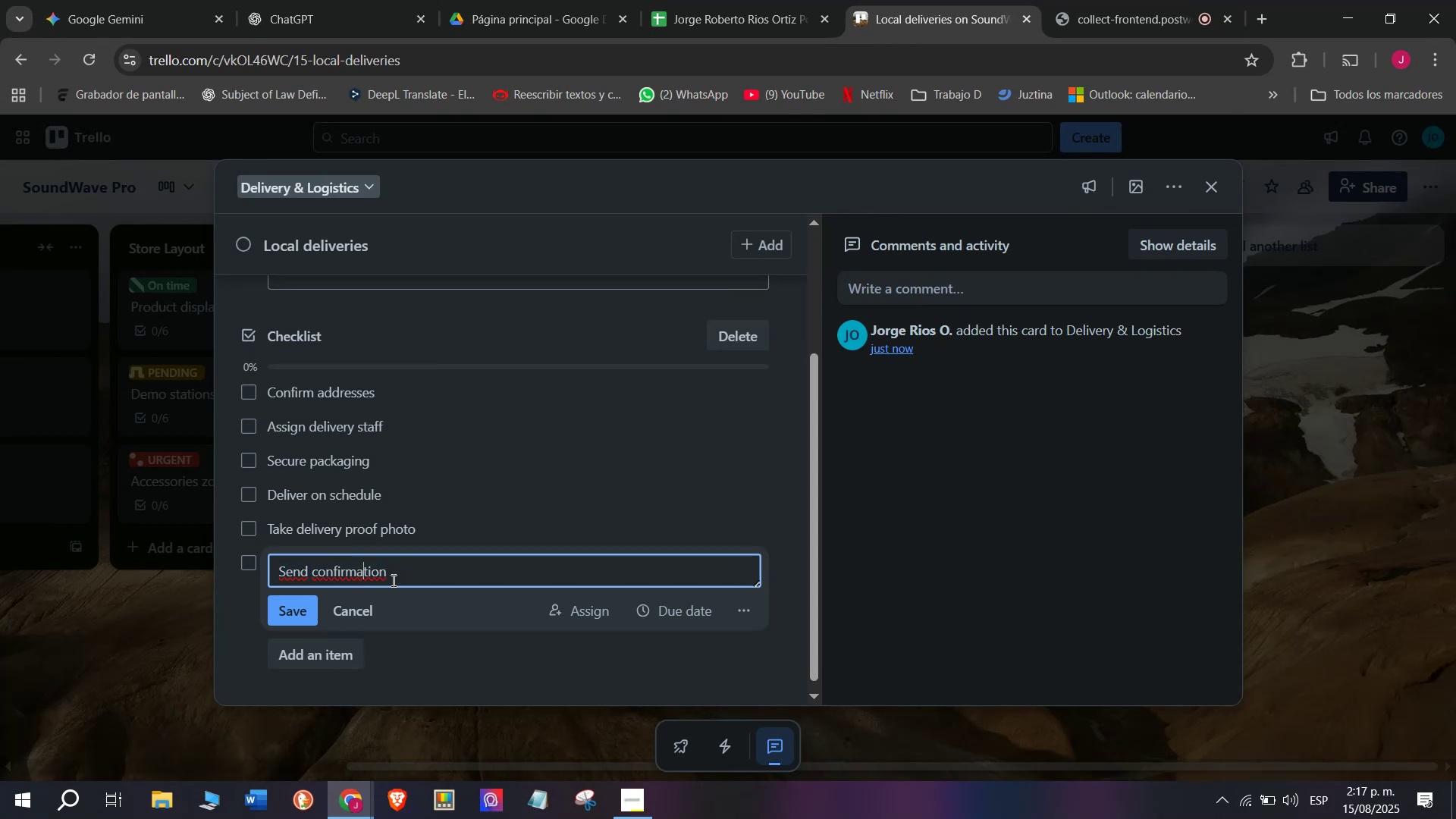 
left_click([394, 578])
 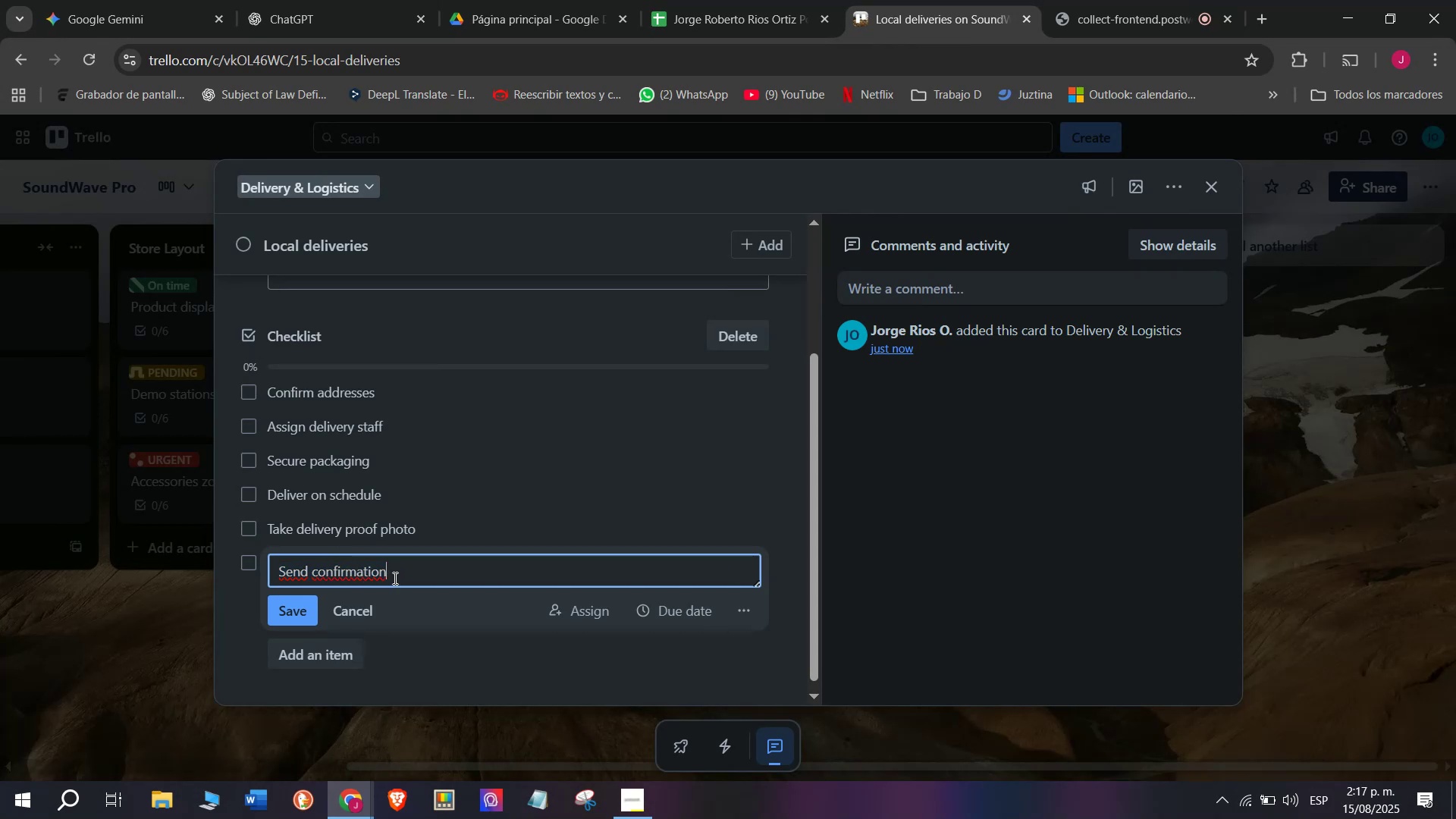 
key(Space)
 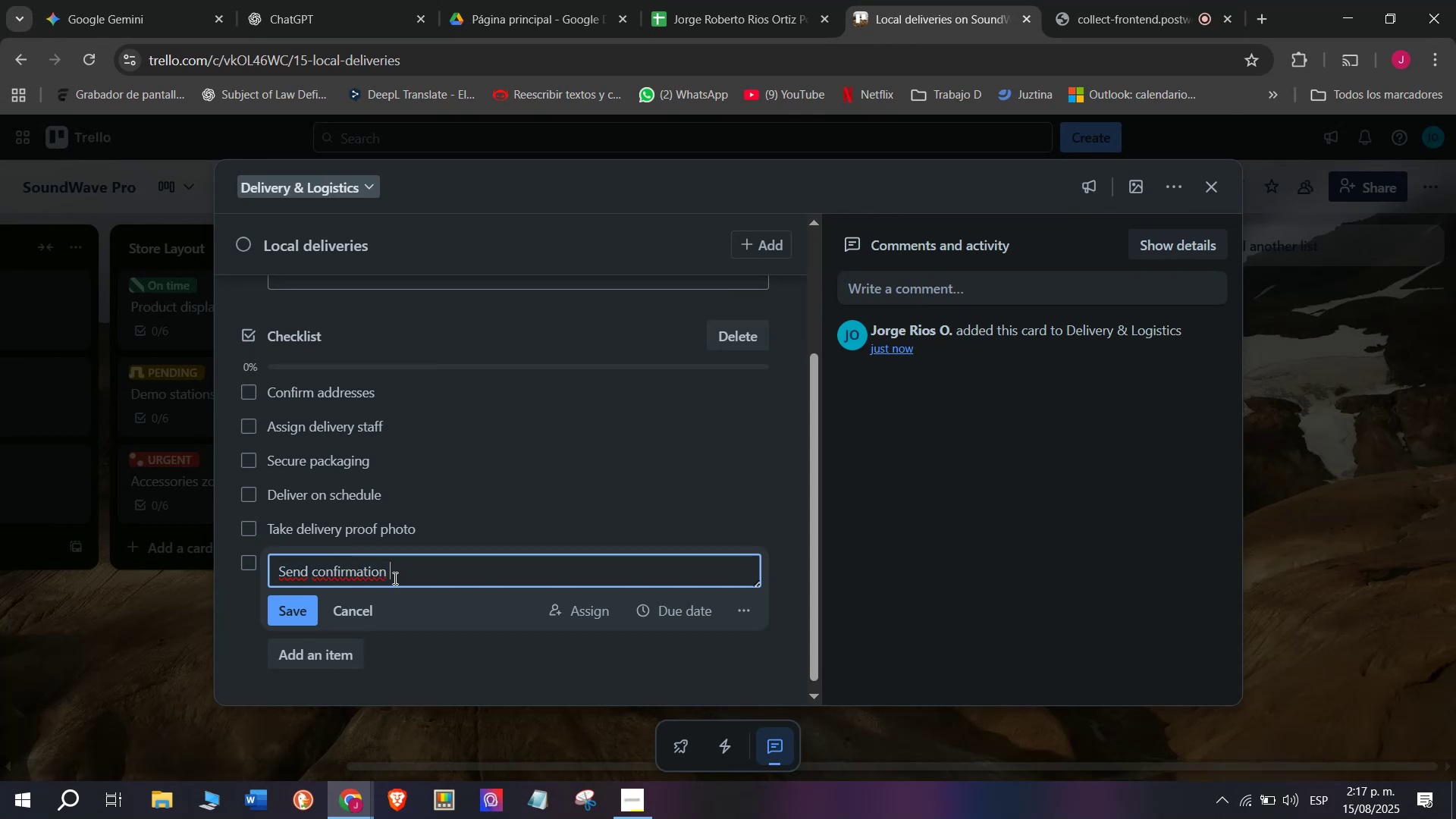 
key(Control+V)
 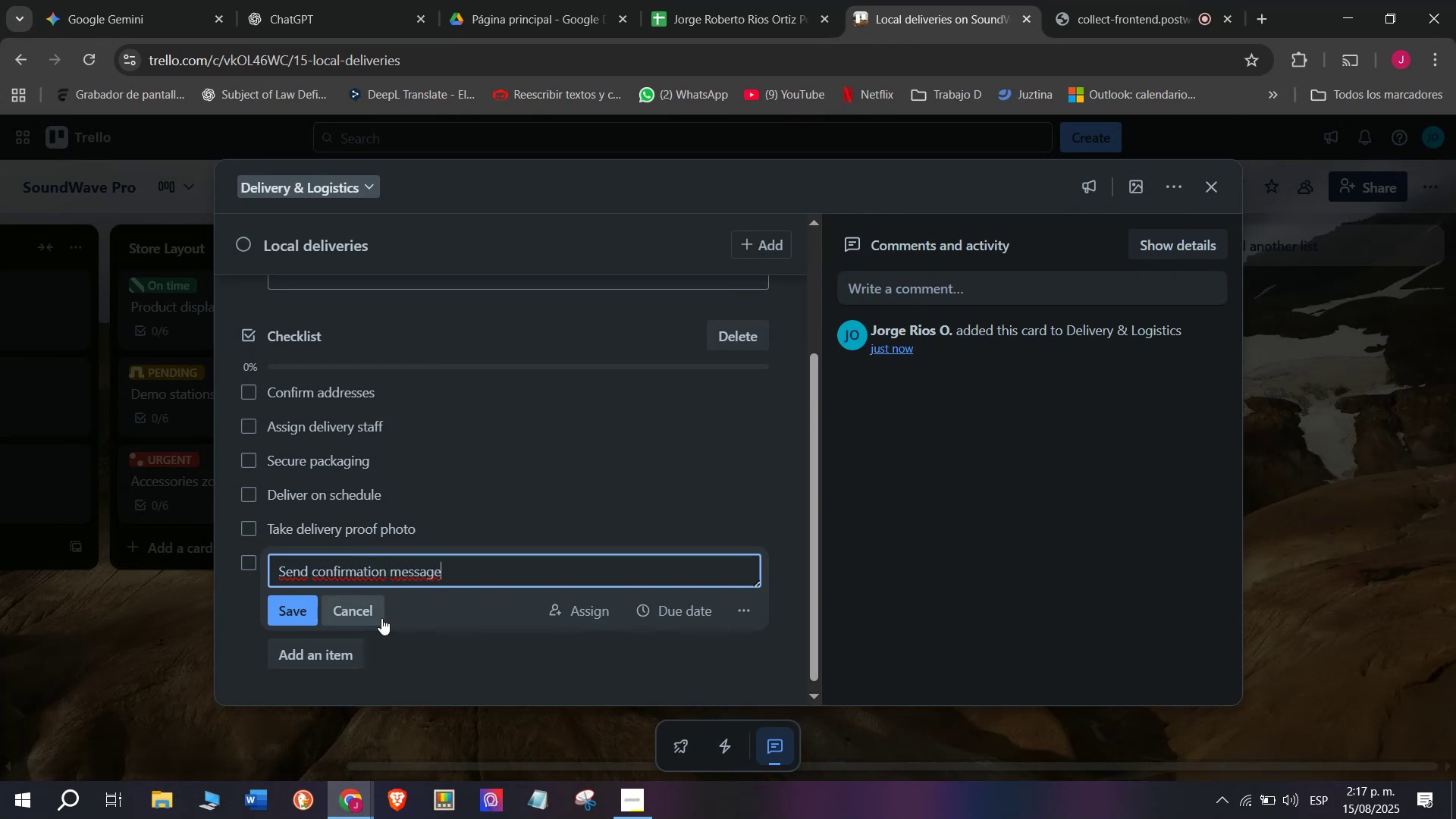 
wait(6.16)
 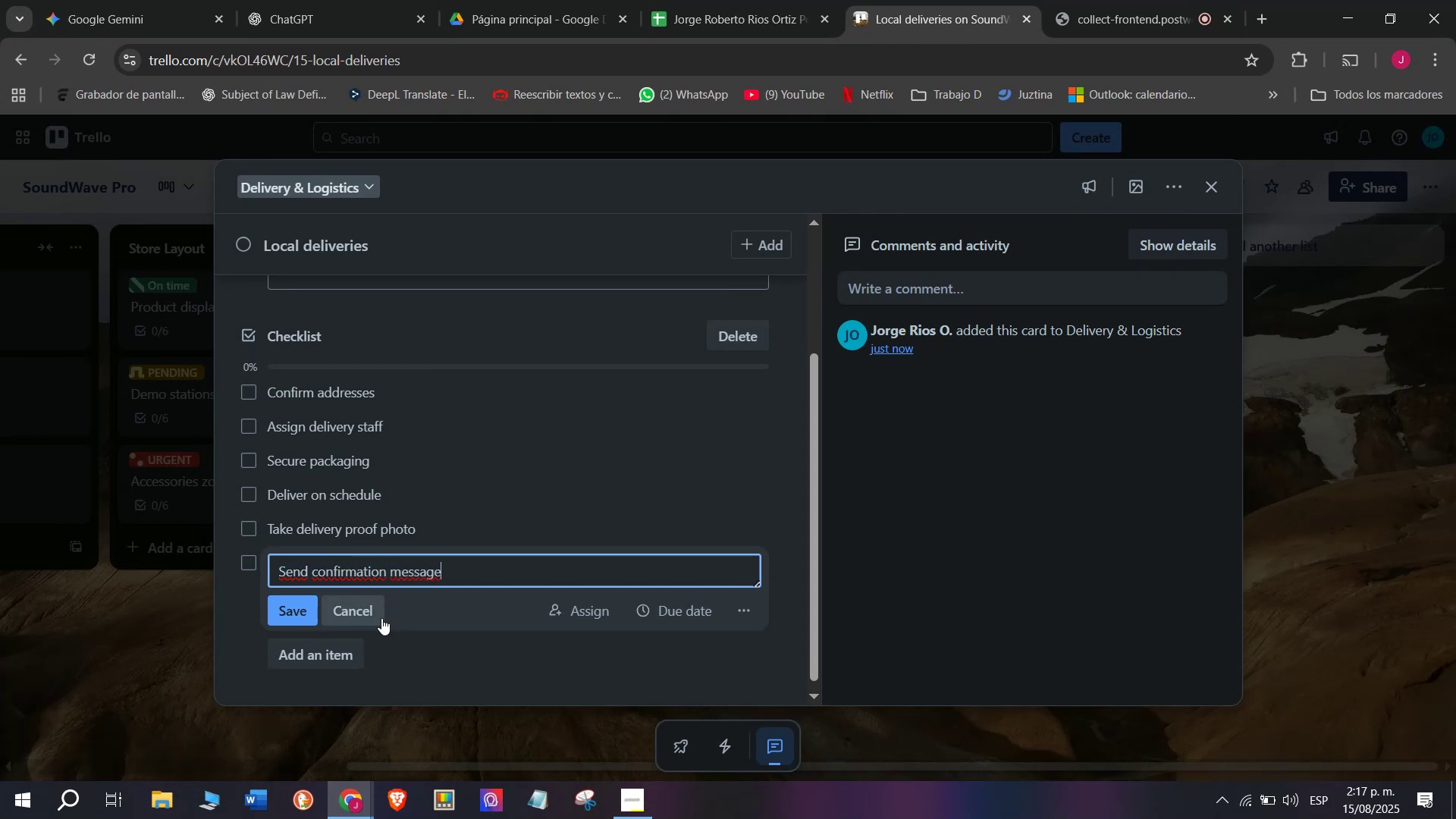 
left_click([281, 605])
 